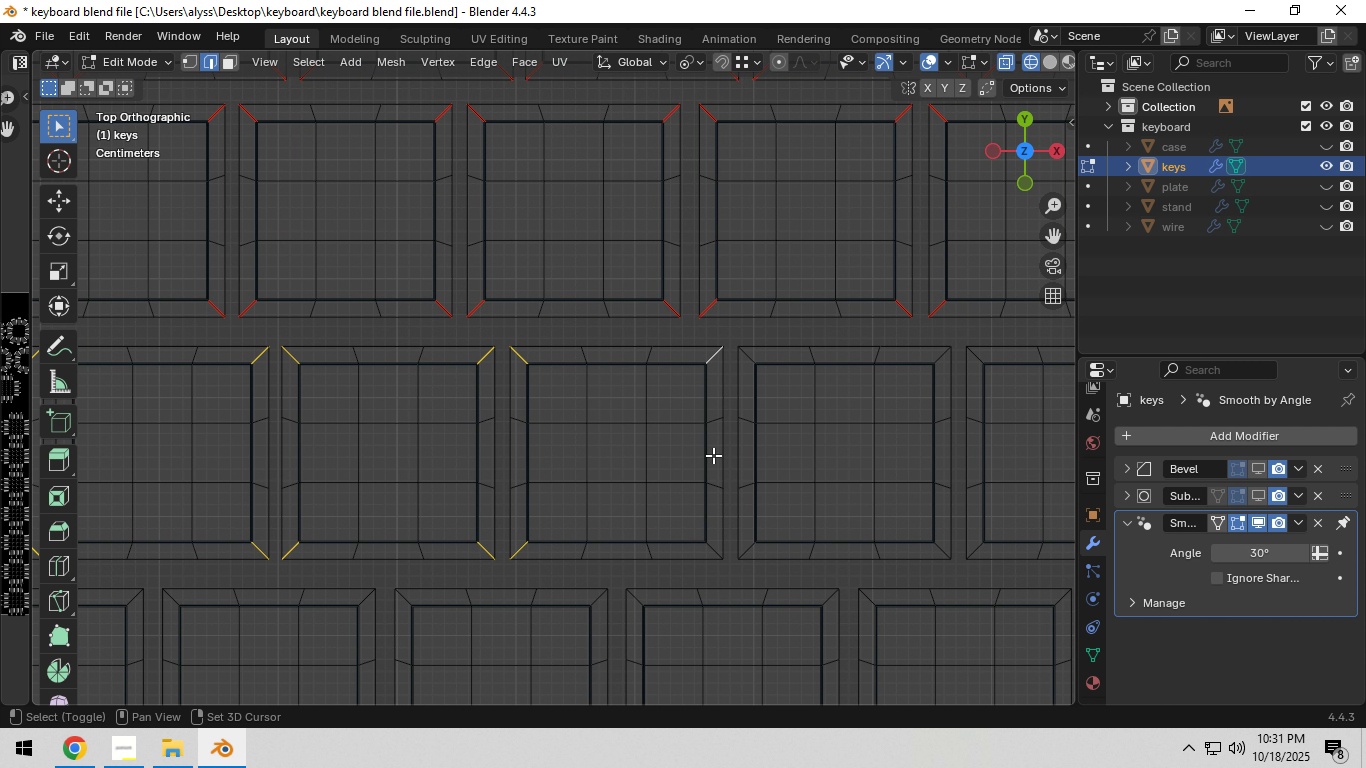 
hold_key(key=ShiftLeft, duration=1.52)
left_click([713, 549])
 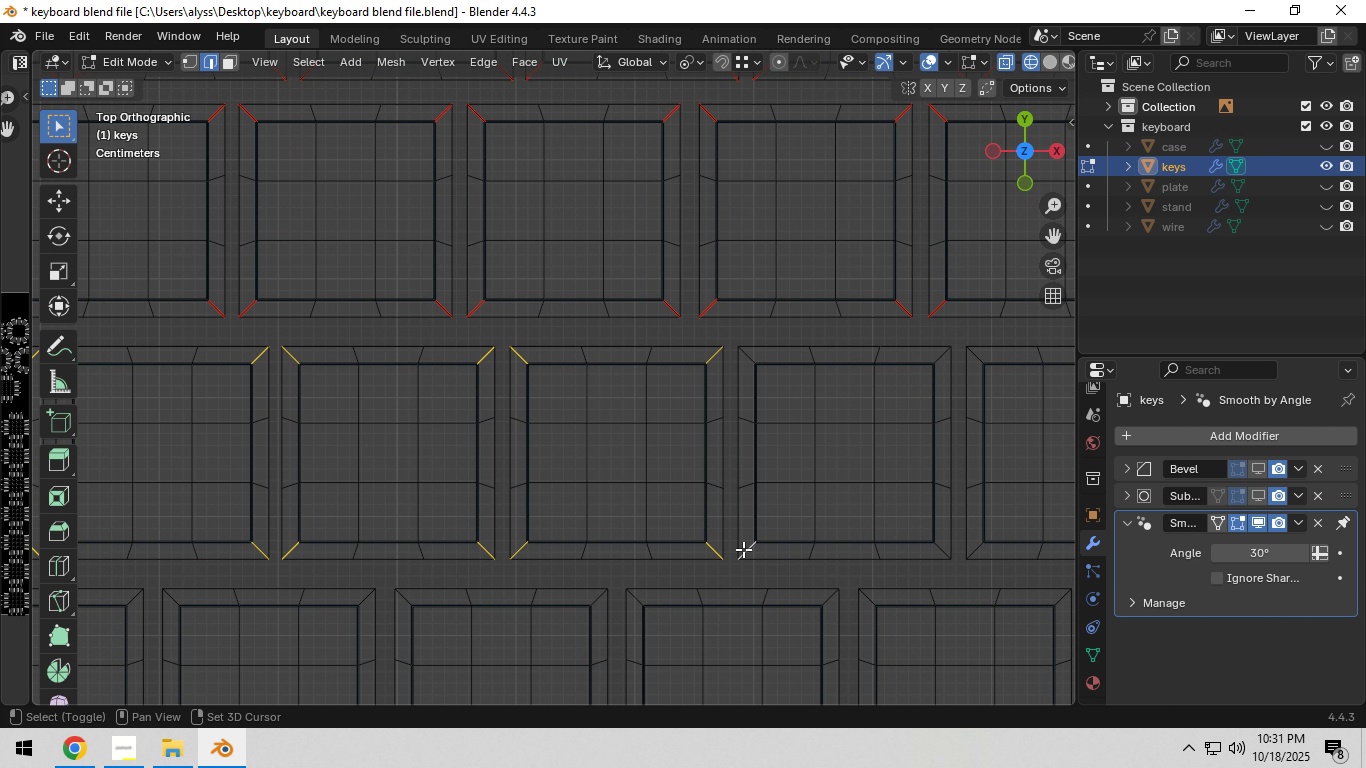 
left_click([743, 549])
 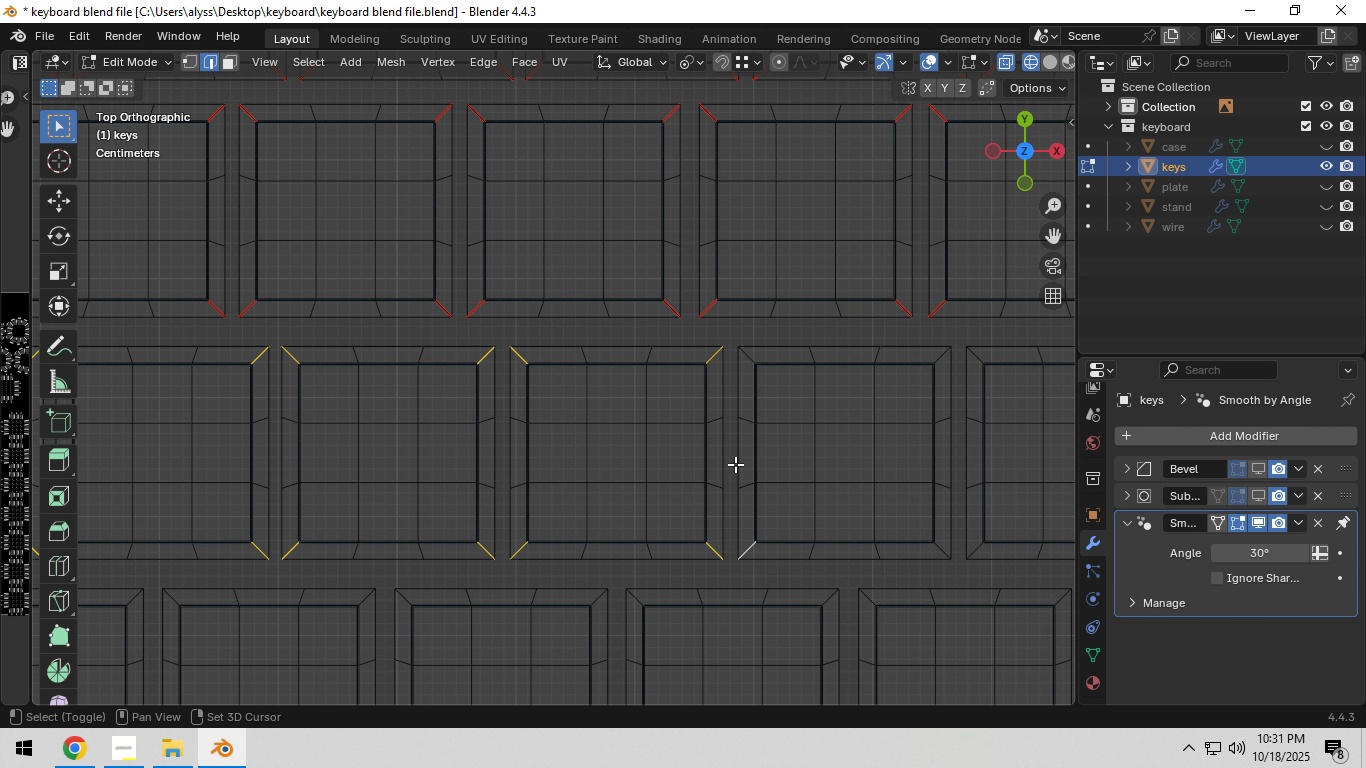 
hold_key(key=ShiftLeft, duration=0.81)
left_click([748, 355])
 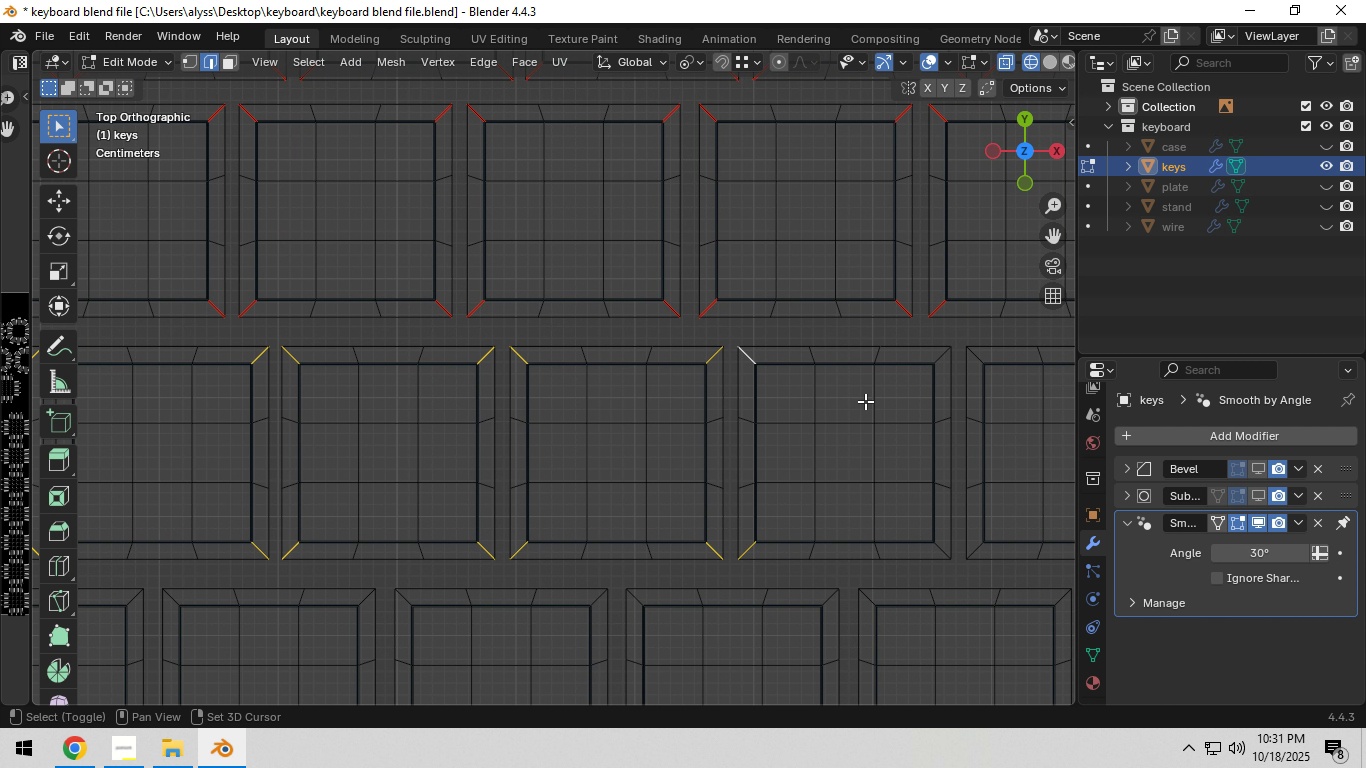 
hold_key(key=ShiftLeft, duration=1.5)
left_click([487, 357])
 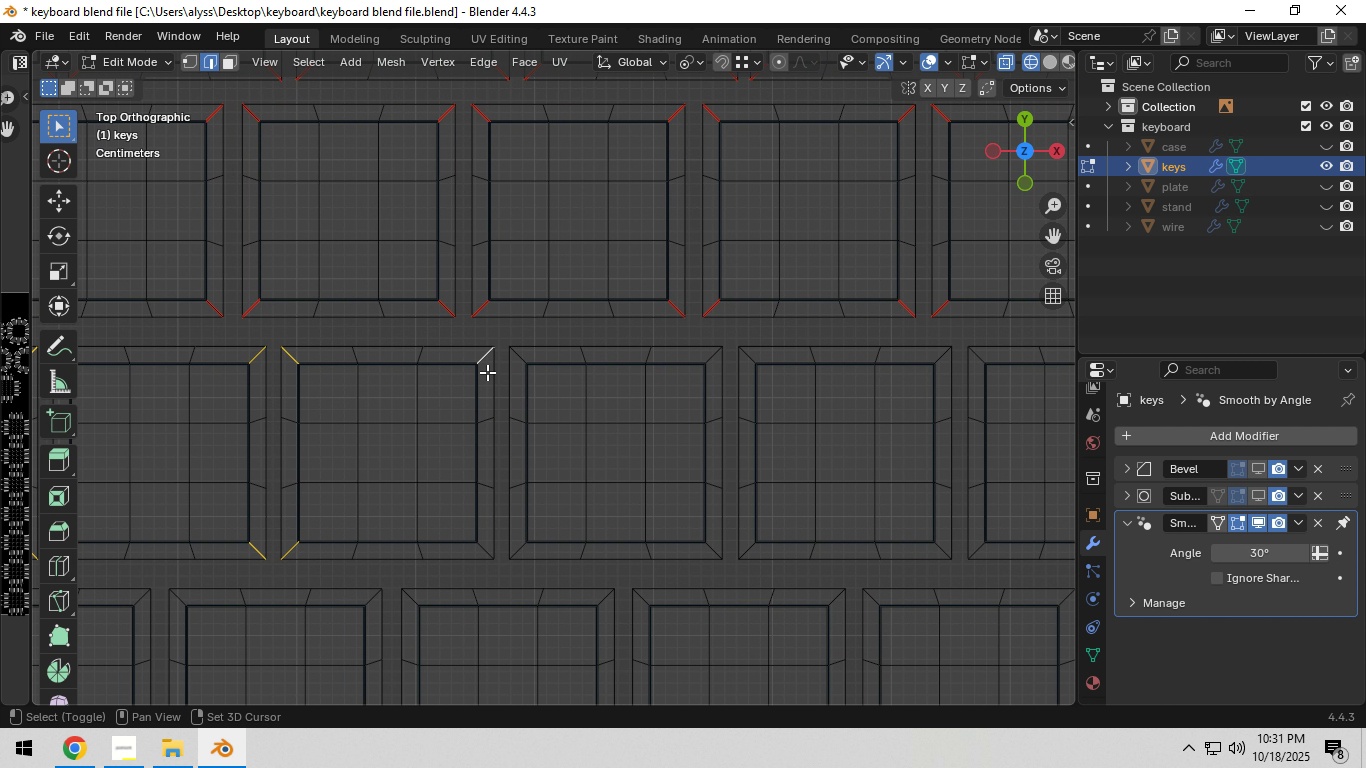 
hold_key(key=ShiftLeft, duration=1.51)
left_click([482, 549])
 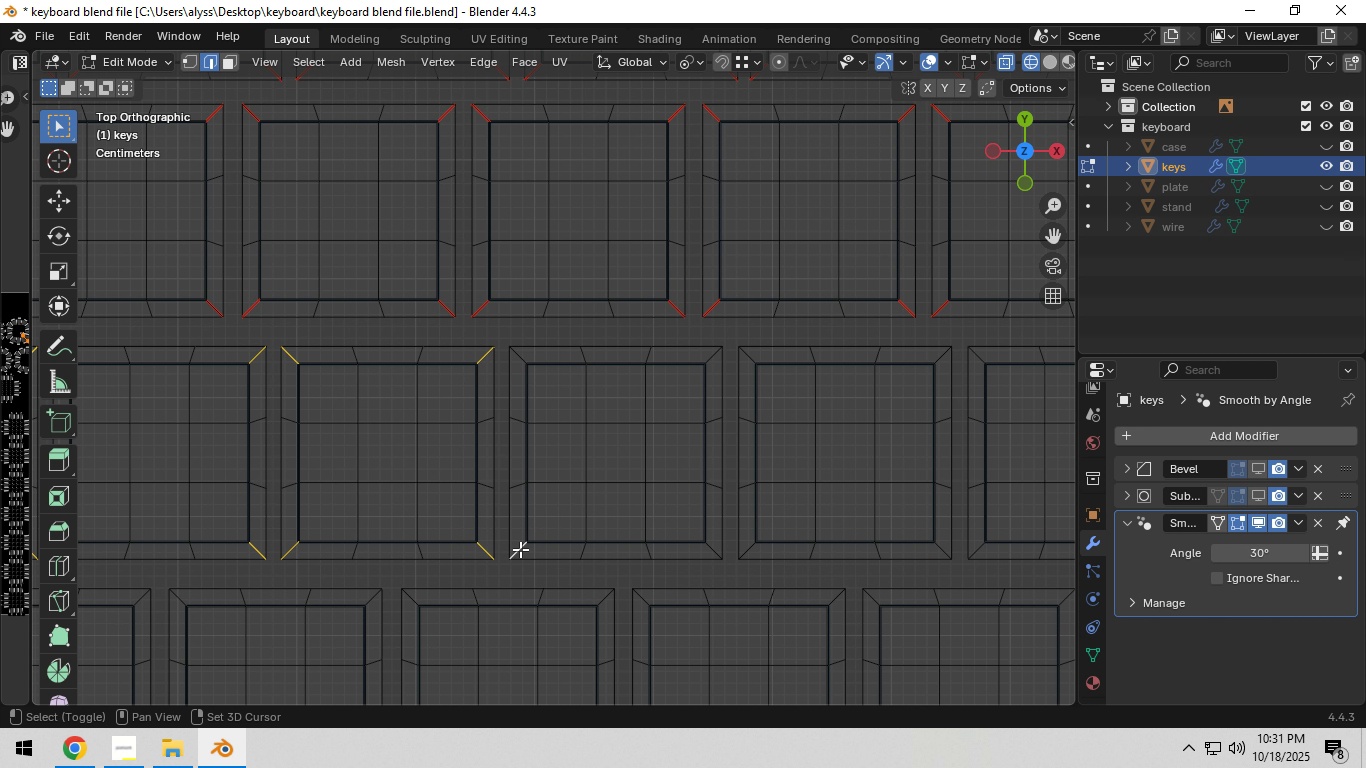 
hold_key(key=ShiftLeft, duration=1.52)
left_click([520, 549])
 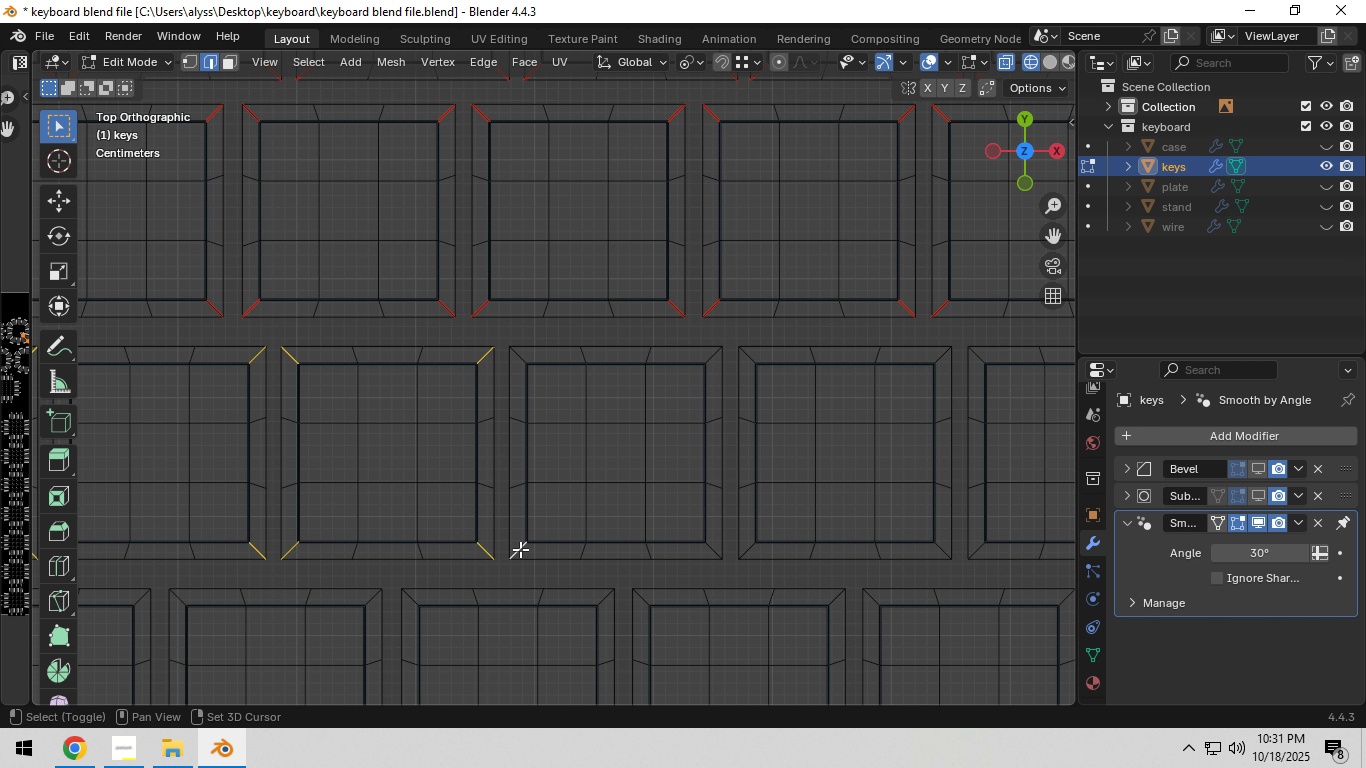 
left_click([519, 356])
 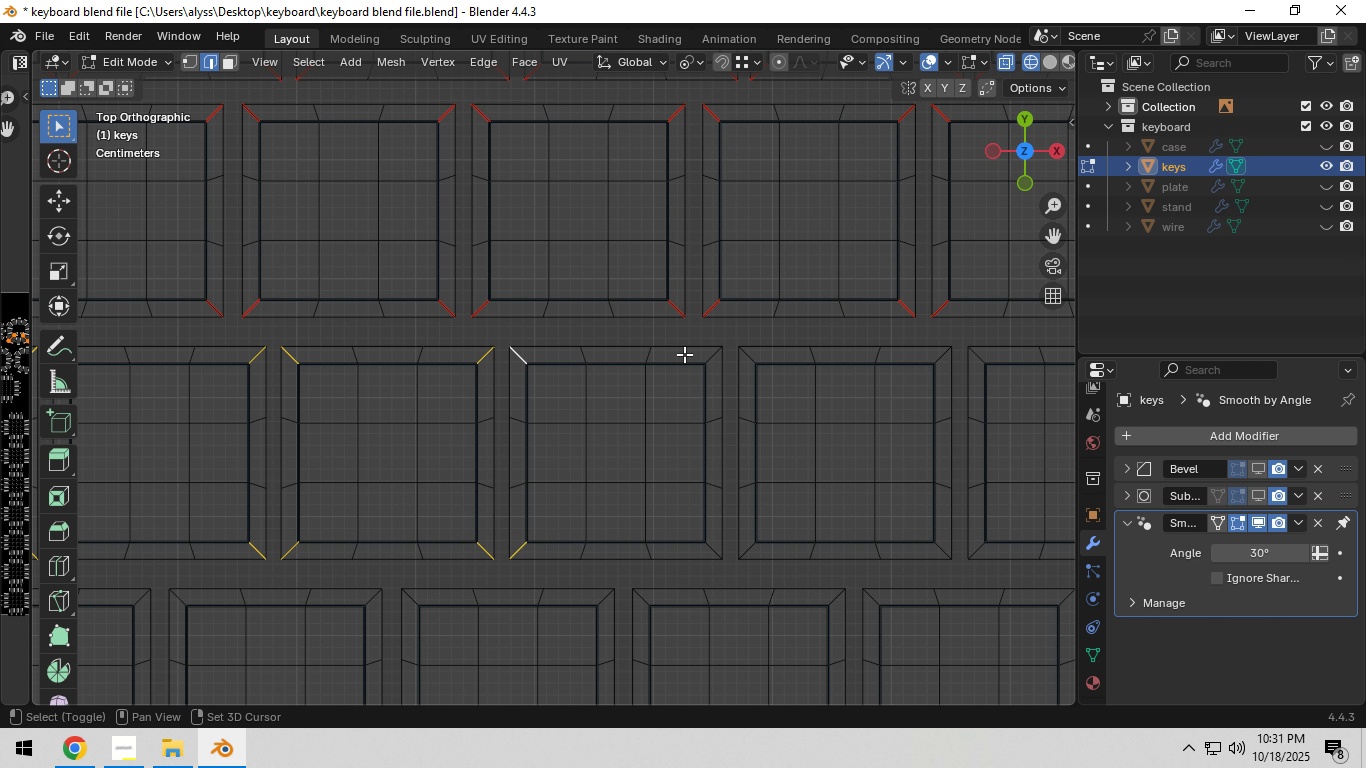 
hold_key(key=ShiftLeft, duration=1.52)
left_click([714, 358])
 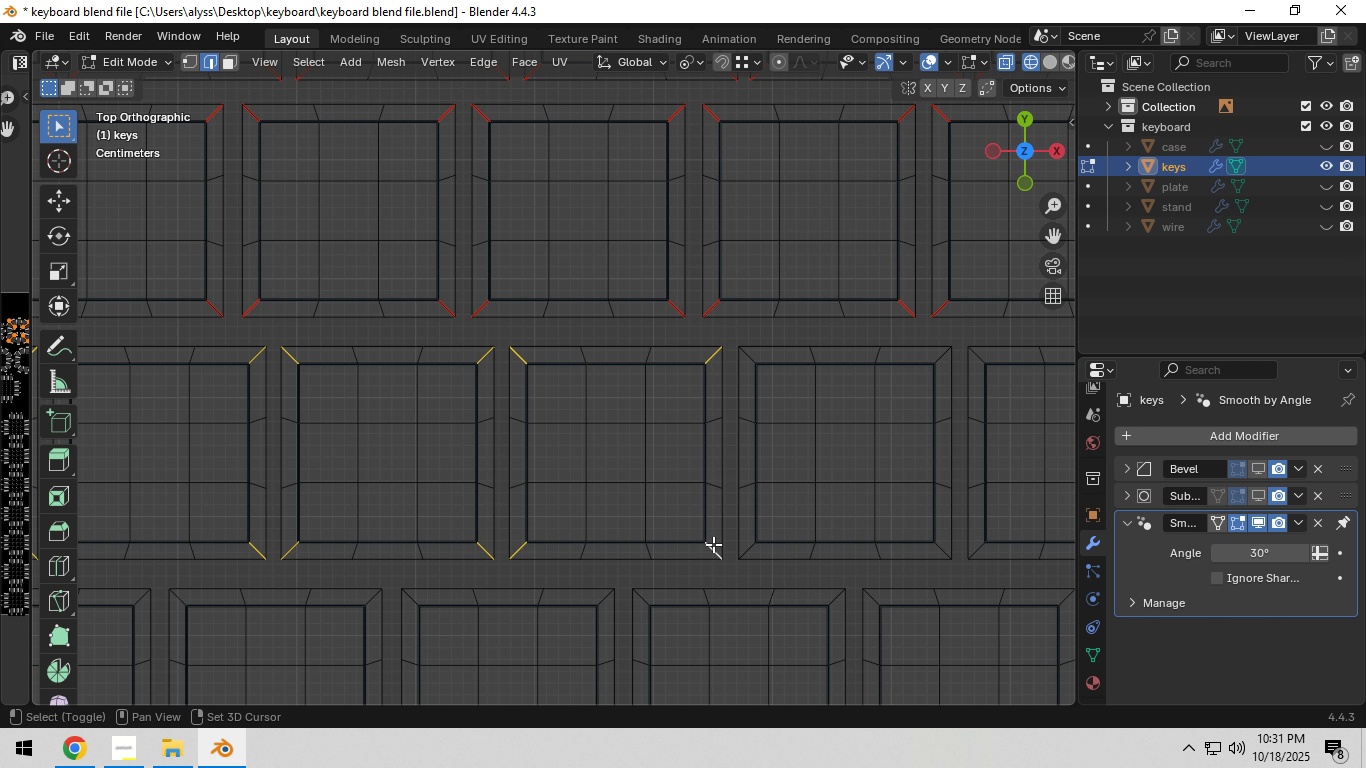 
key(Shift+ShiftLeft)
 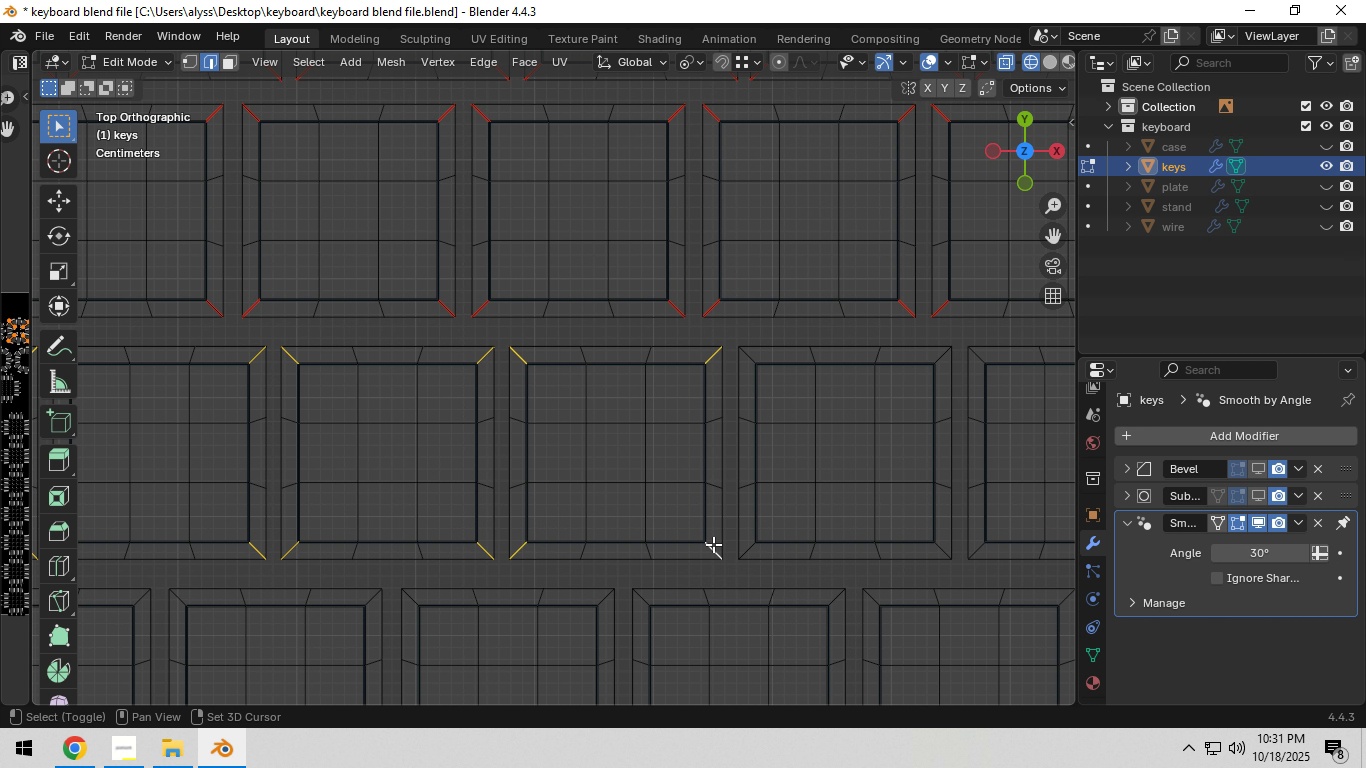 
left_click([713, 544])
 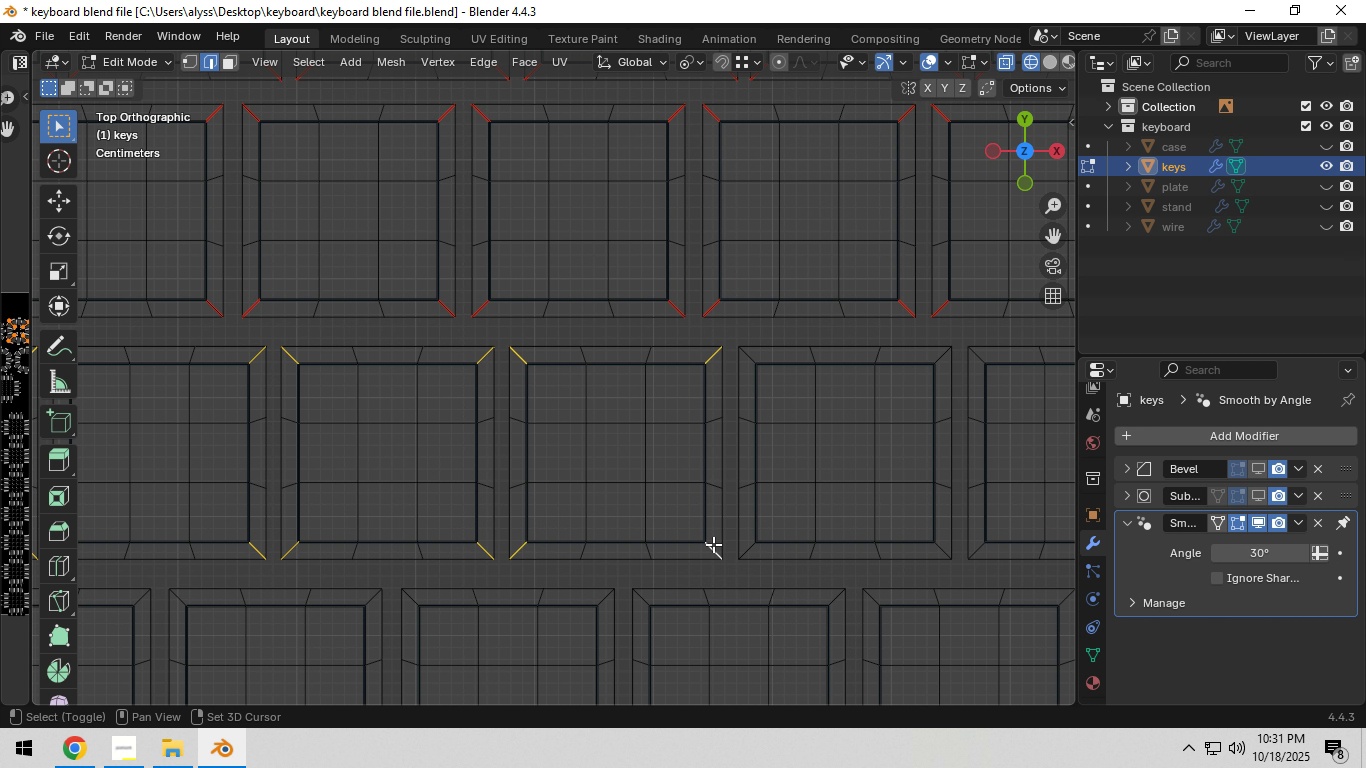 
key(Shift+ShiftLeft)
 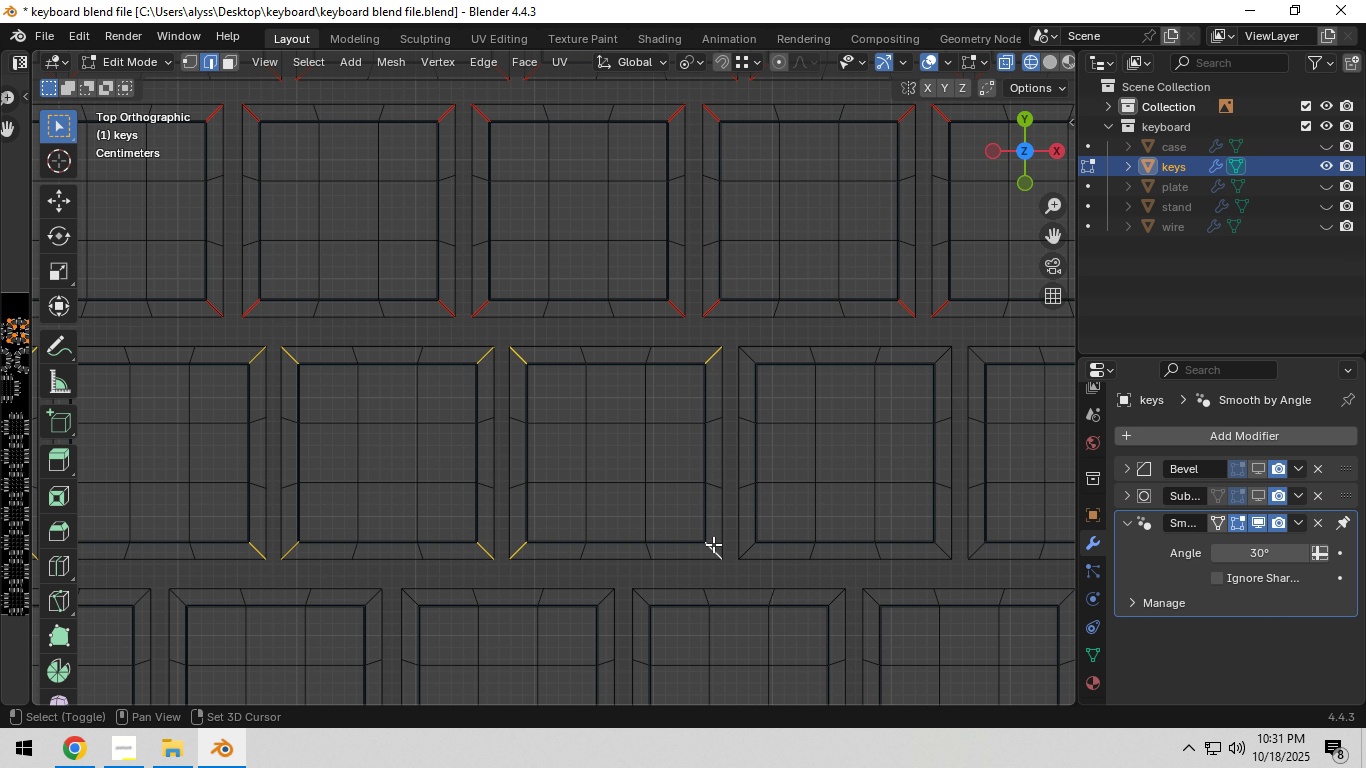 
key(Shift+ShiftLeft)
 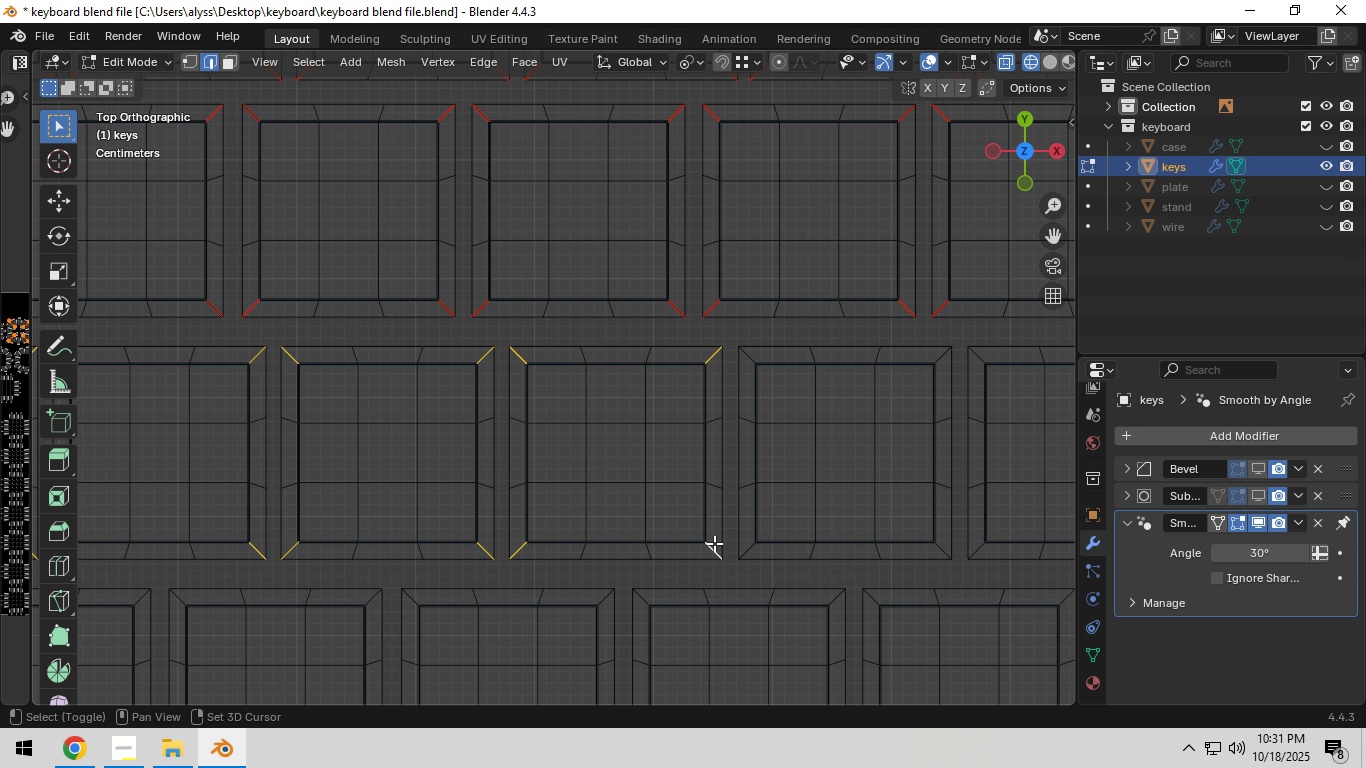 
key(Shift+ShiftLeft)
 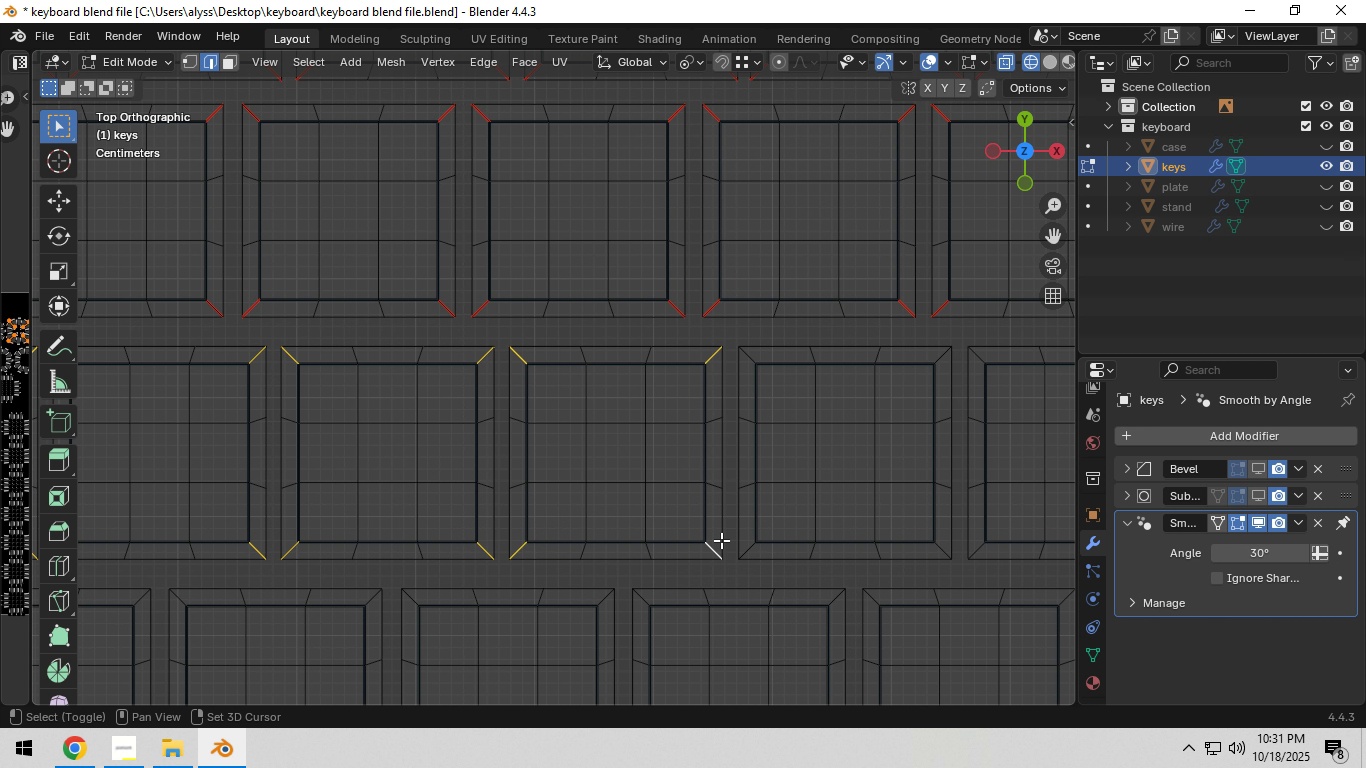 
key(Shift+ShiftLeft)
 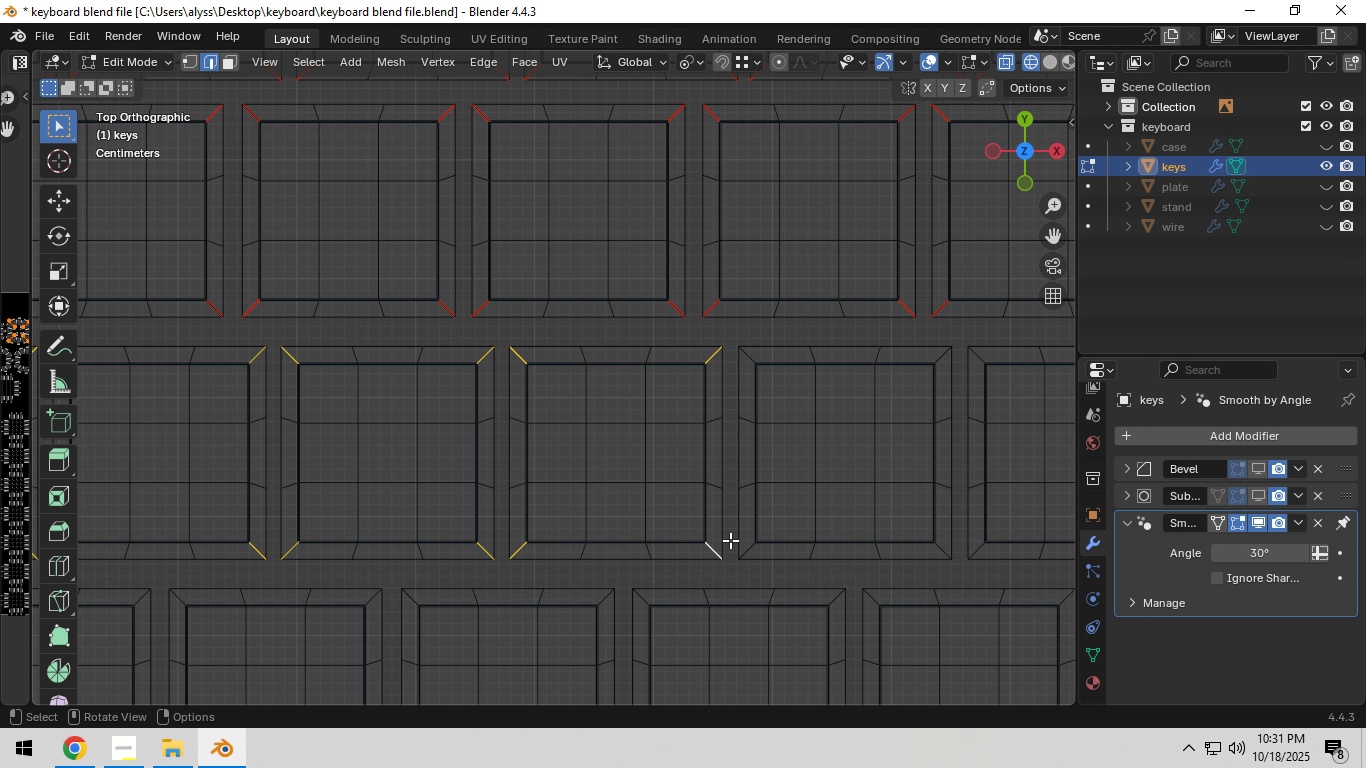 
key(Shift+ShiftLeft)
 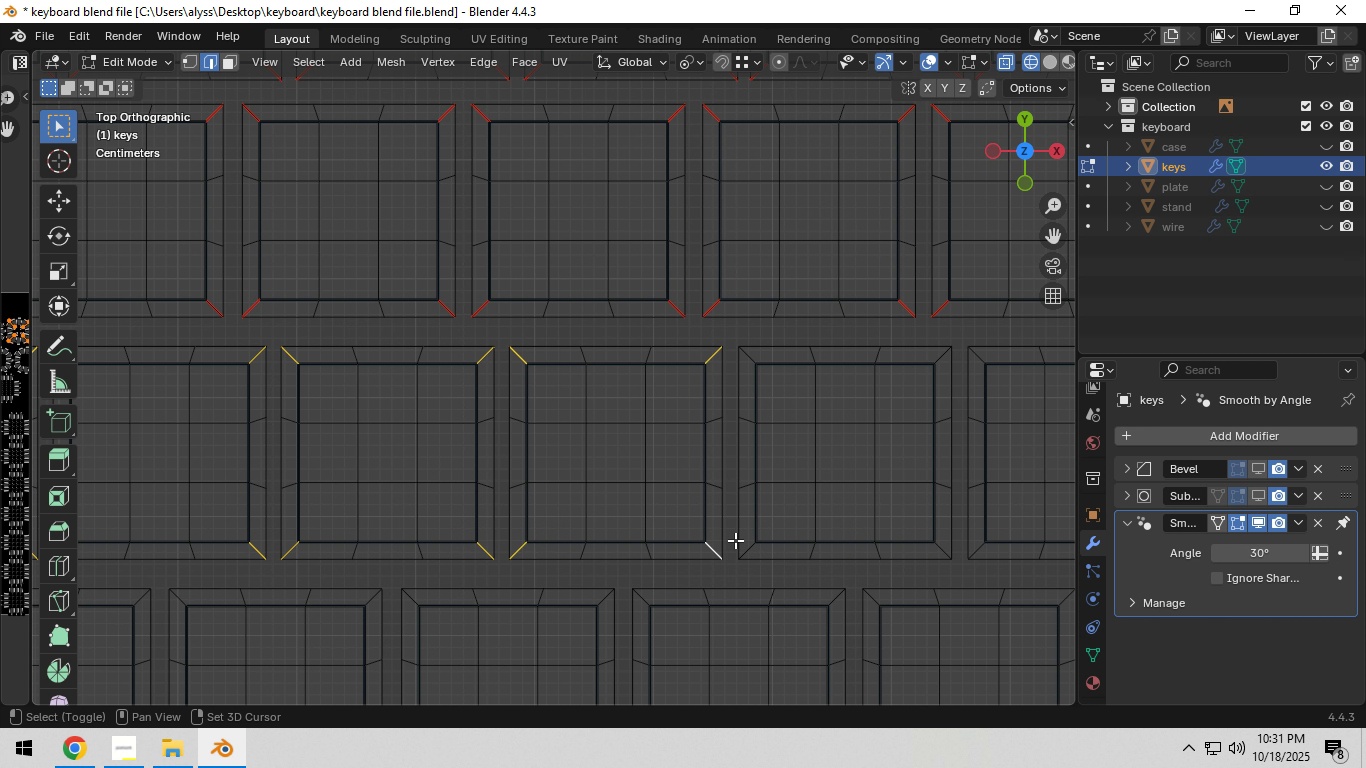 
hold_key(key=ShiftLeft, duration=1.54)
left_click([746, 547])
 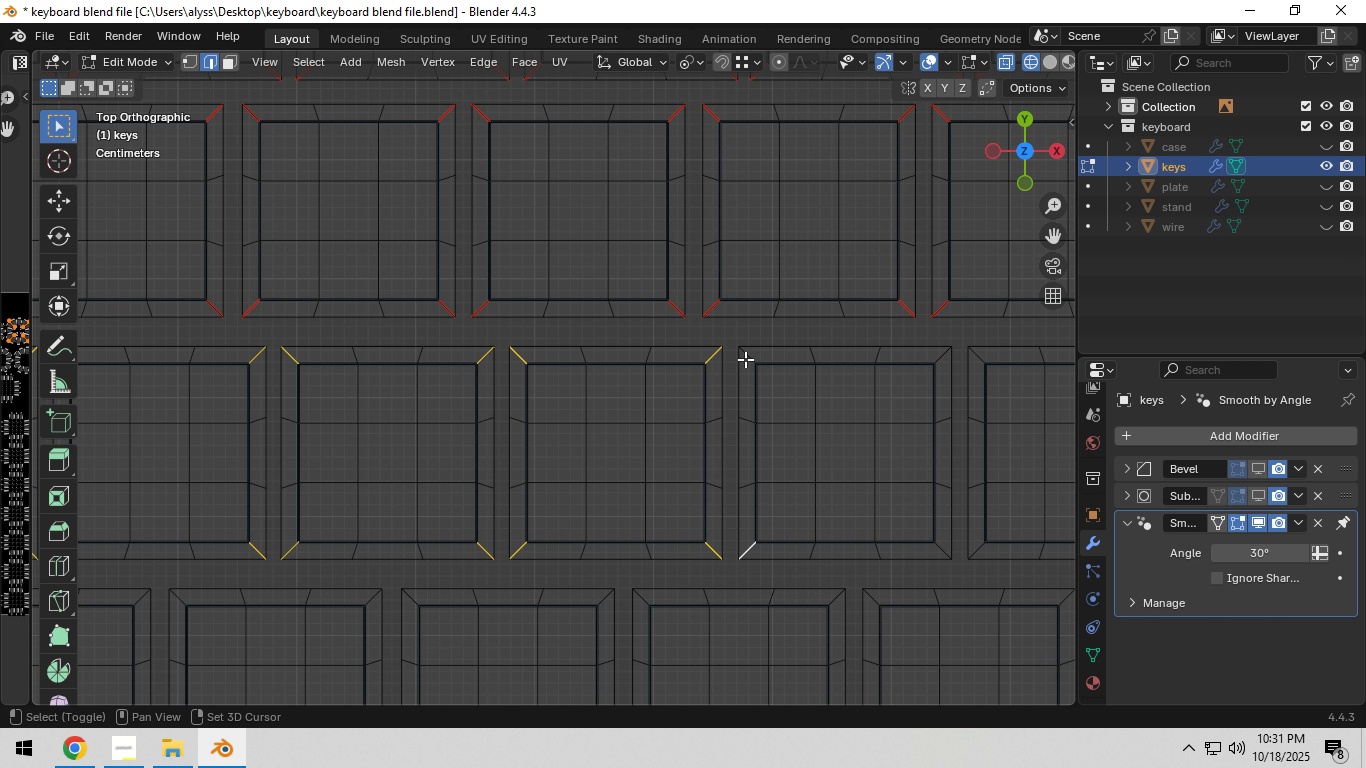 
left_click([745, 359])
 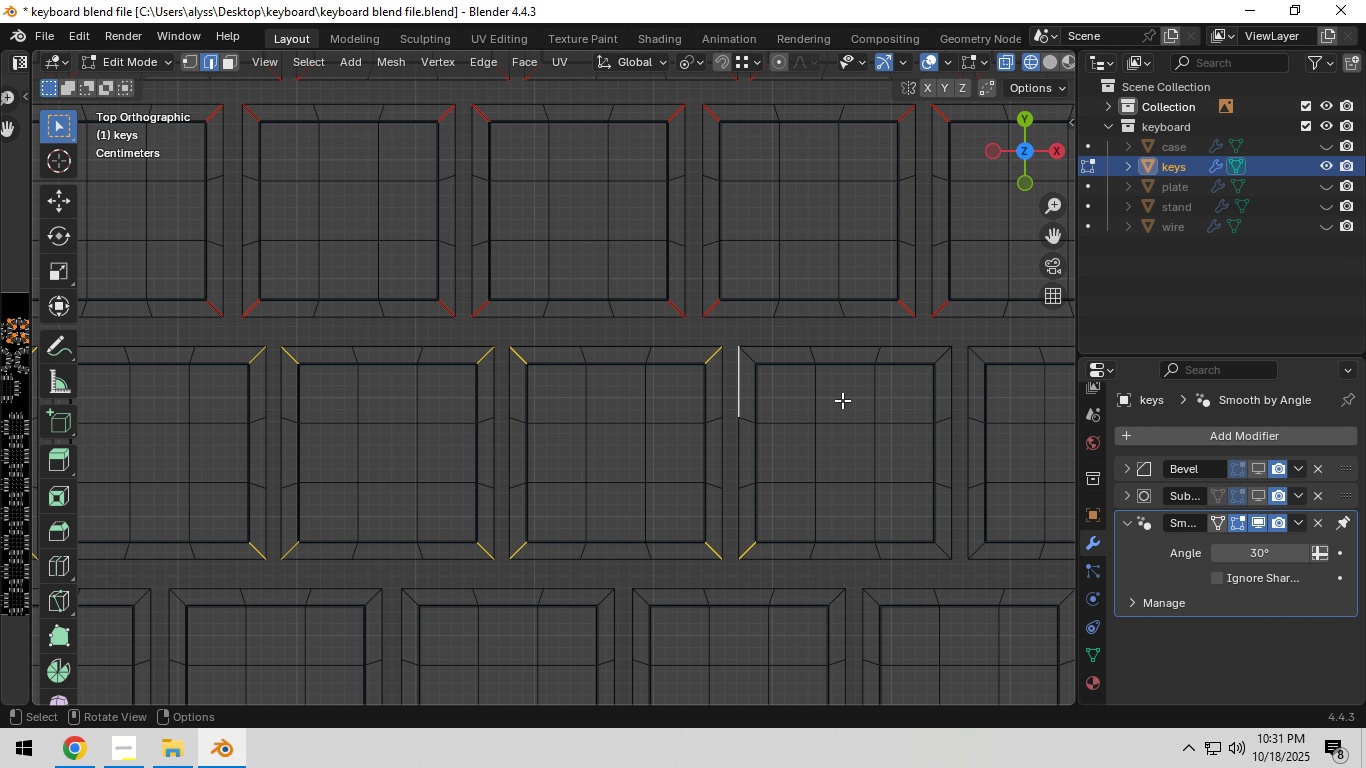 
hold_key(key=ShiftLeft, duration=1.52)
left_click([735, 383])
 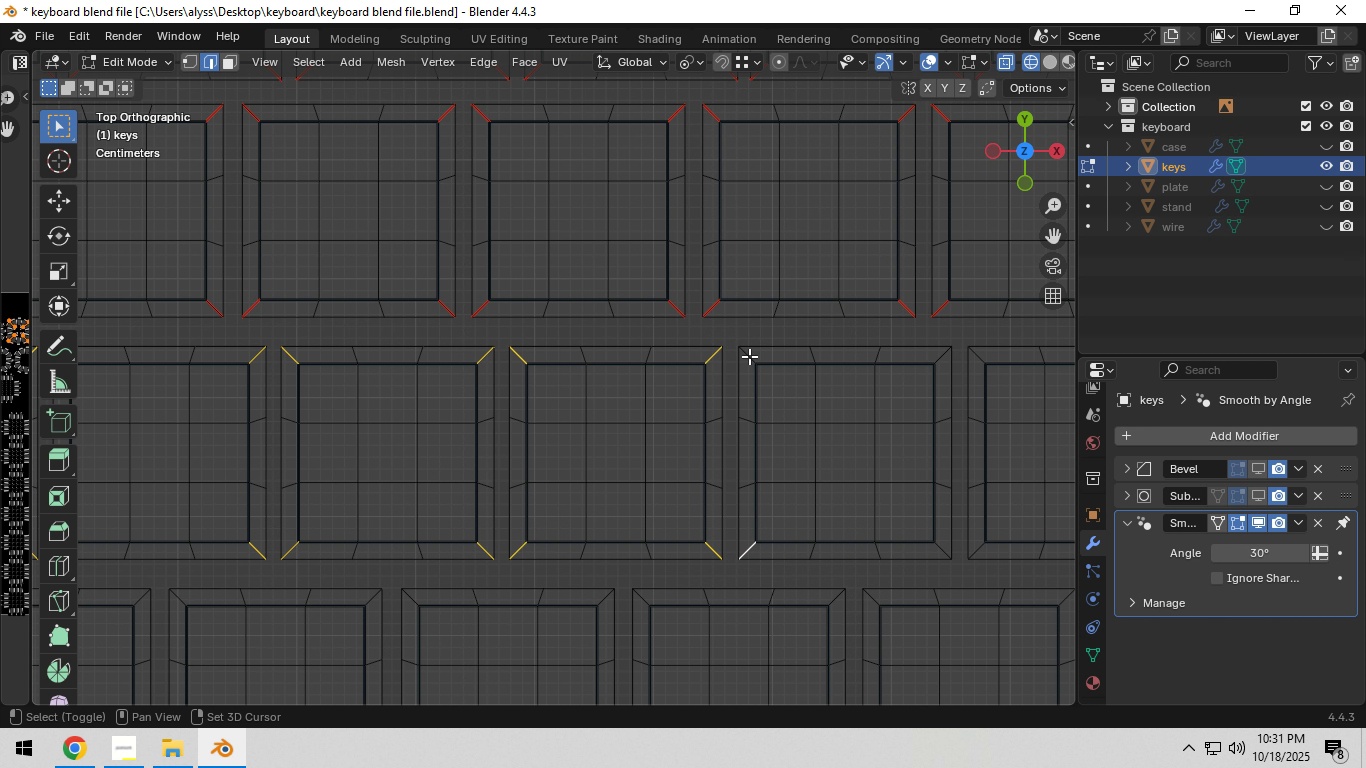 
hold_key(key=ShiftLeft, duration=0.37)
left_click([750, 355])
 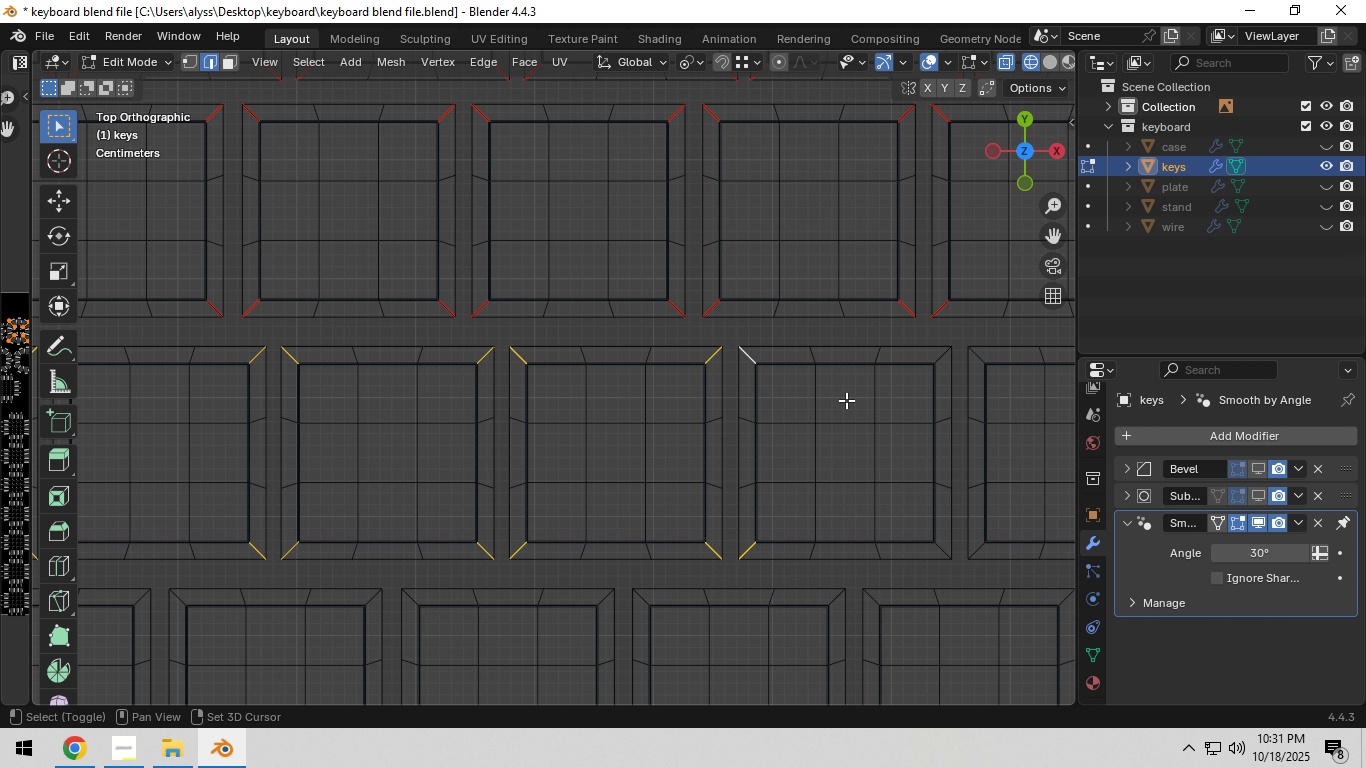 
hold_key(key=ShiftLeft, duration=1.5)
left_click([618, 355])
 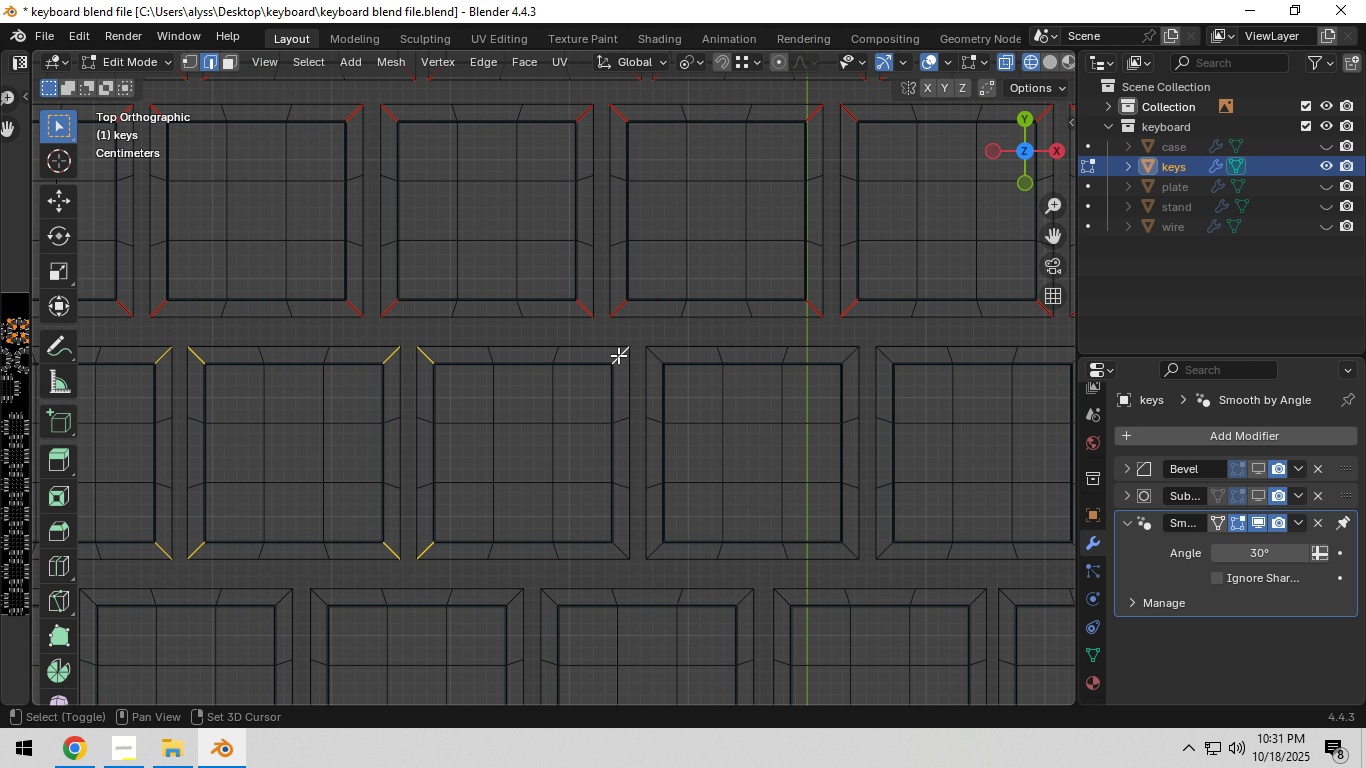 
hold_key(key=ShiftLeft, duration=1.51)
left_click([617, 547])
 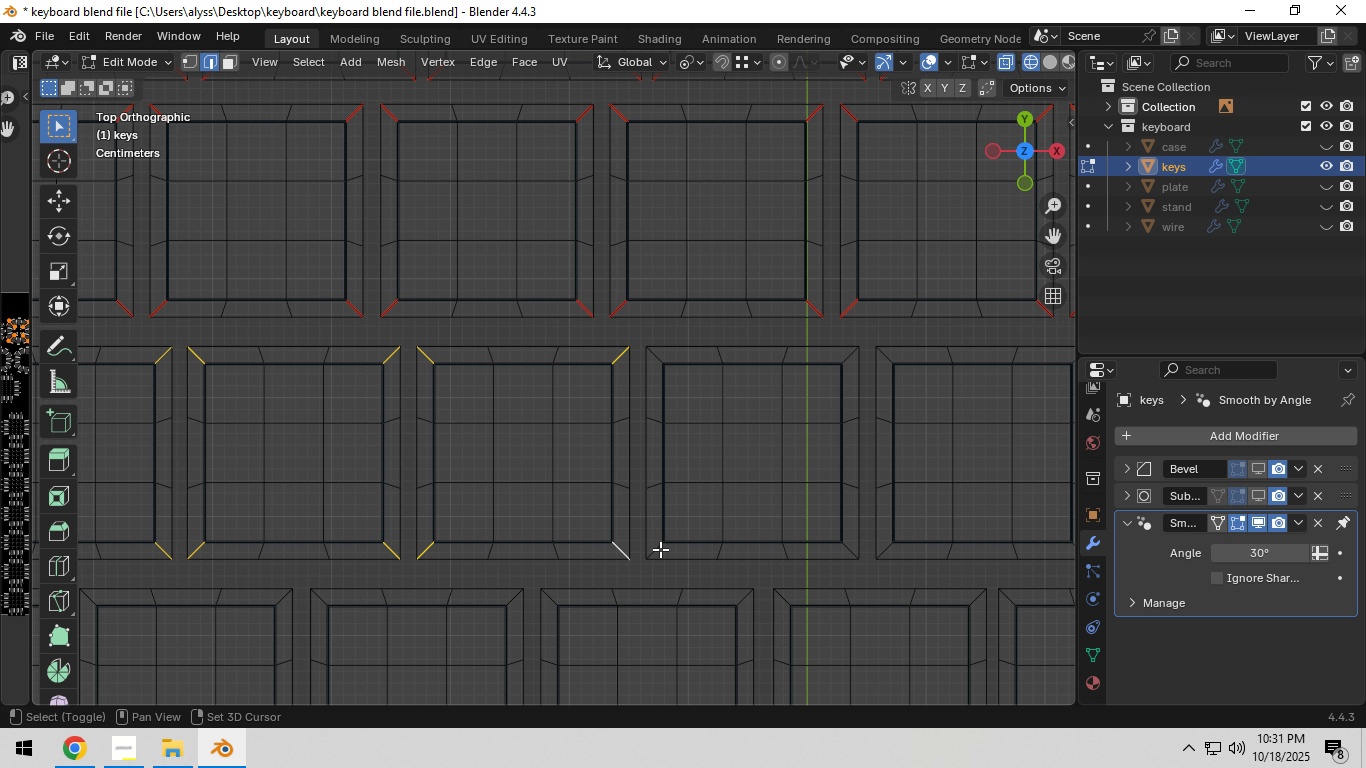 
hold_key(key=ShiftLeft, duration=1.52)
left_click([657, 548])
 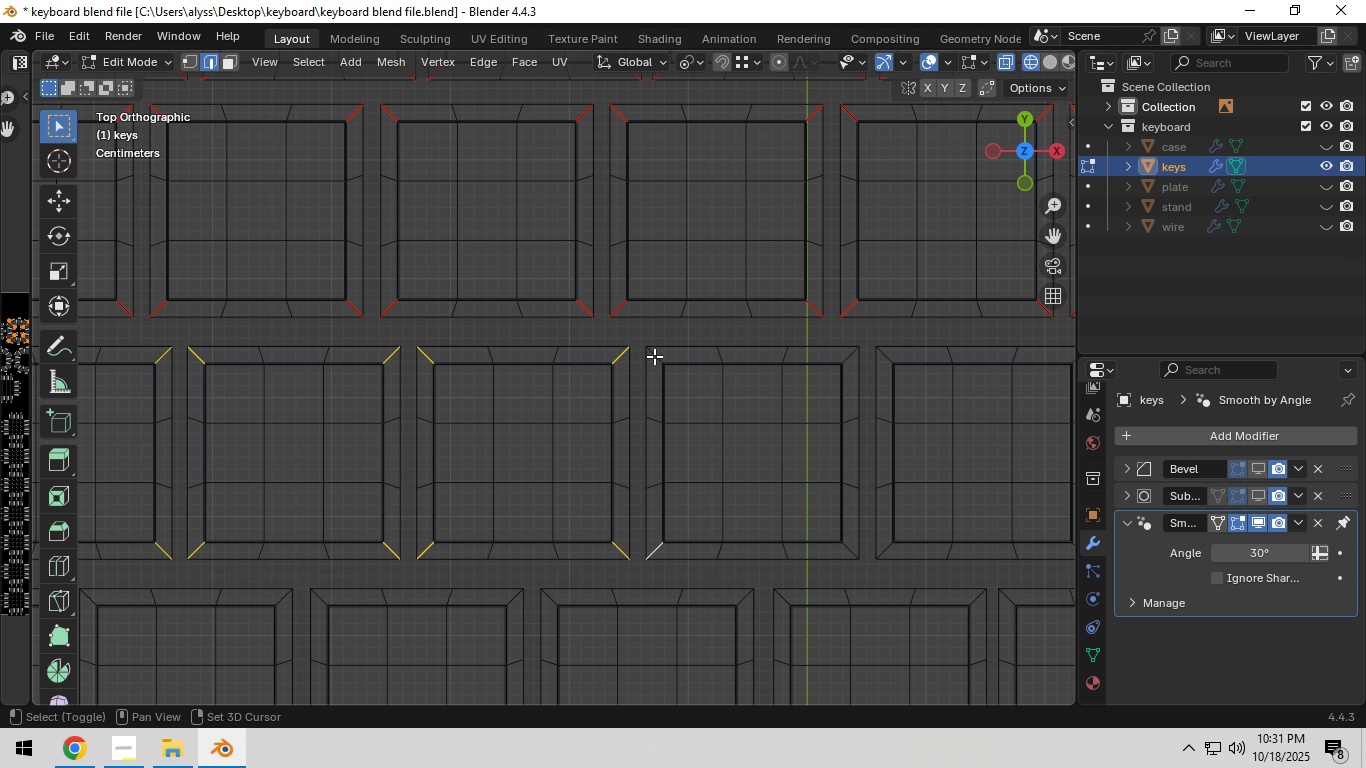 
left_click([654, 356])
 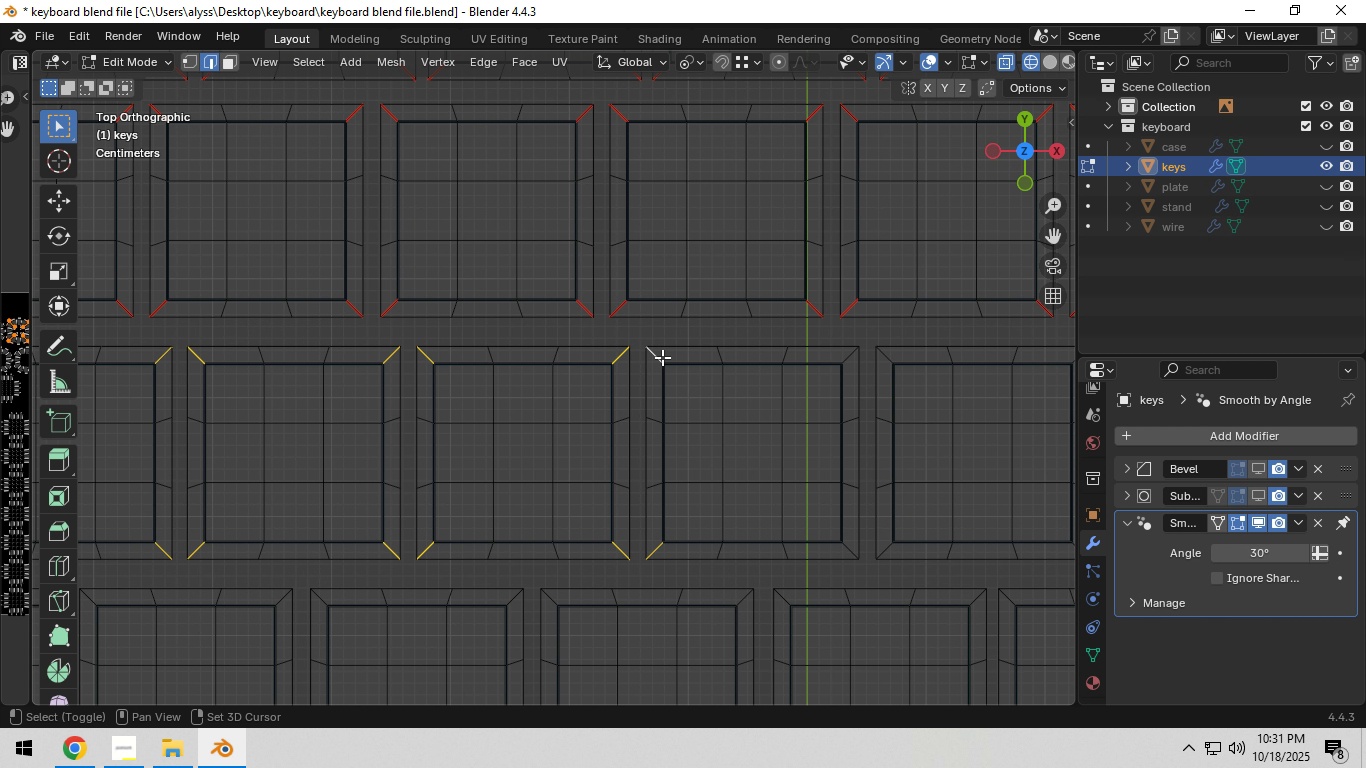 
hold_key(key=ShiftLeft, duration=1.51)
left_click([847, 354])
 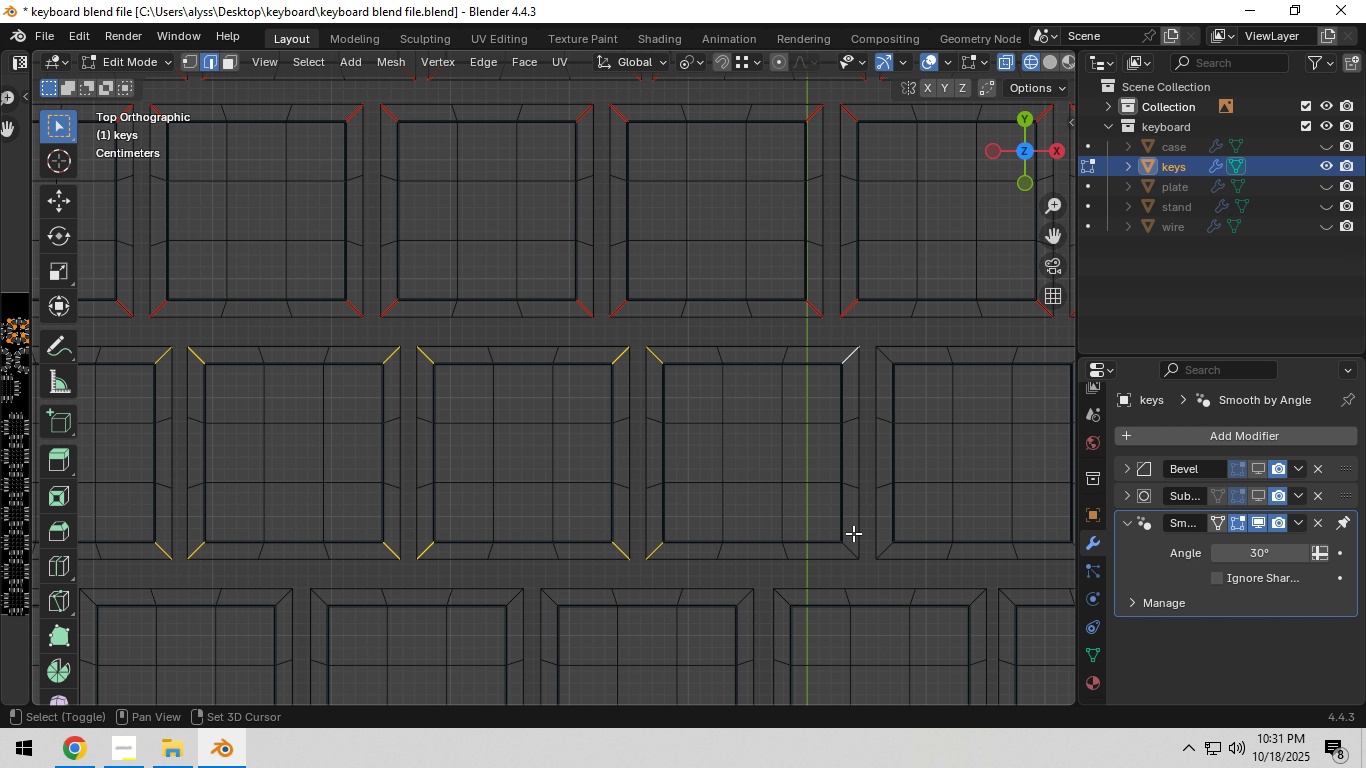 
hold_key(key=ShiftLeft, duration=1.52)
left_click([845, 546])
 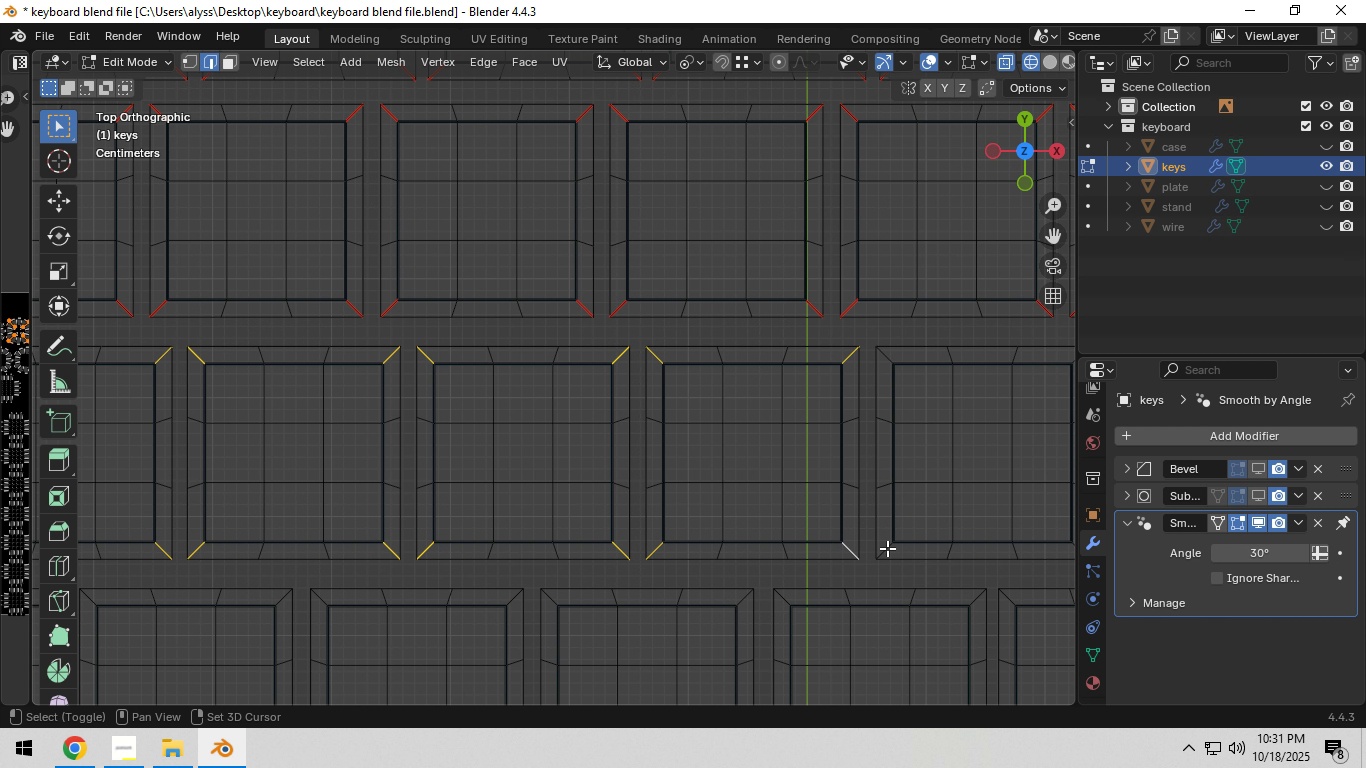 
left_click([887, 547])
 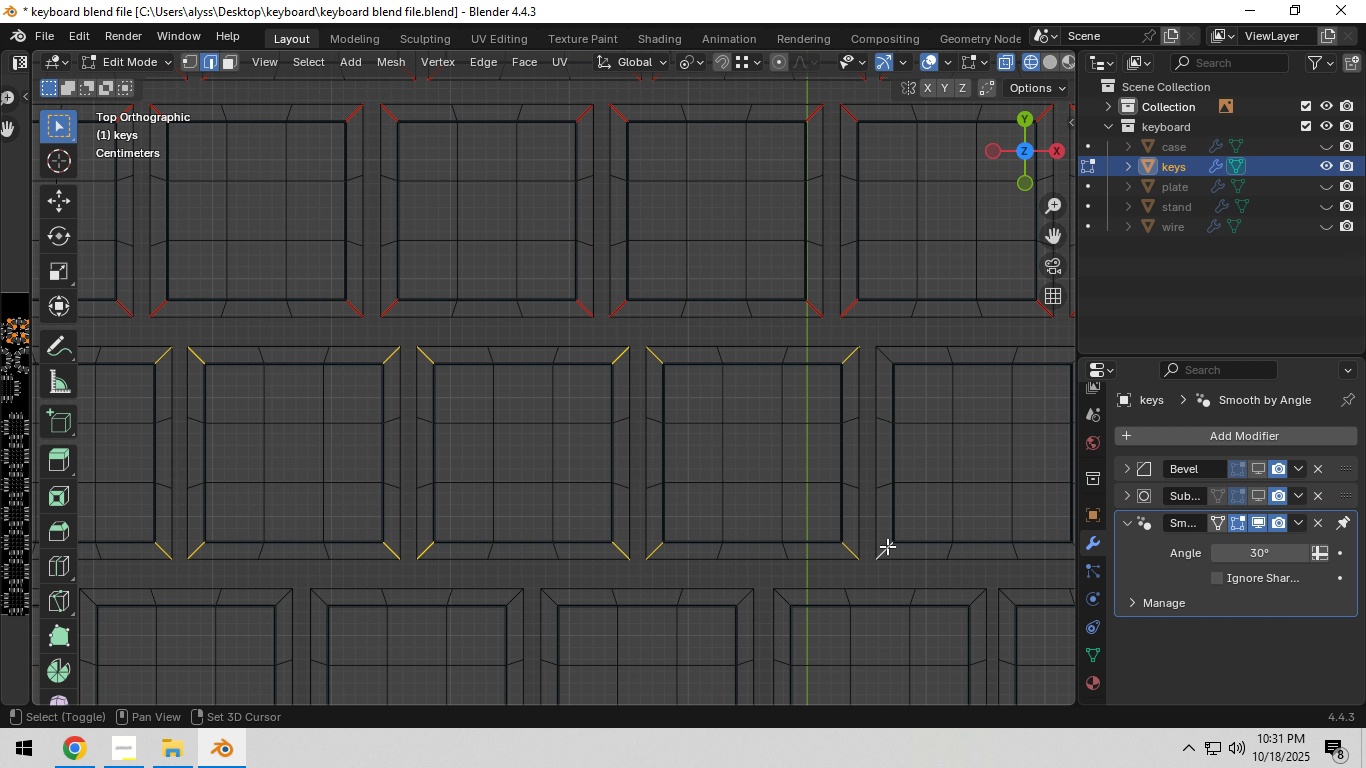 
hold_key(key=ShiftLeft, duration=1.08)
left_click([886, 356])
 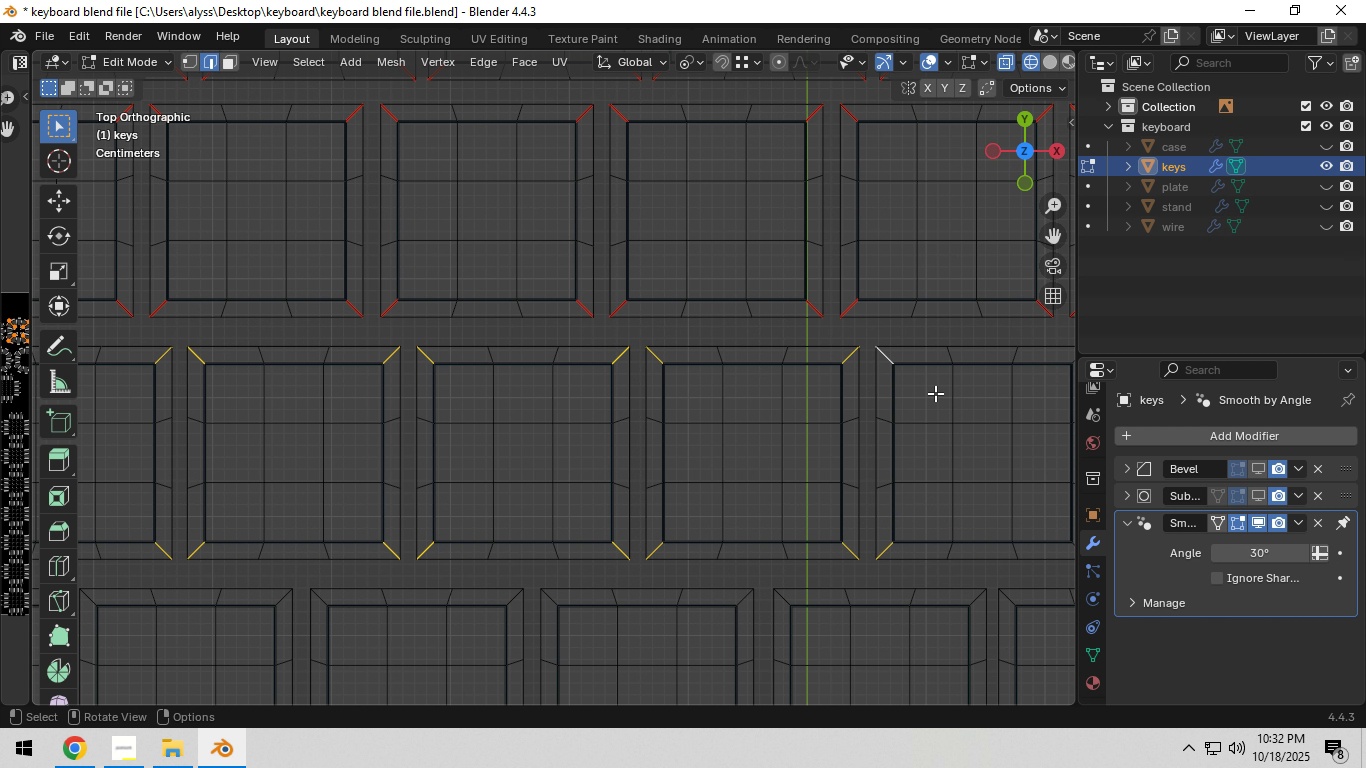 
hold_key(key=ShiftLeft, duration=1.5)
 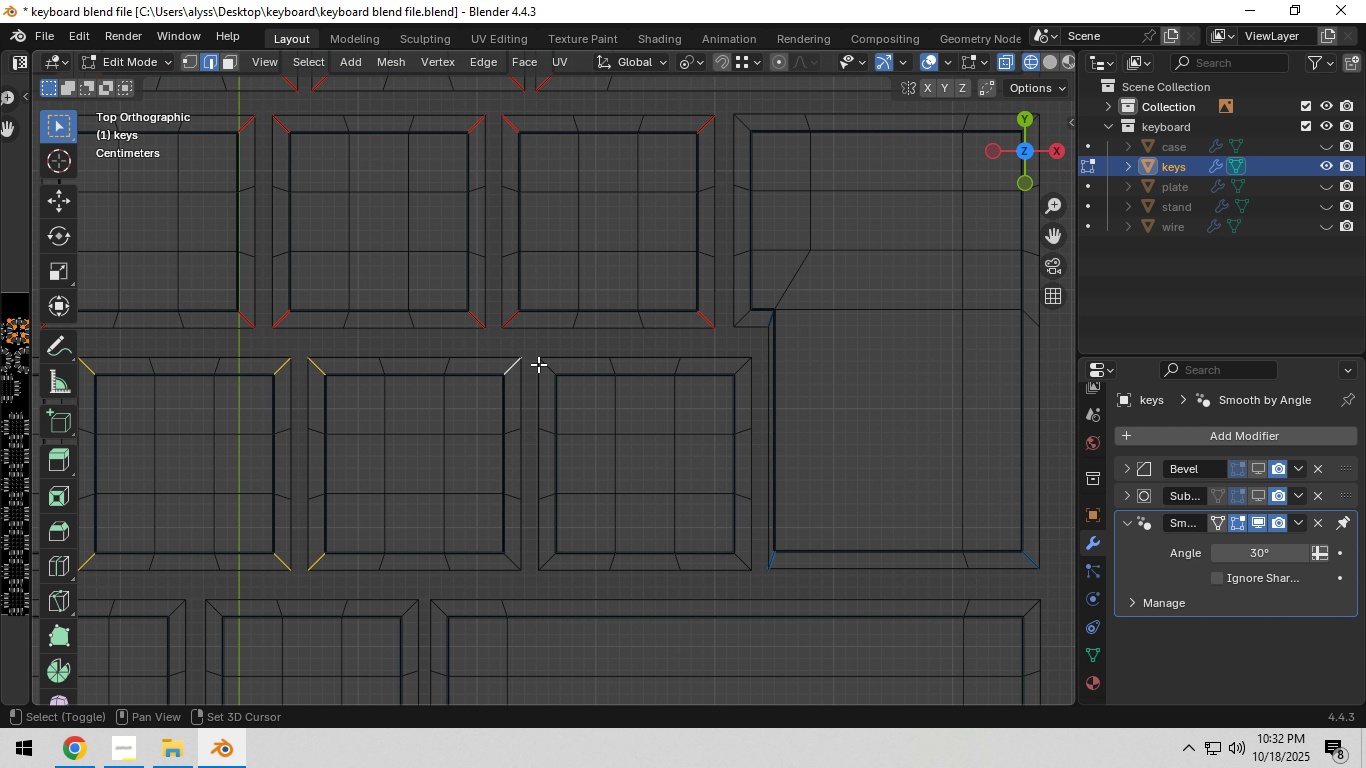 
hold_key(key=ShiftLeft, duration=1.51)
left_click([511, 366])
 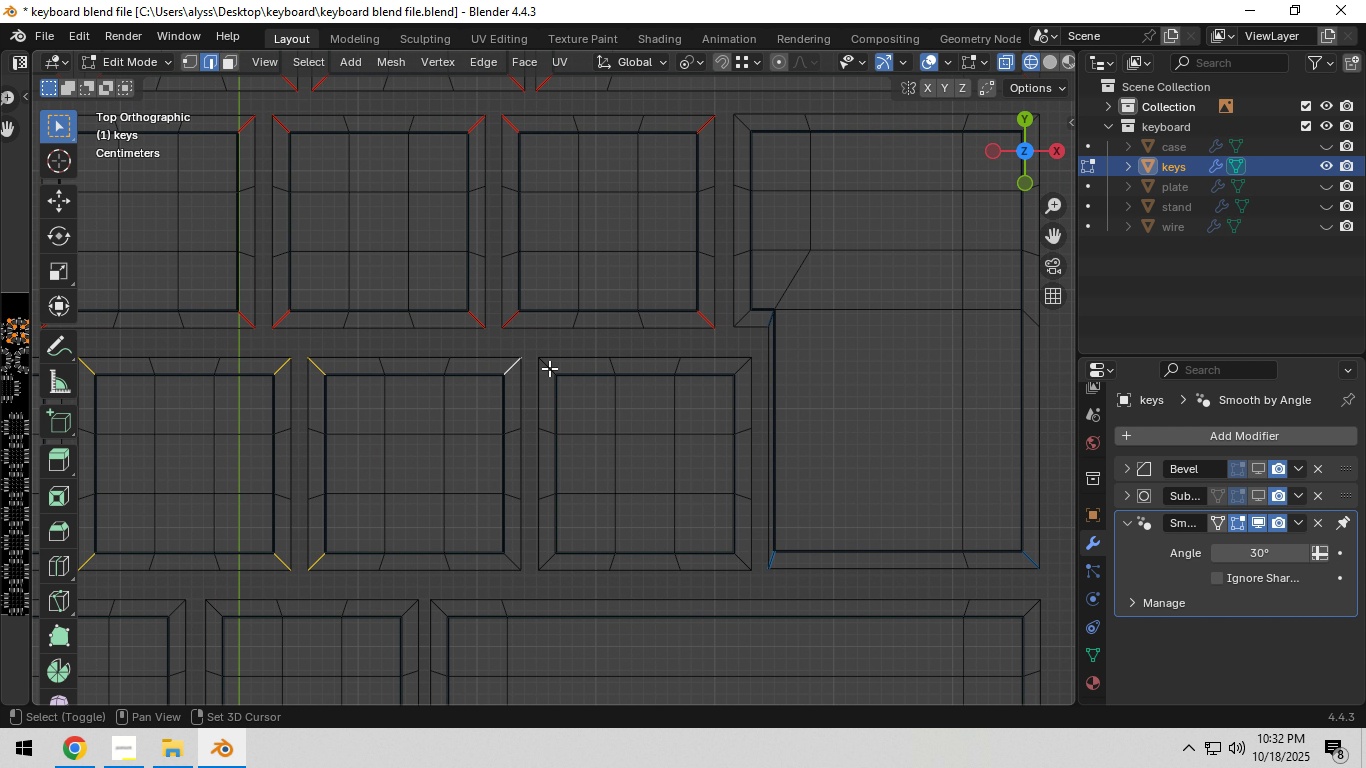 
left_click([549, 368])
 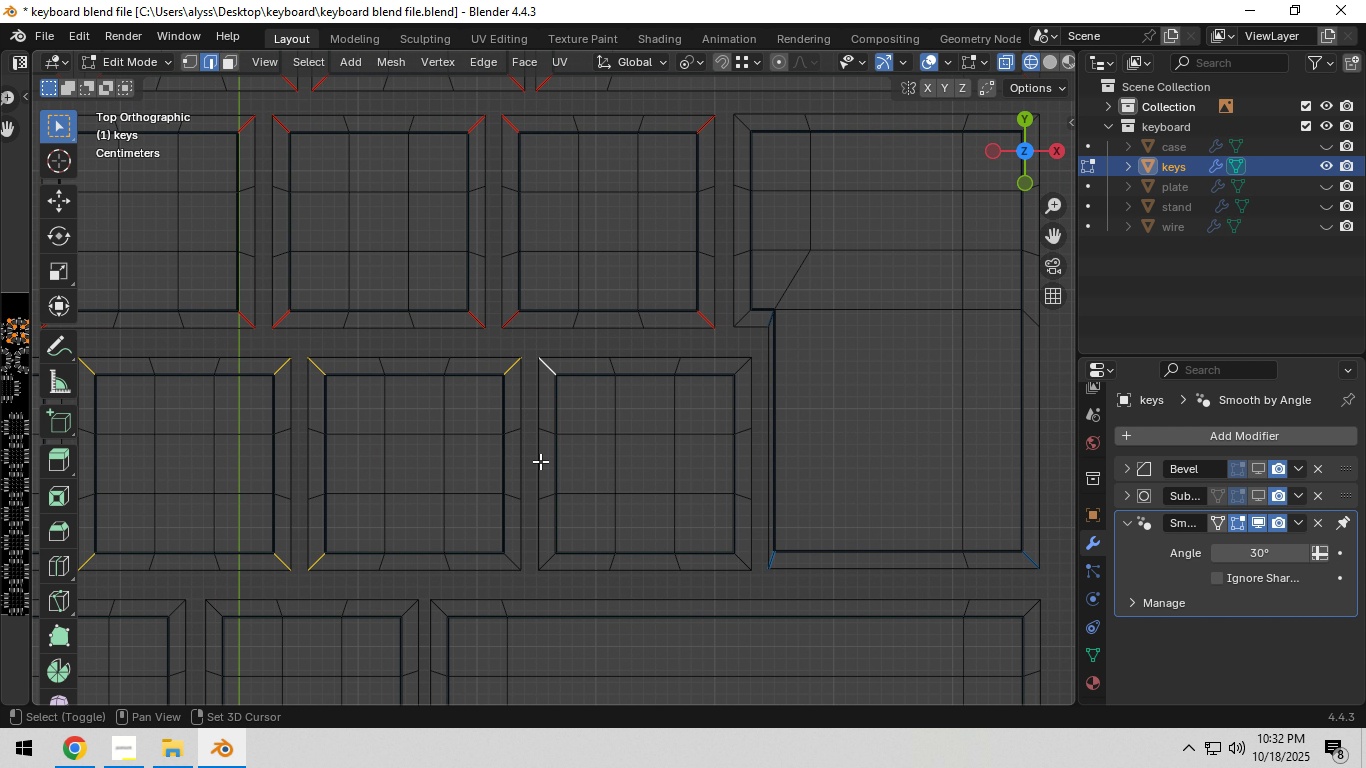 
hold_key(key=ShiftLeft, duration=1.53)
left_click([508, 558])
 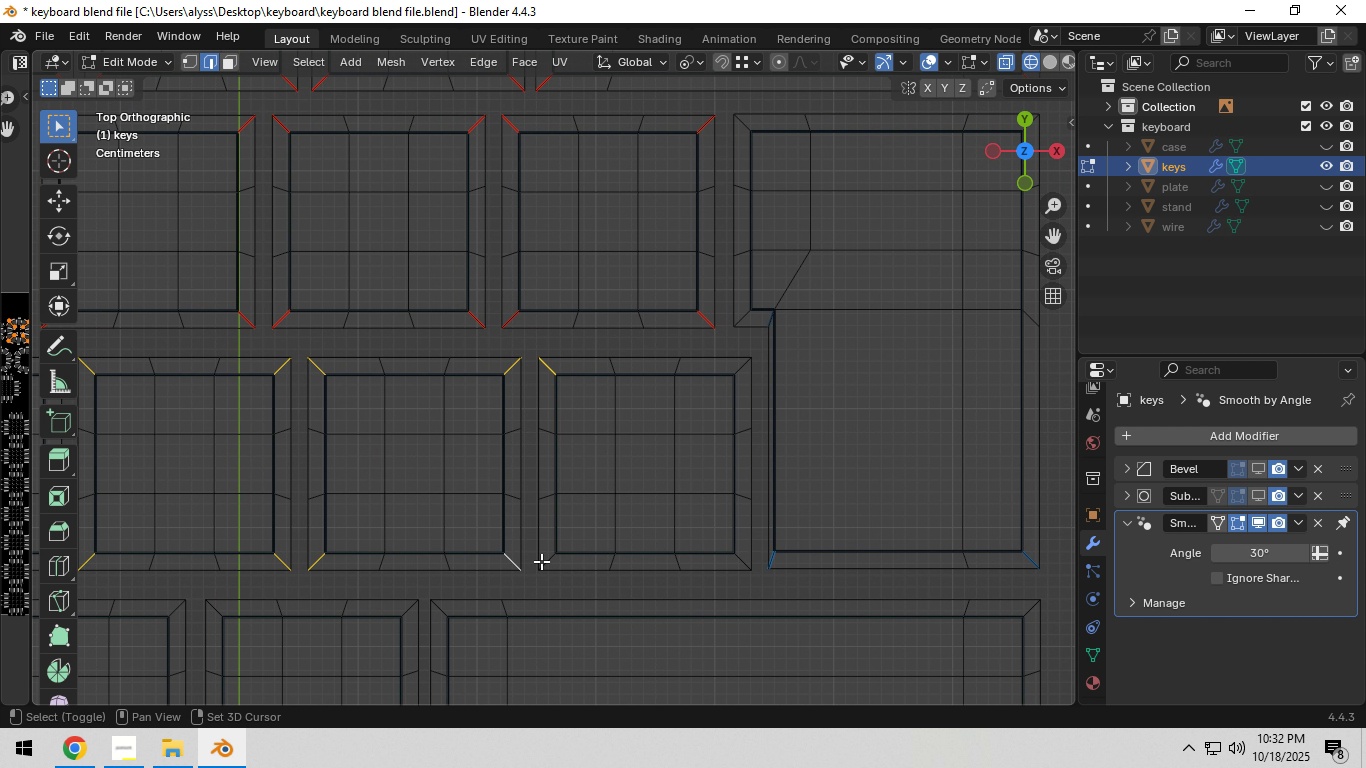 
hold_key(key=ShiftLeft, duration=1.51)
left_click([542, 561])
 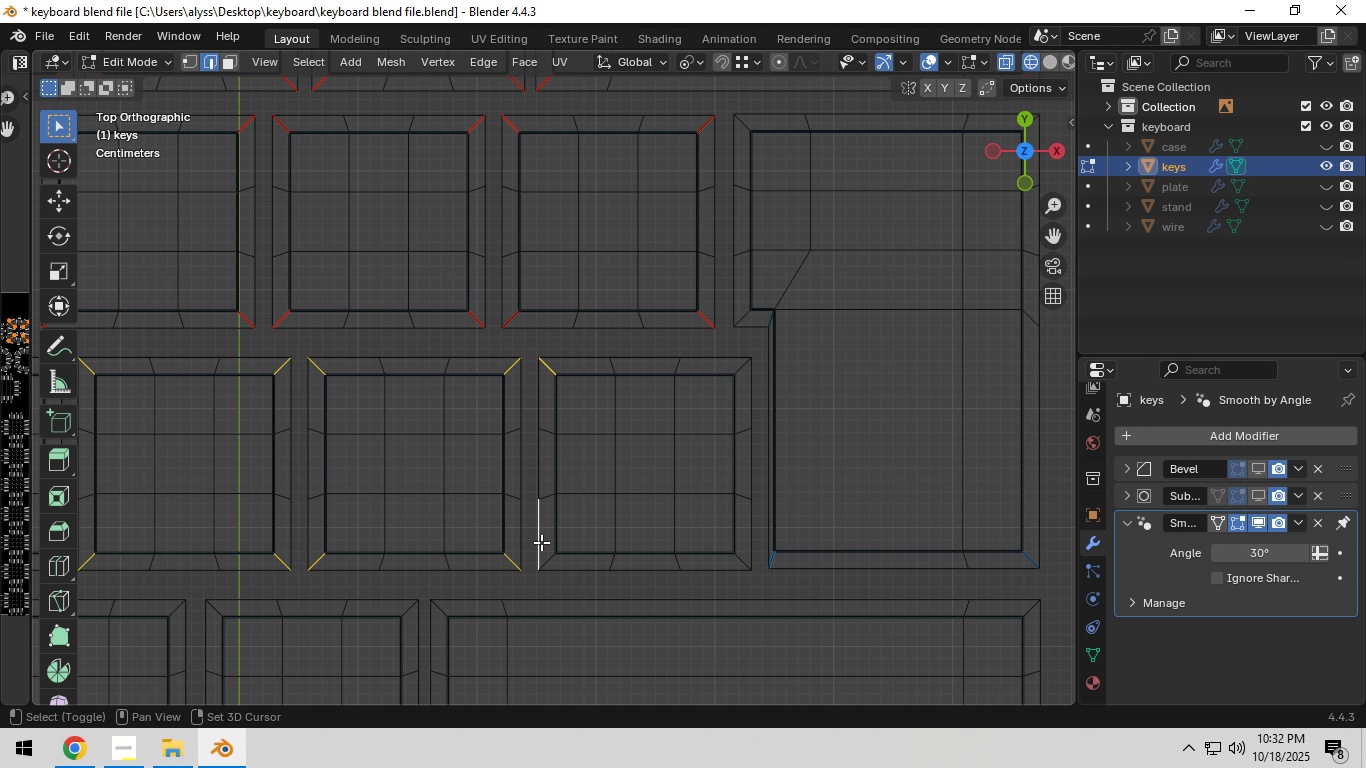 
left_click([541, 542])
 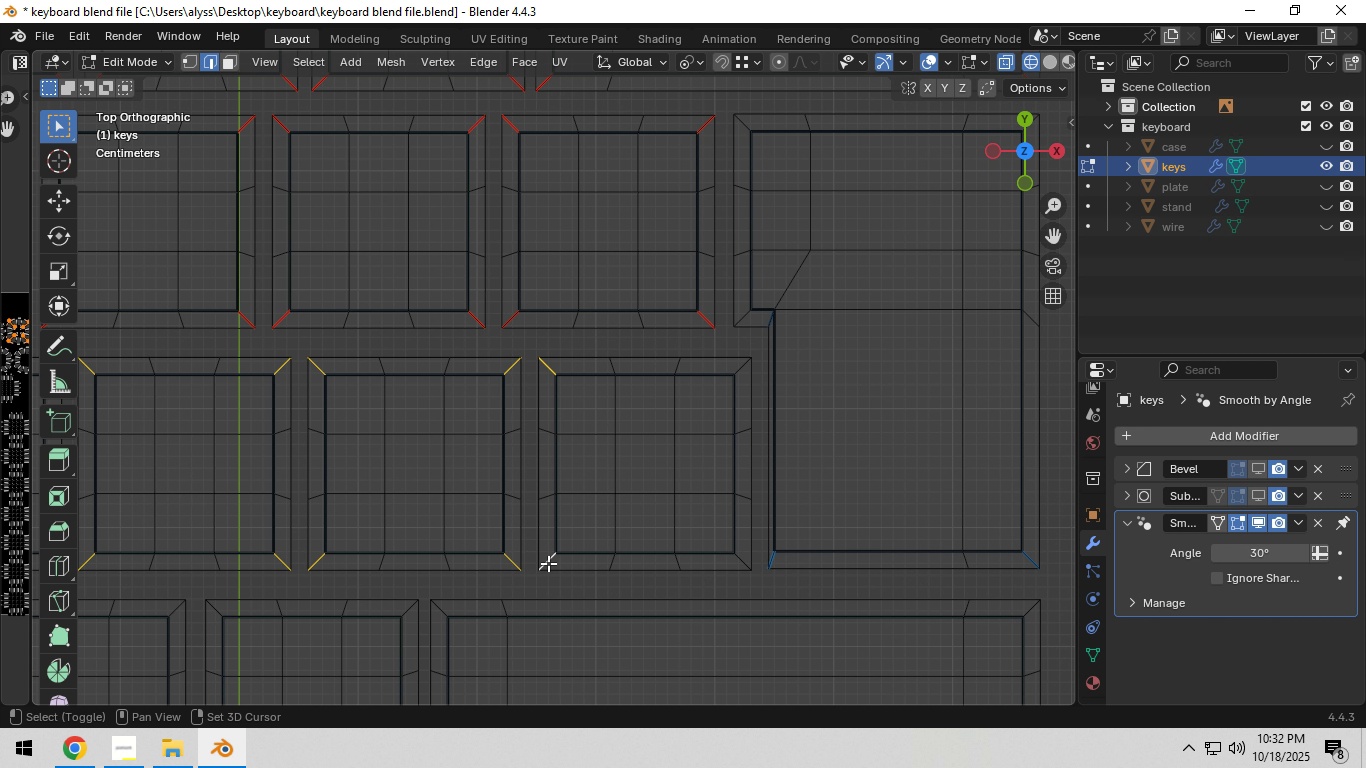 
hold_key(key=ShiftLeft, duration=1.52)
left_click([548, 563])
 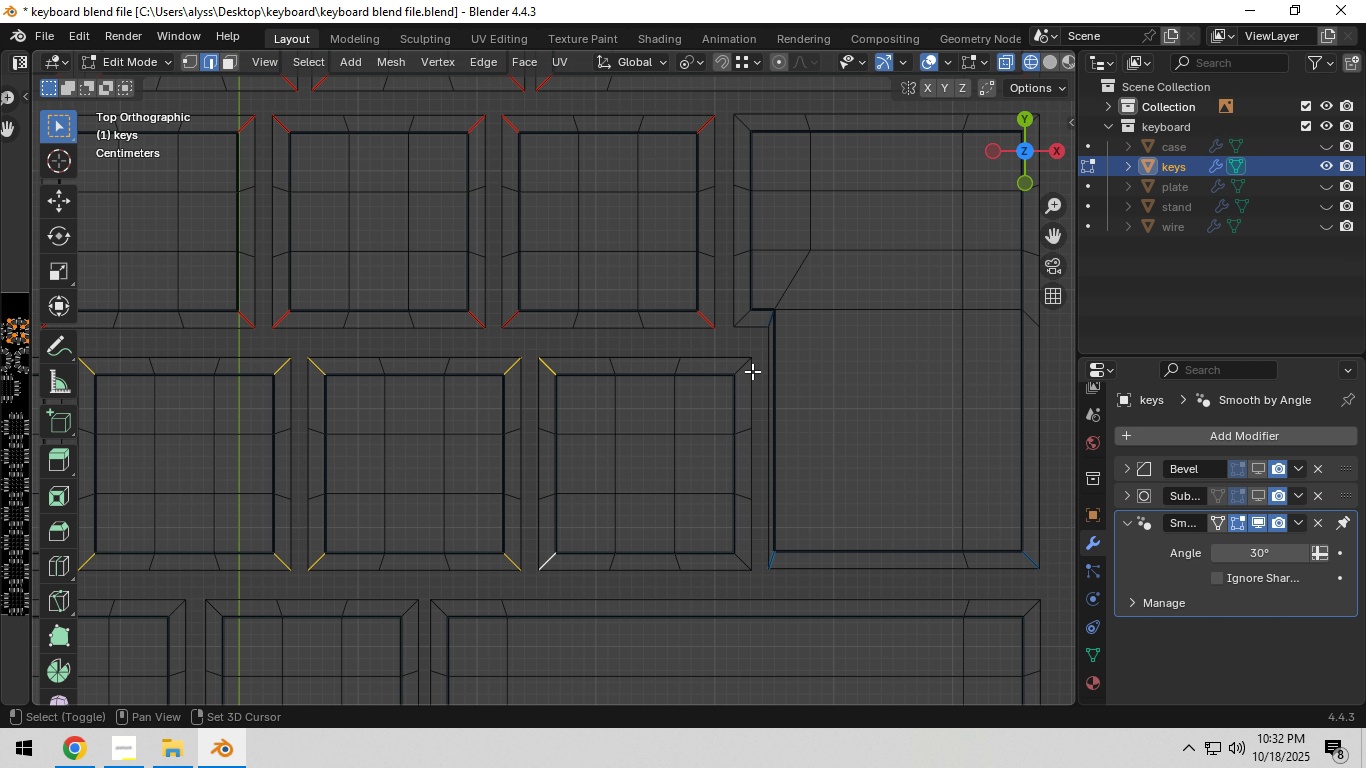 
hold_key(key=ShiftLeft, duration=1.52)
left_click([740, 369])
 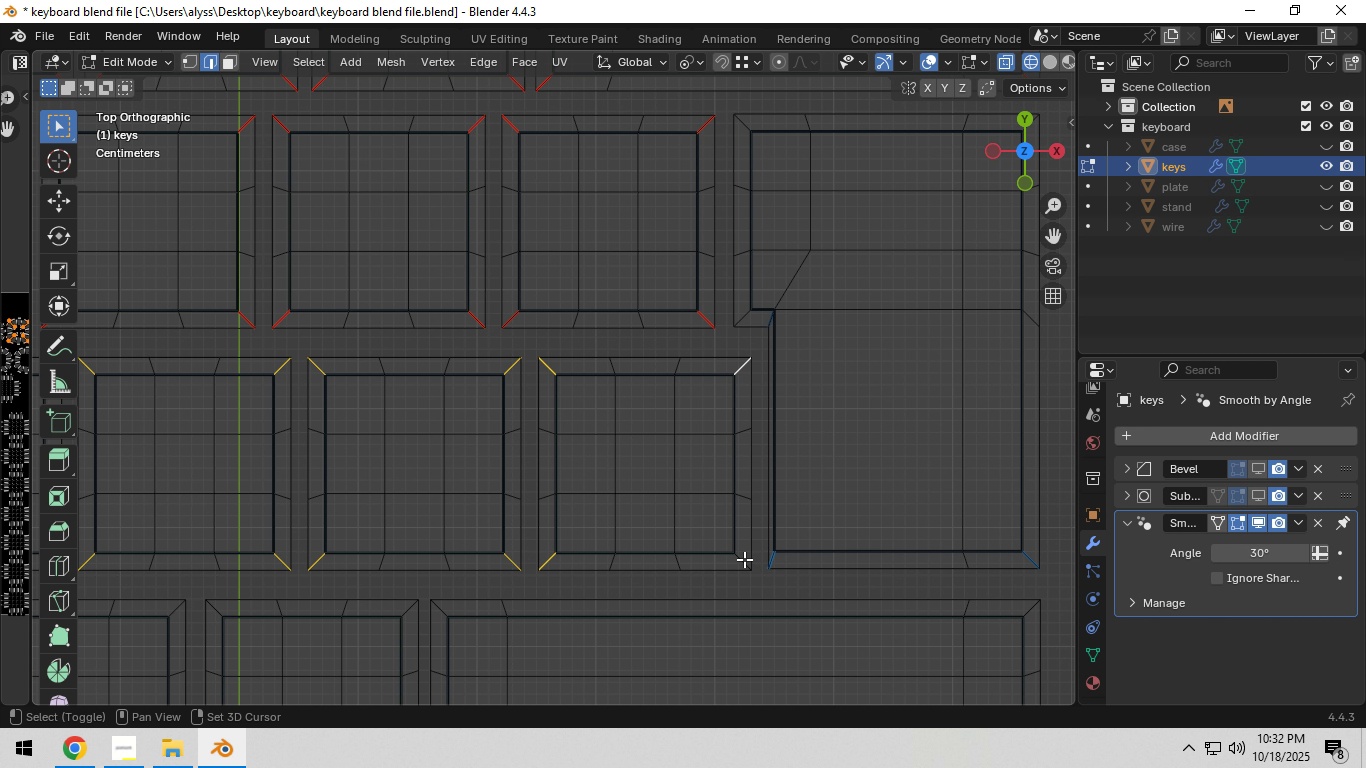 
hold_key(key=ShiftLeft, duration=1.52)
left_click([741, 561])
 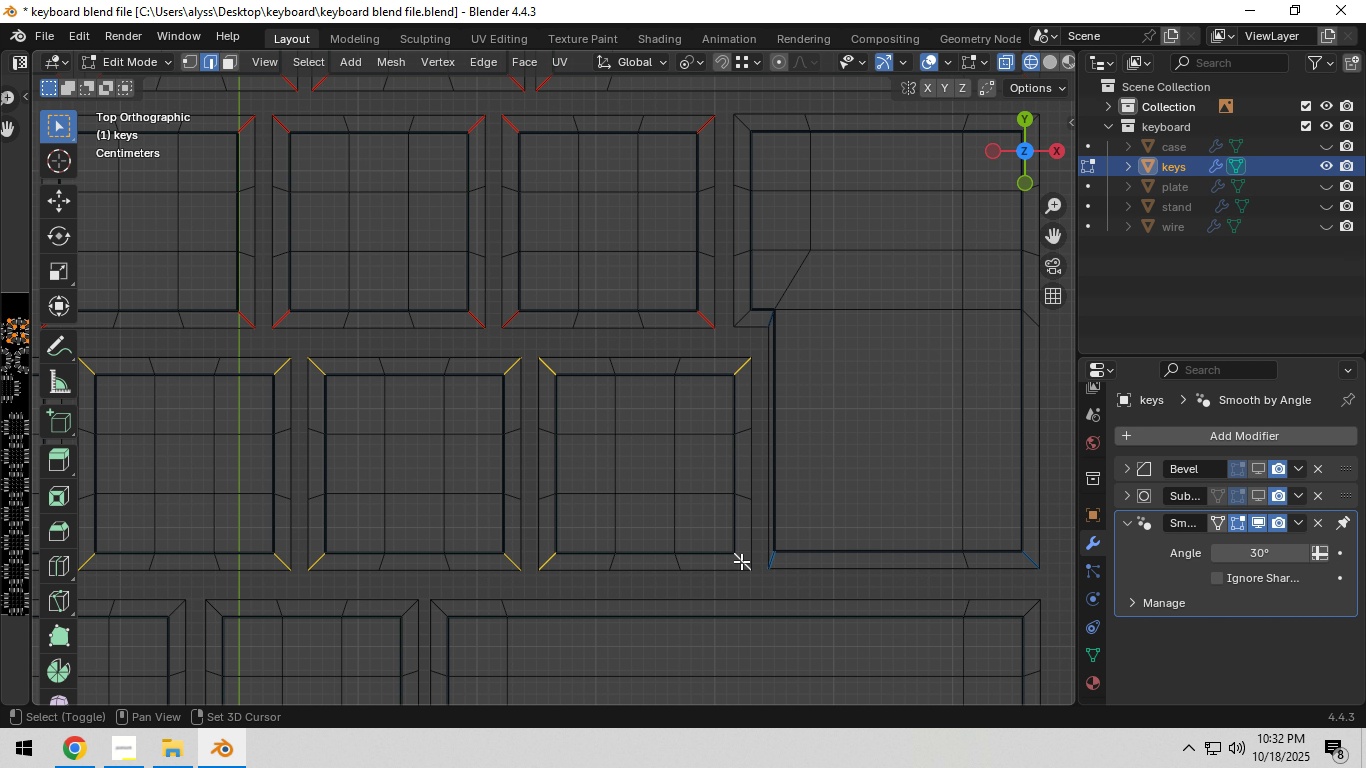 
hold_key(key=ShiftLeft, duration=0.54)
 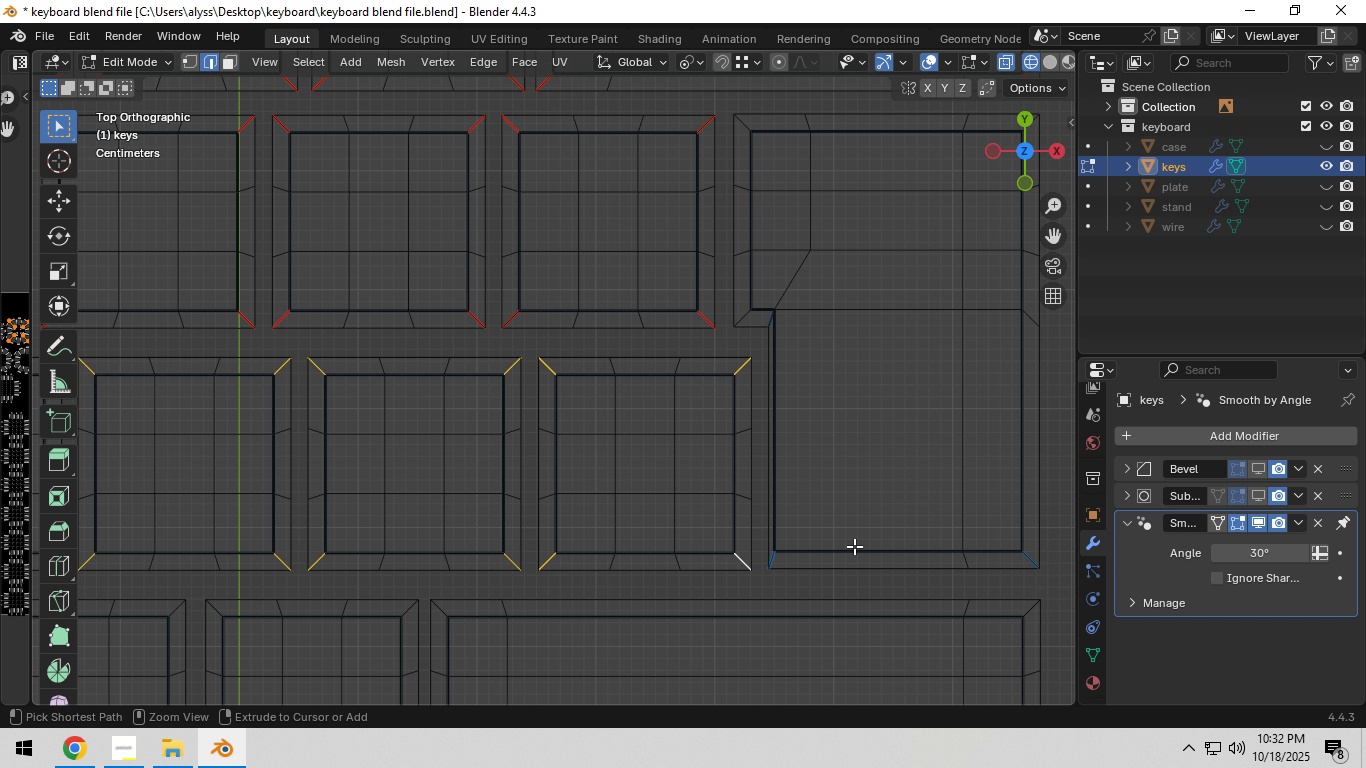 
key(Control+E)
 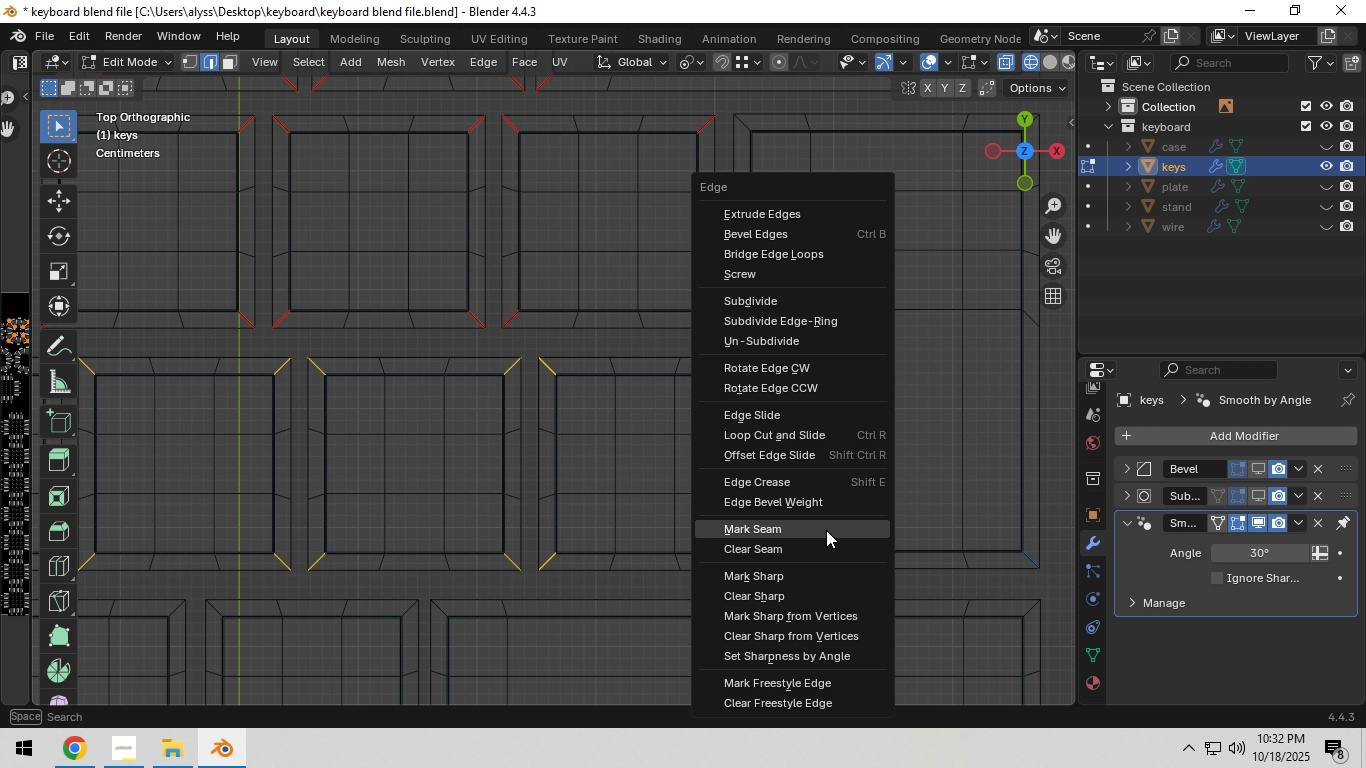 
left_click([826, 530])
 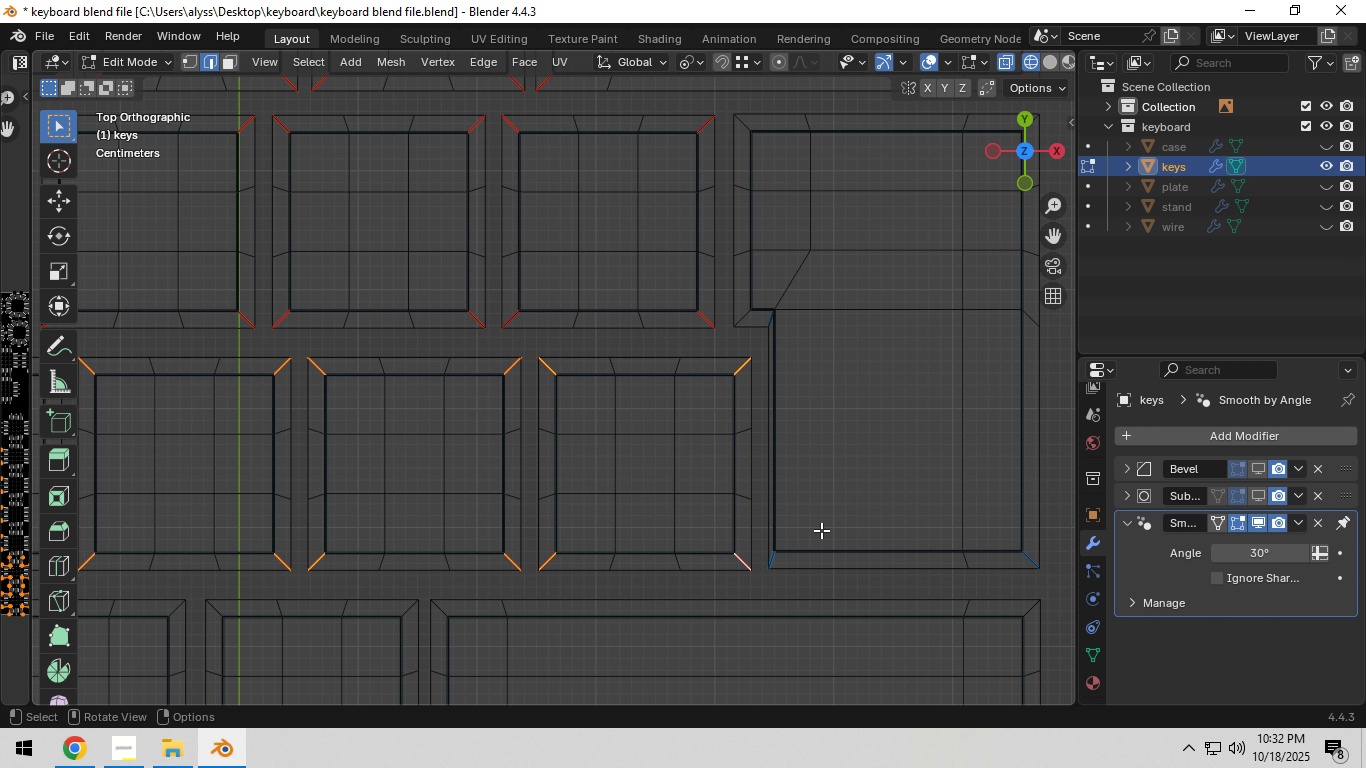 
scroll: coordinate [817, 533], scroll_direction: down, amount: 10.0
 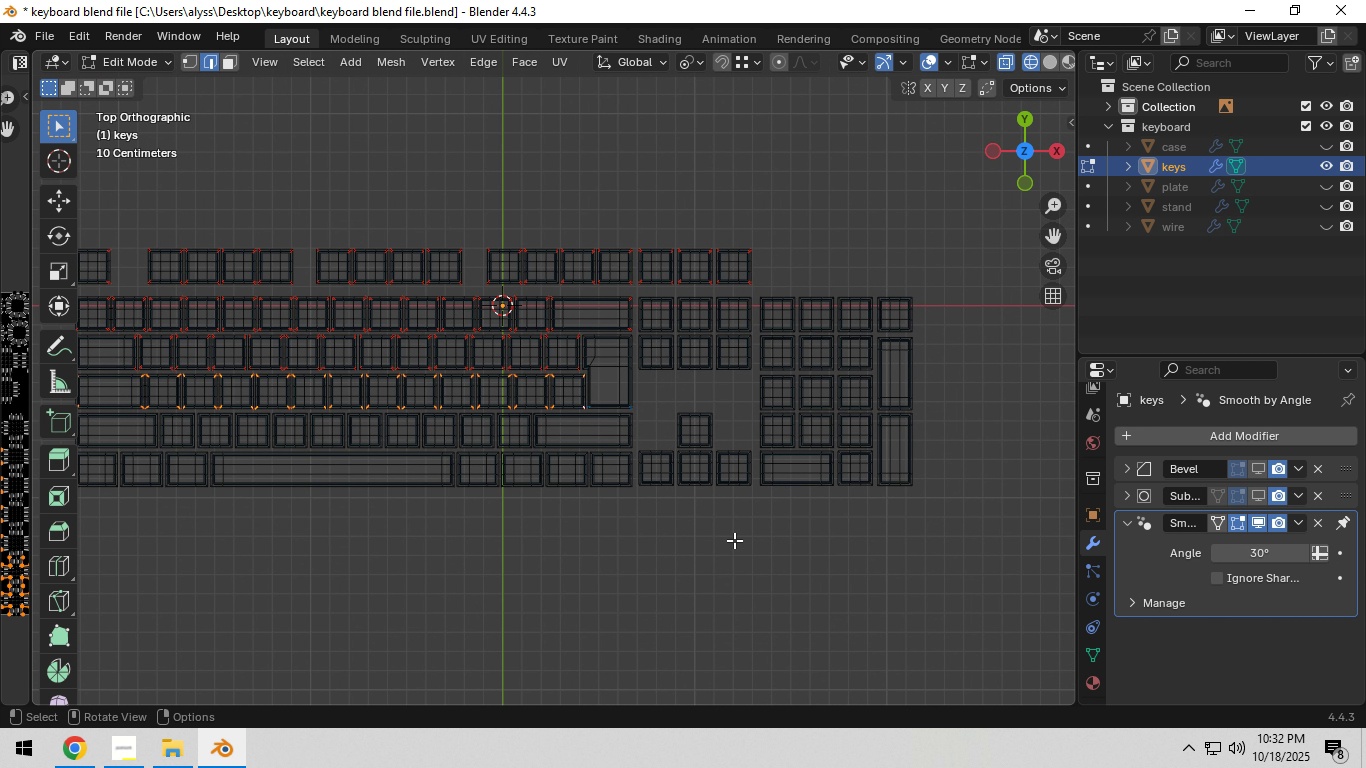 
hold_key(key=ShiftLeft, duration=0.46)
 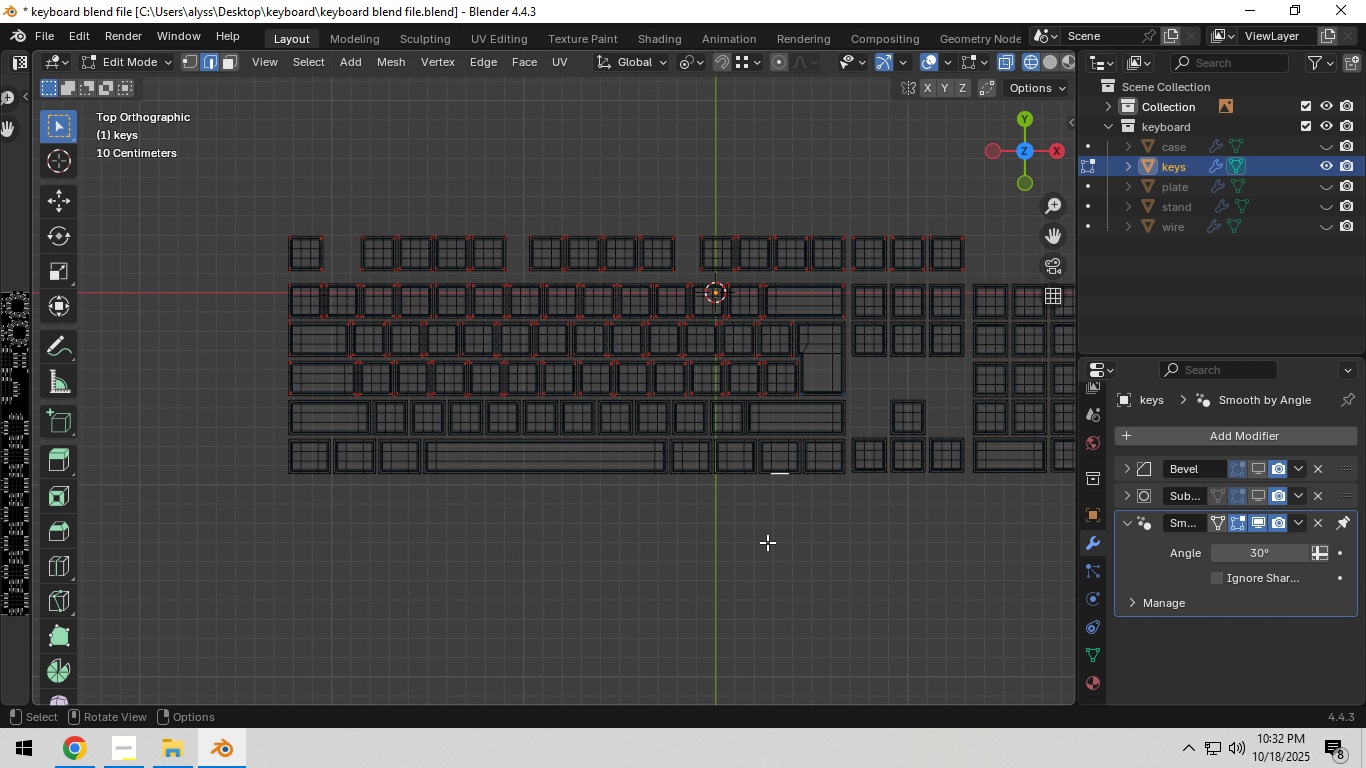 
hold_key(key=ShiftLeft, duration=0.64)
 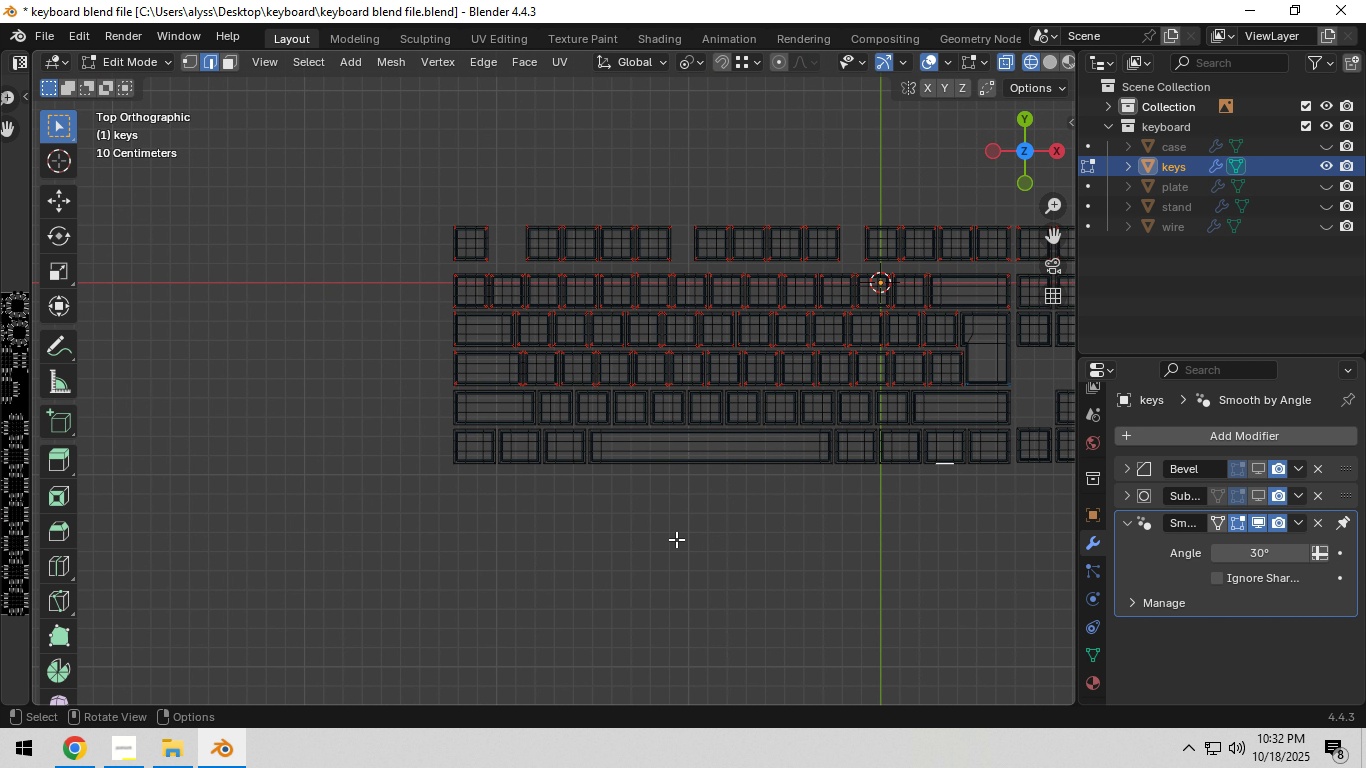 
scroll: coordinate [670, 539], scroll_direction: up, amount: 4.0
 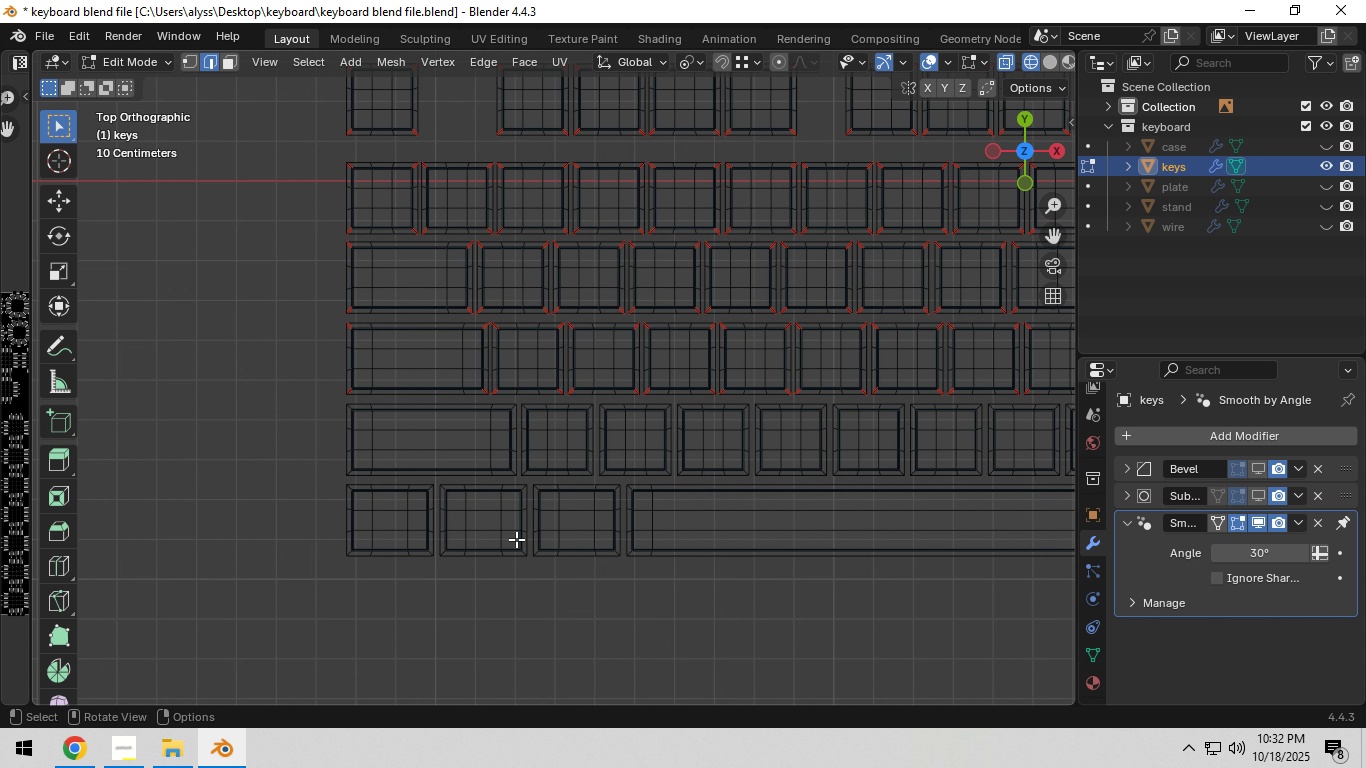 
hold_key(key=ShiftLeft, duration=0.46)
 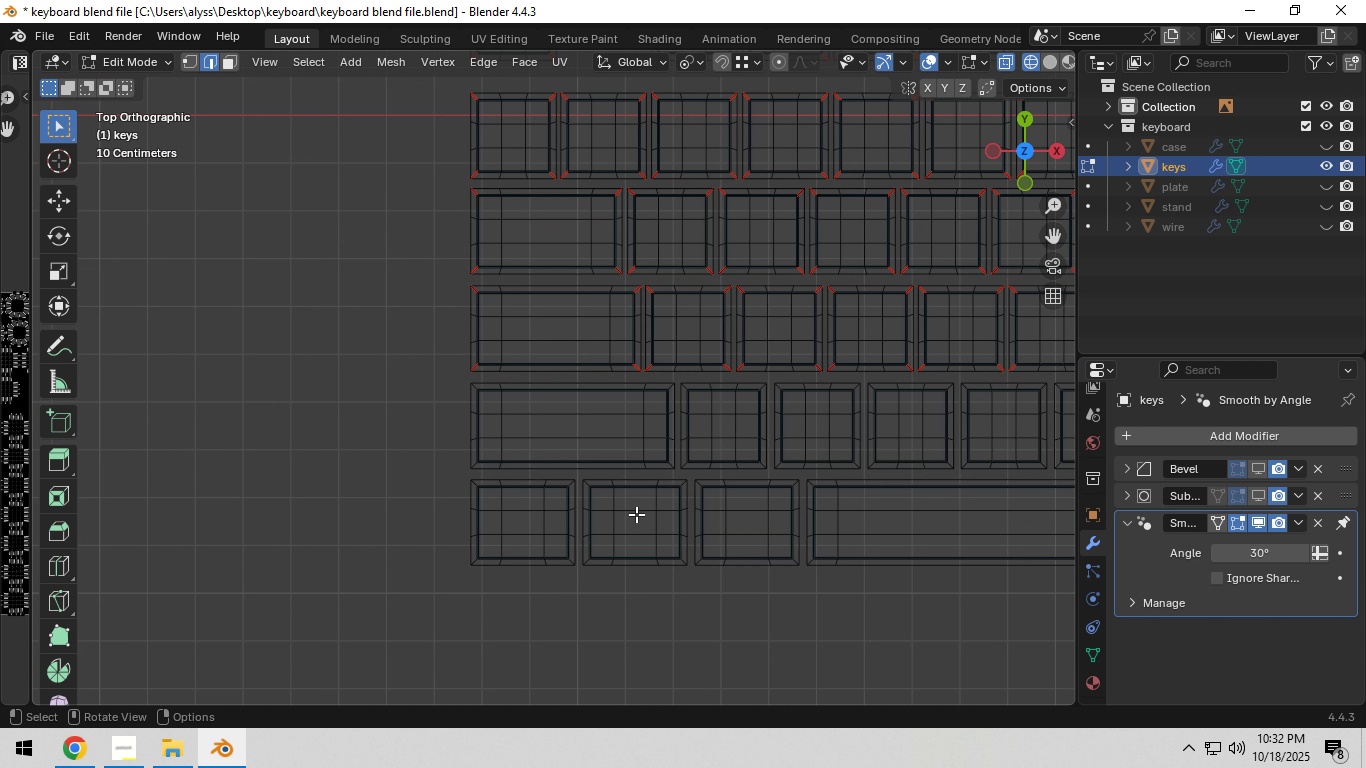 
scroll: coordinate [636, 514], scroll_direction: up, amount: 5.0
 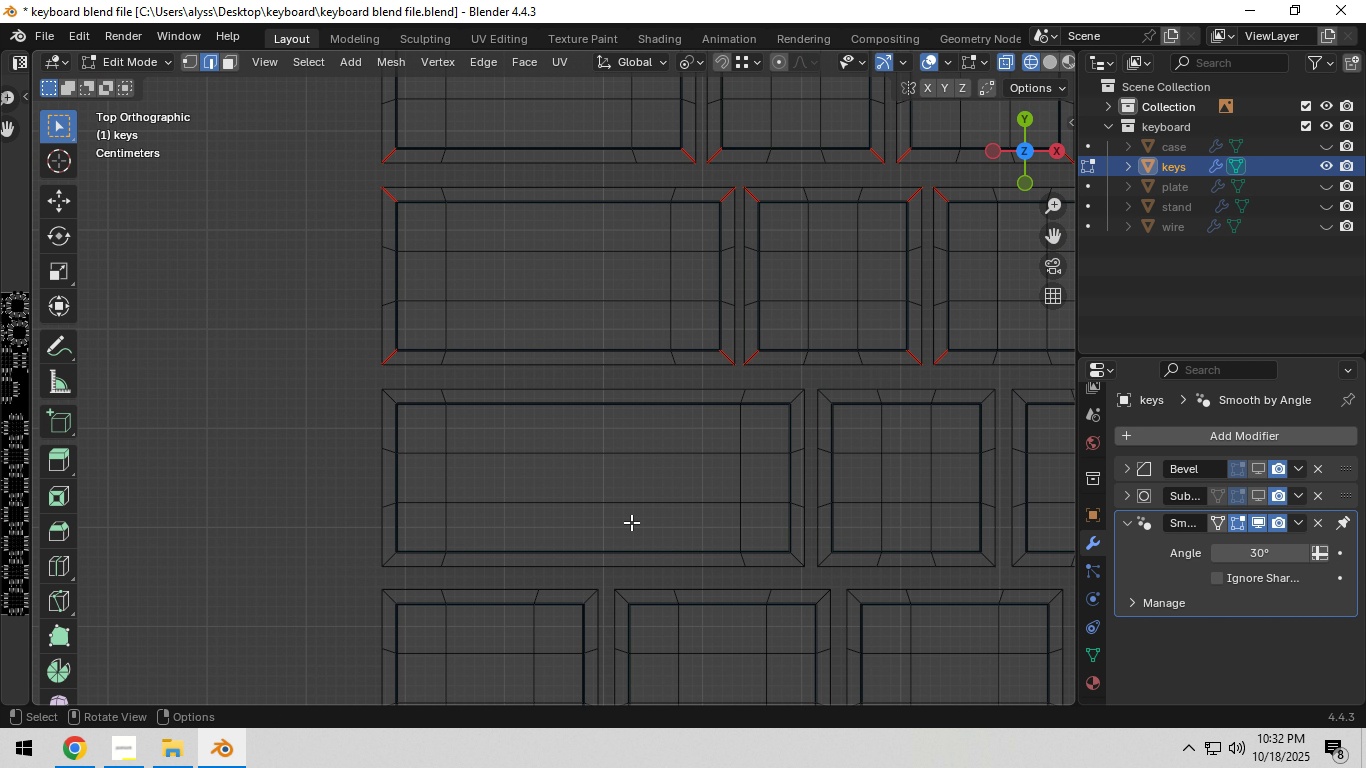 
hold_key(key=ShiftLeft, duration=0.58)
 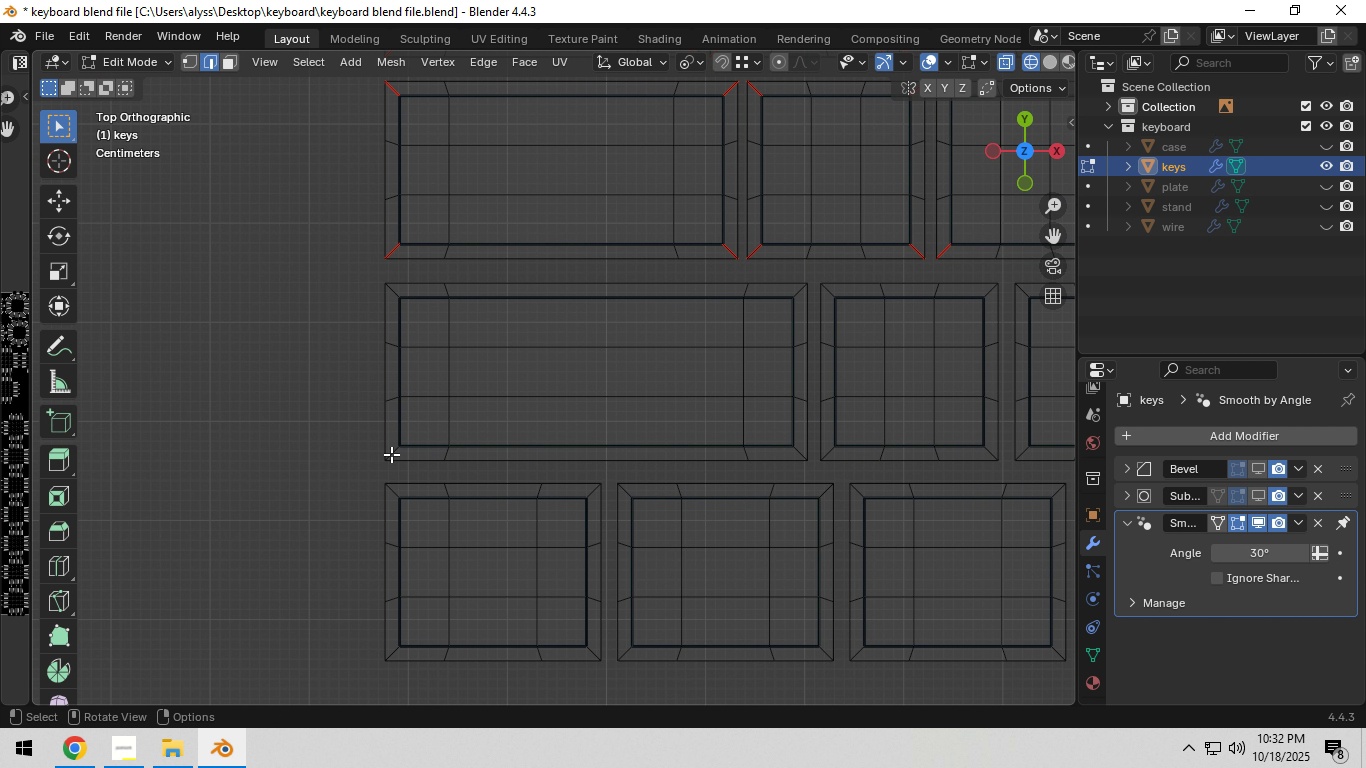 
left_click([391, 454])
 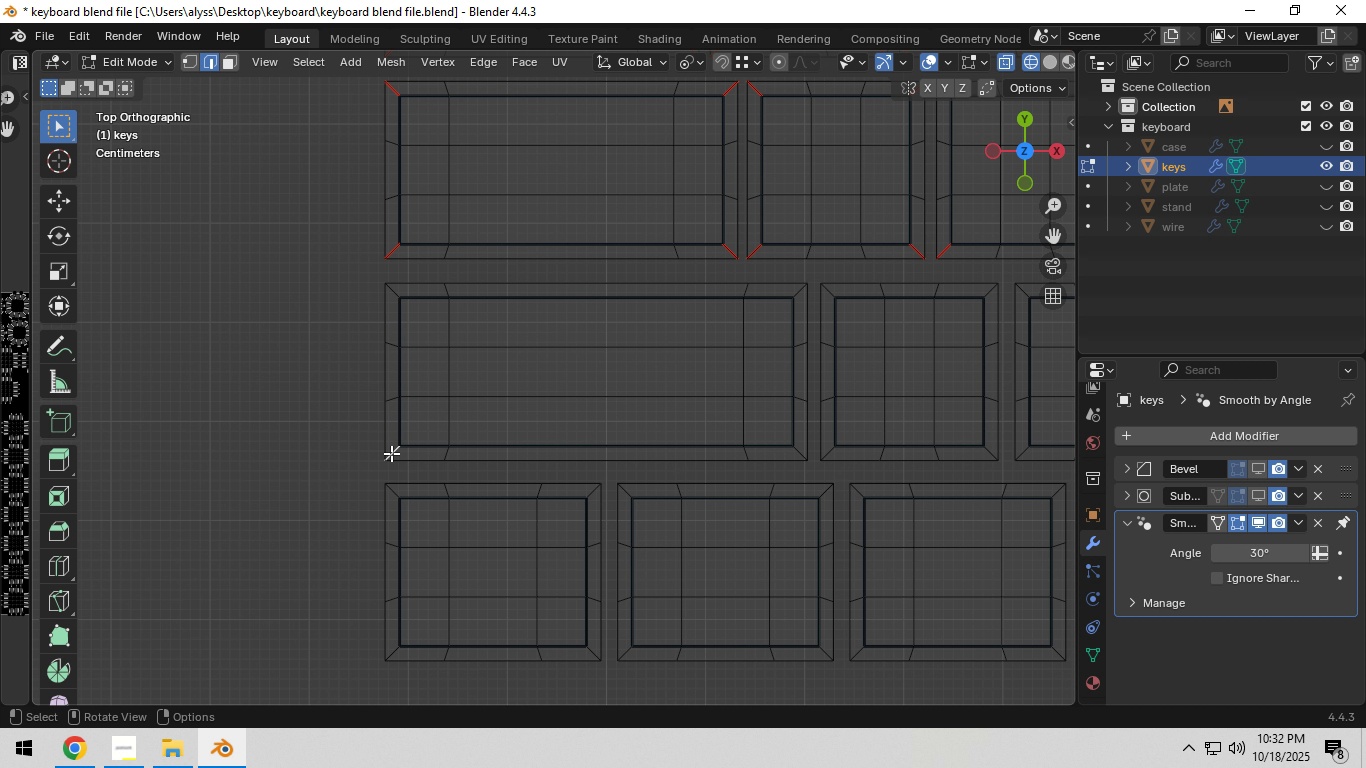 
hold_key(key=ShiftLeft, duration=1.5)
left_click([390, 293])
 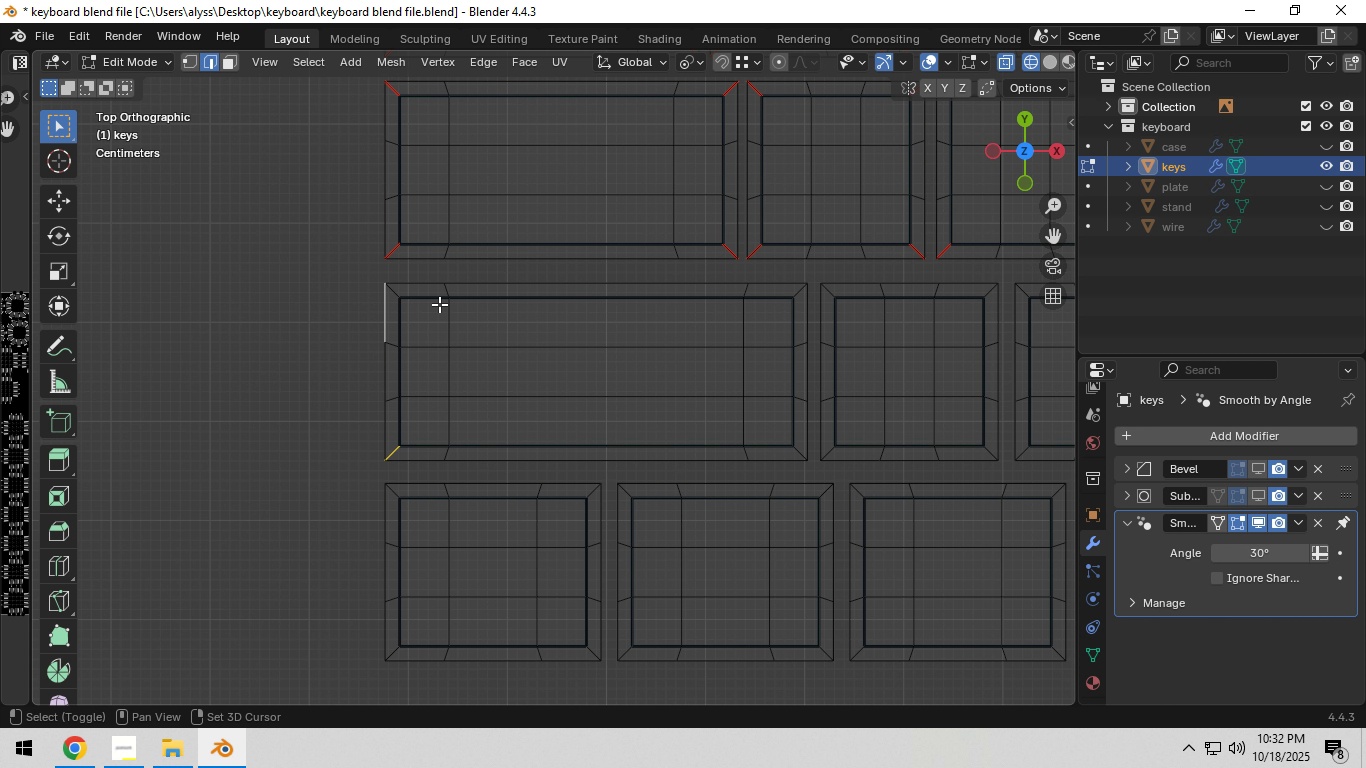 
key(Shift+ShiftLeft)
 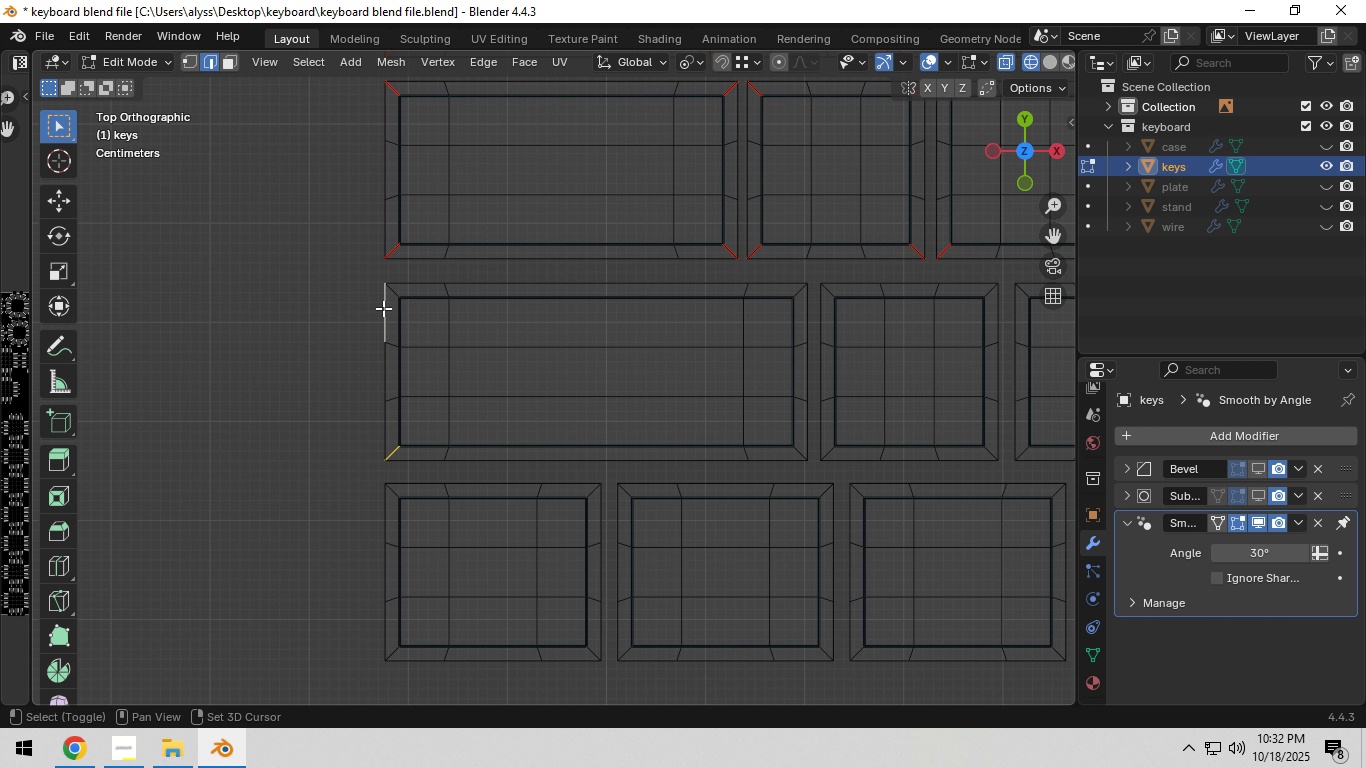 
hold_key(key=ShiftLeft, duration=1.53)
left_click([383, 308])
 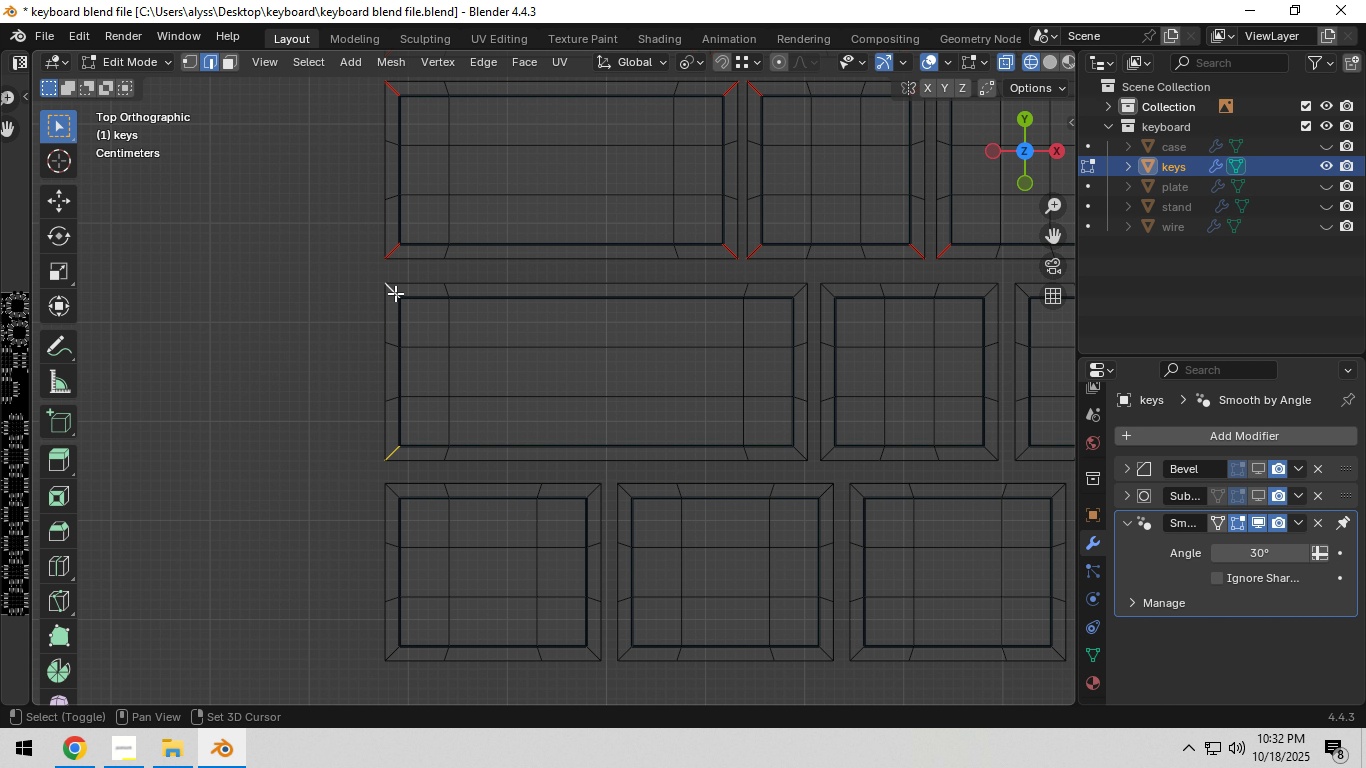 
left_click([395, 293])
 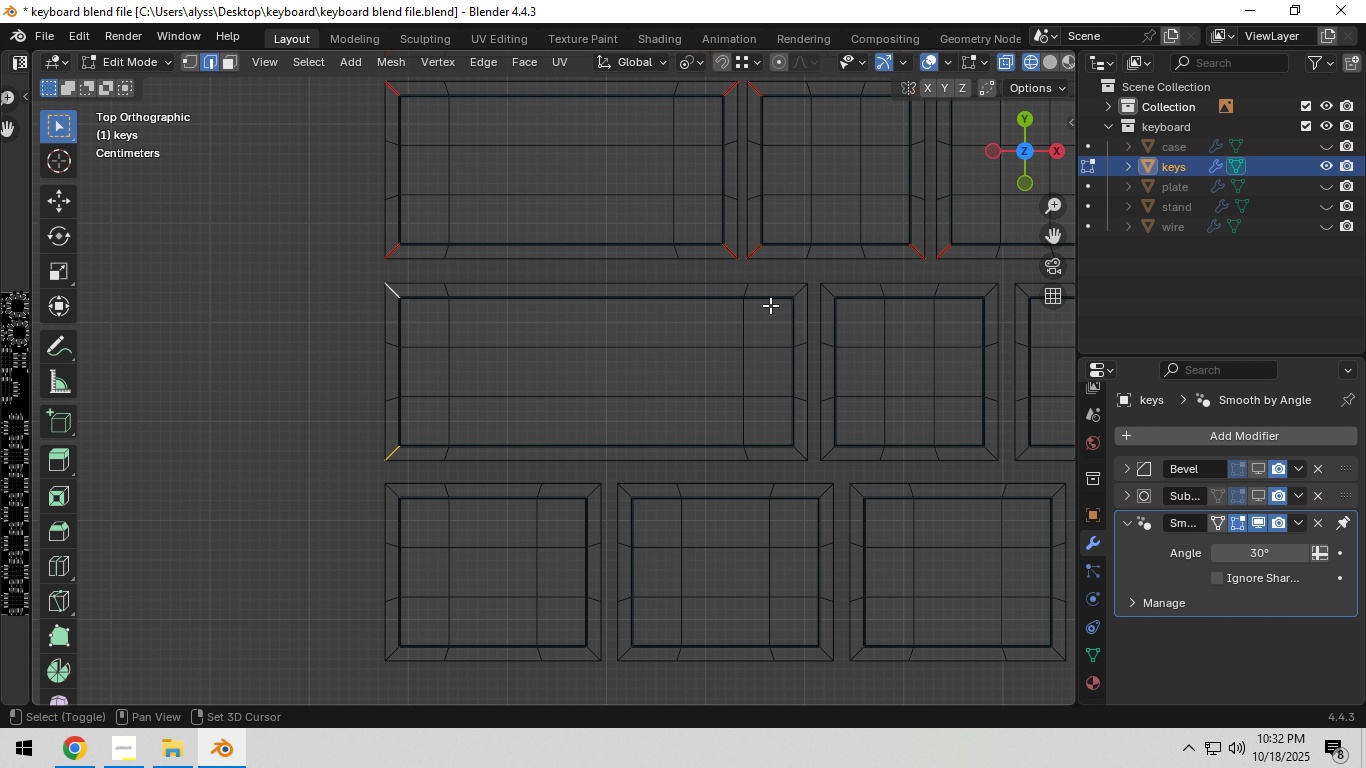 
hold_key(key=ShiftLeft, duration=1.52)
left_click([798, 290])
 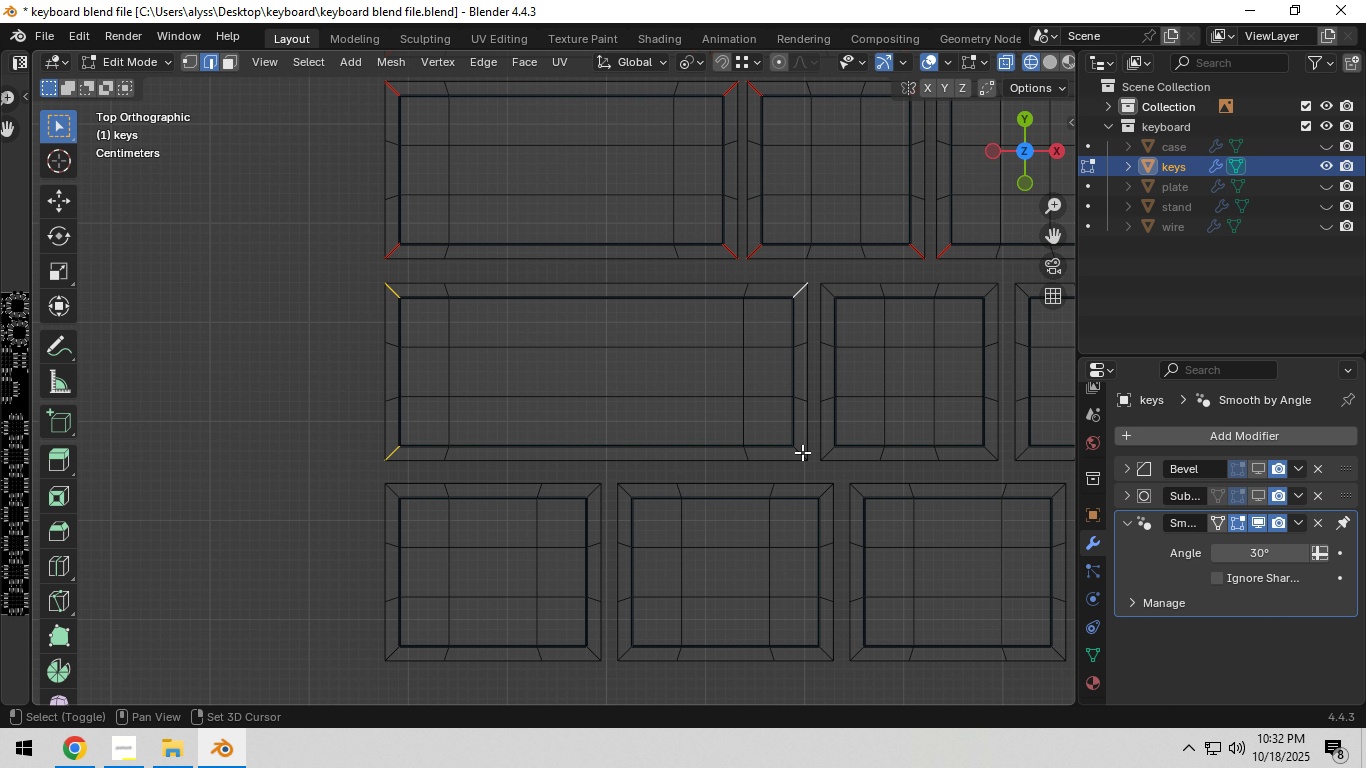 
key(Shift+ShiftLeft)
 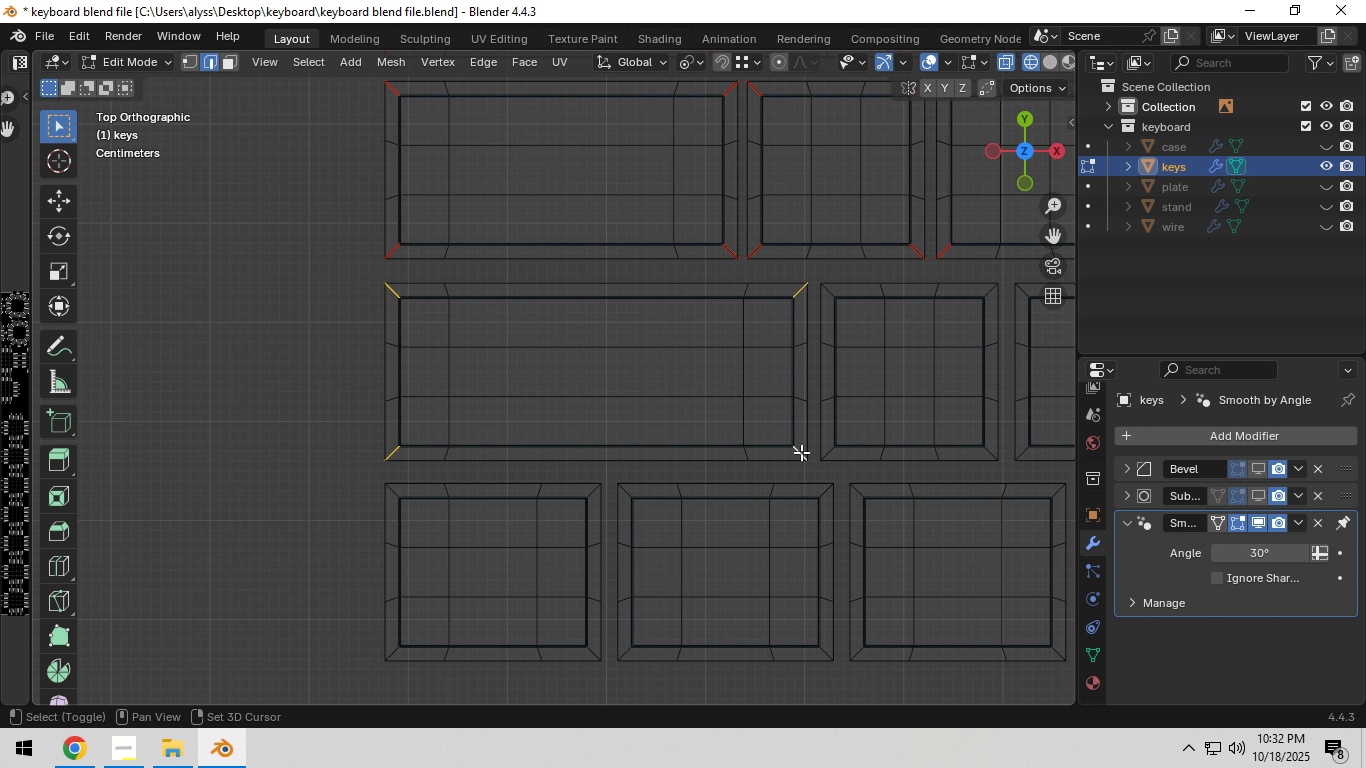 
key(Shift+ShiftLeft)
 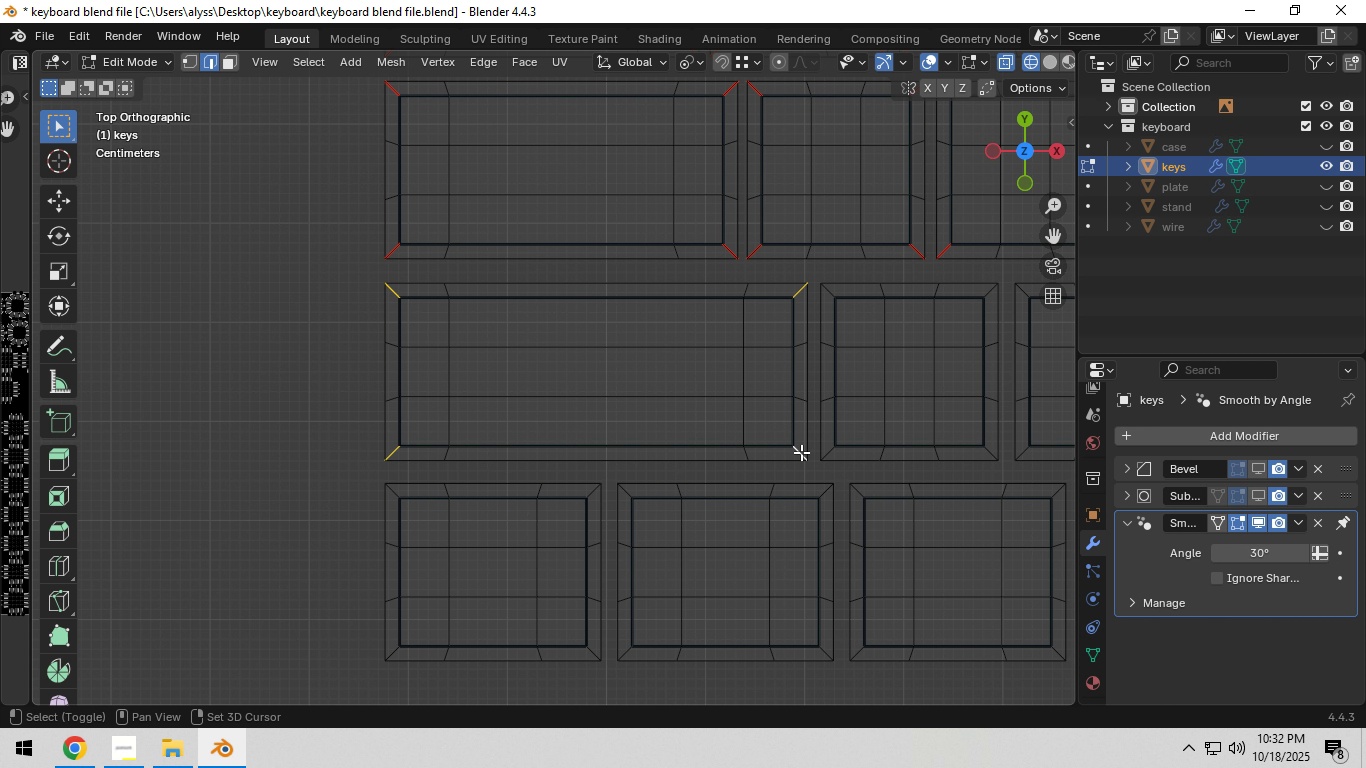 
key(Shift+ShiftLeft)
 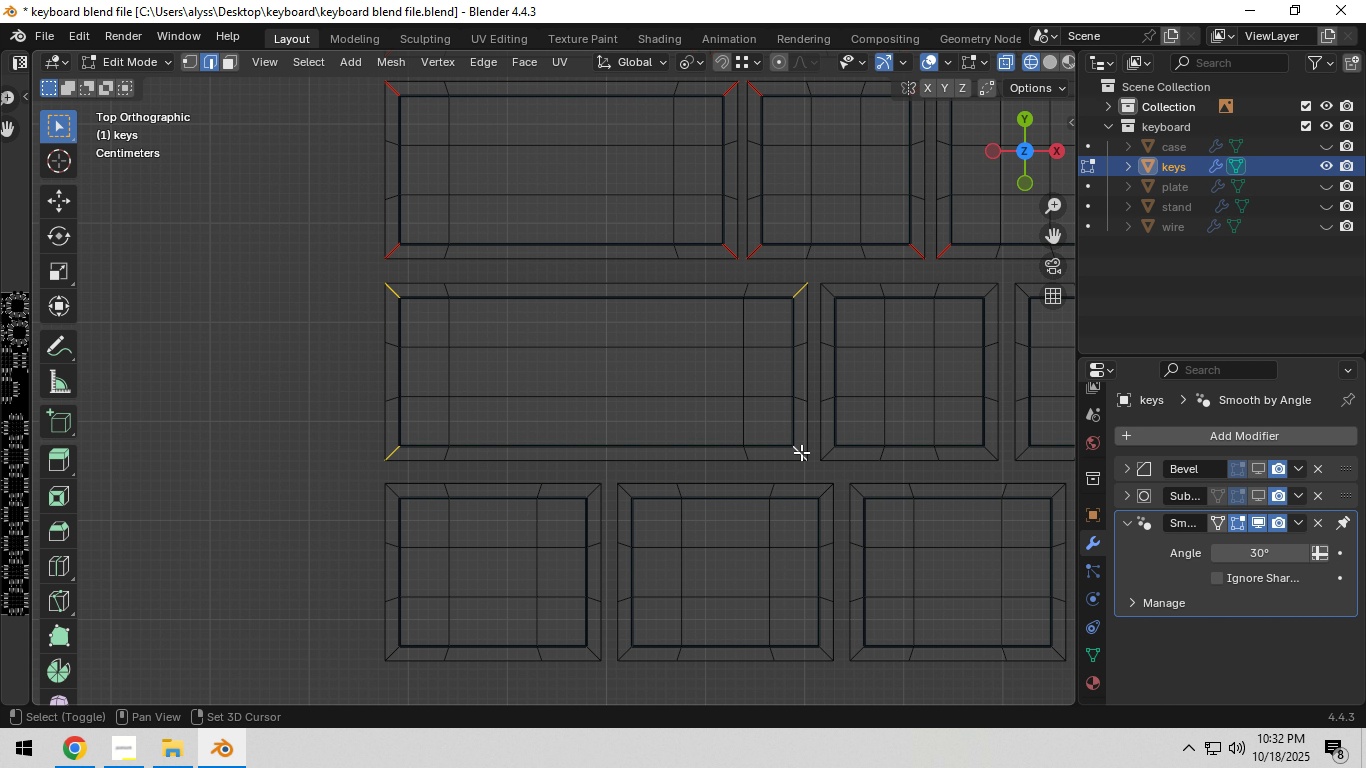 
left_click([799, 453])
 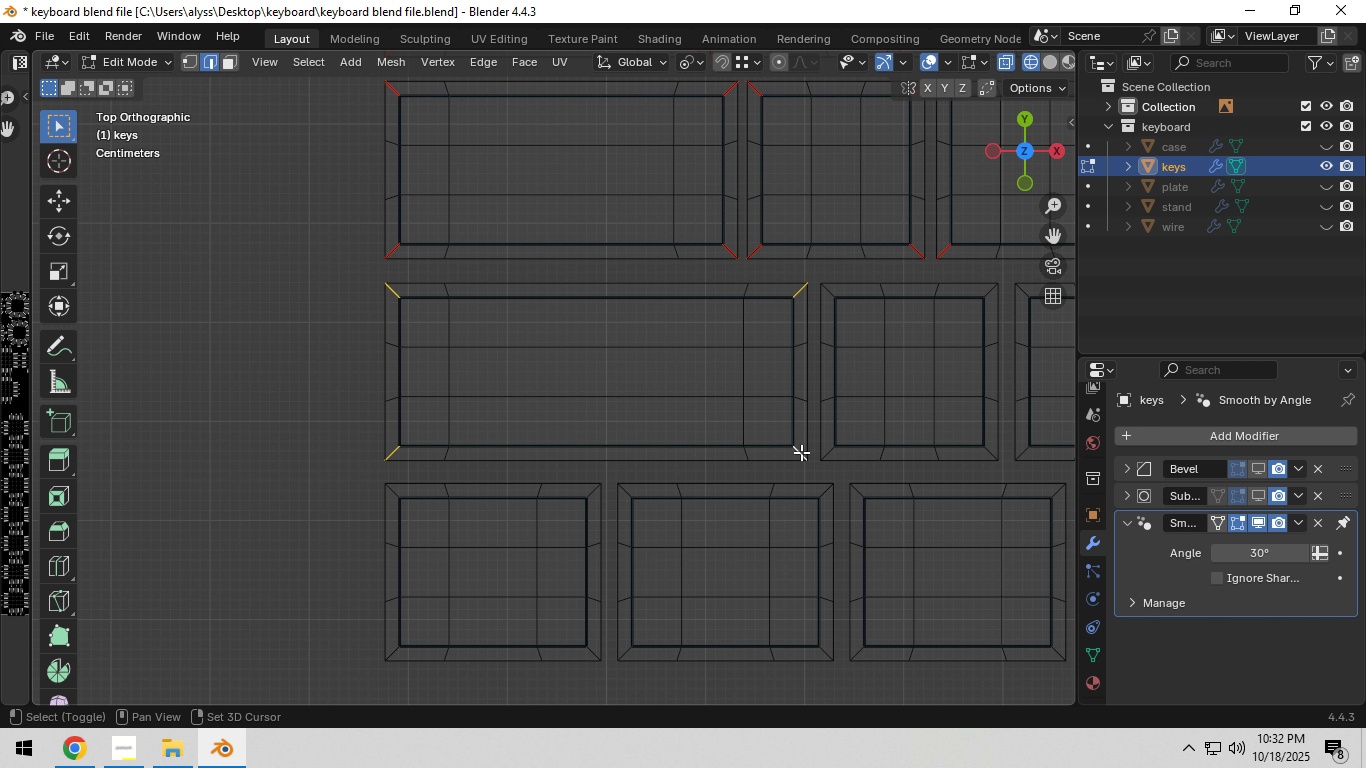 
key(Shift+ShiftLeft)
 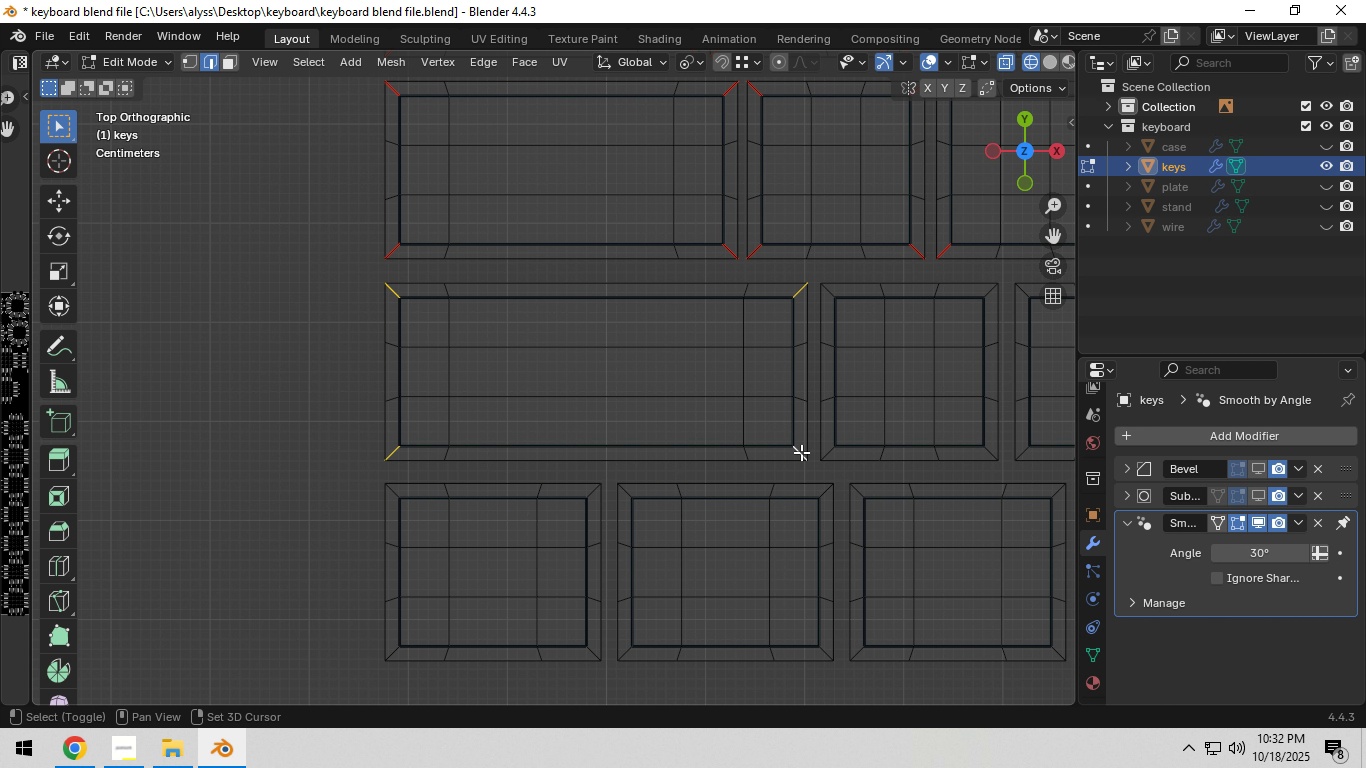 
key(Shift+ShiftLeft)
 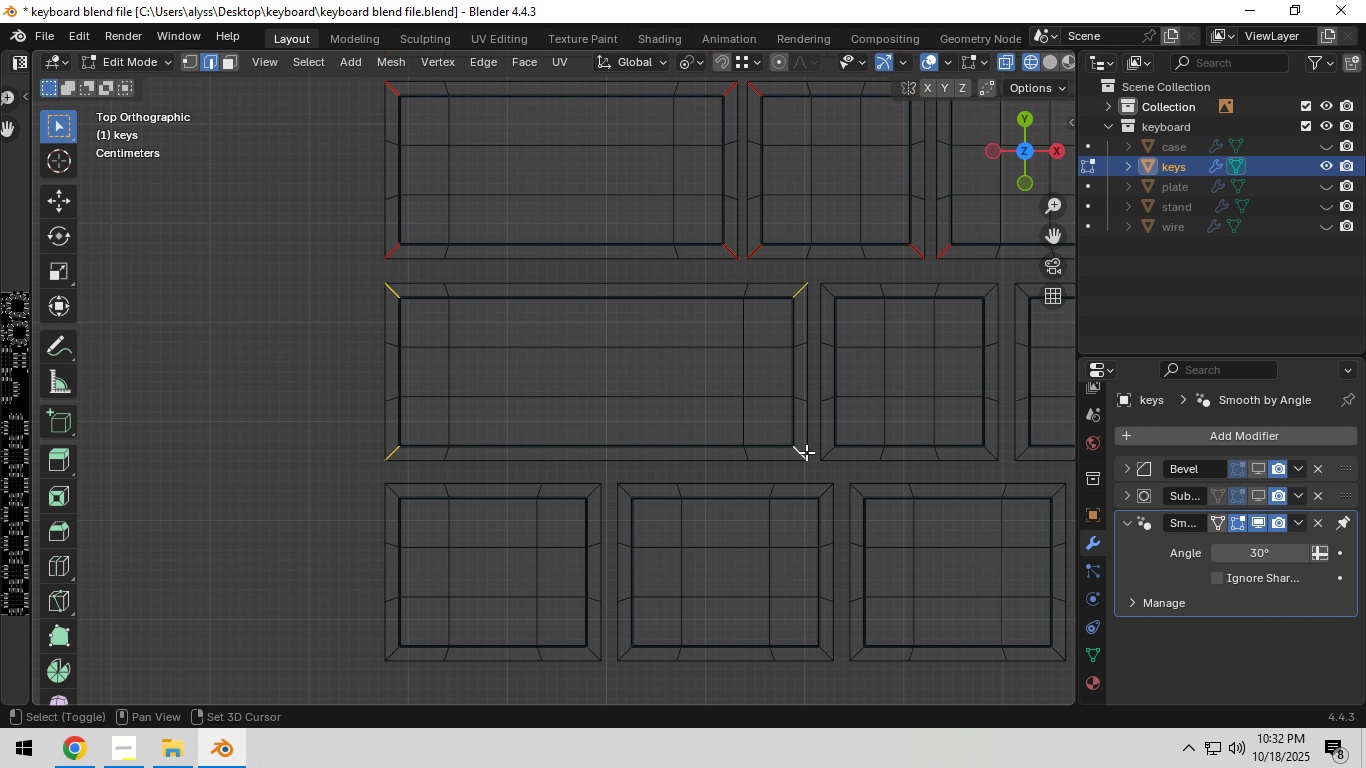 
key(Shift+ShiftLeft)
 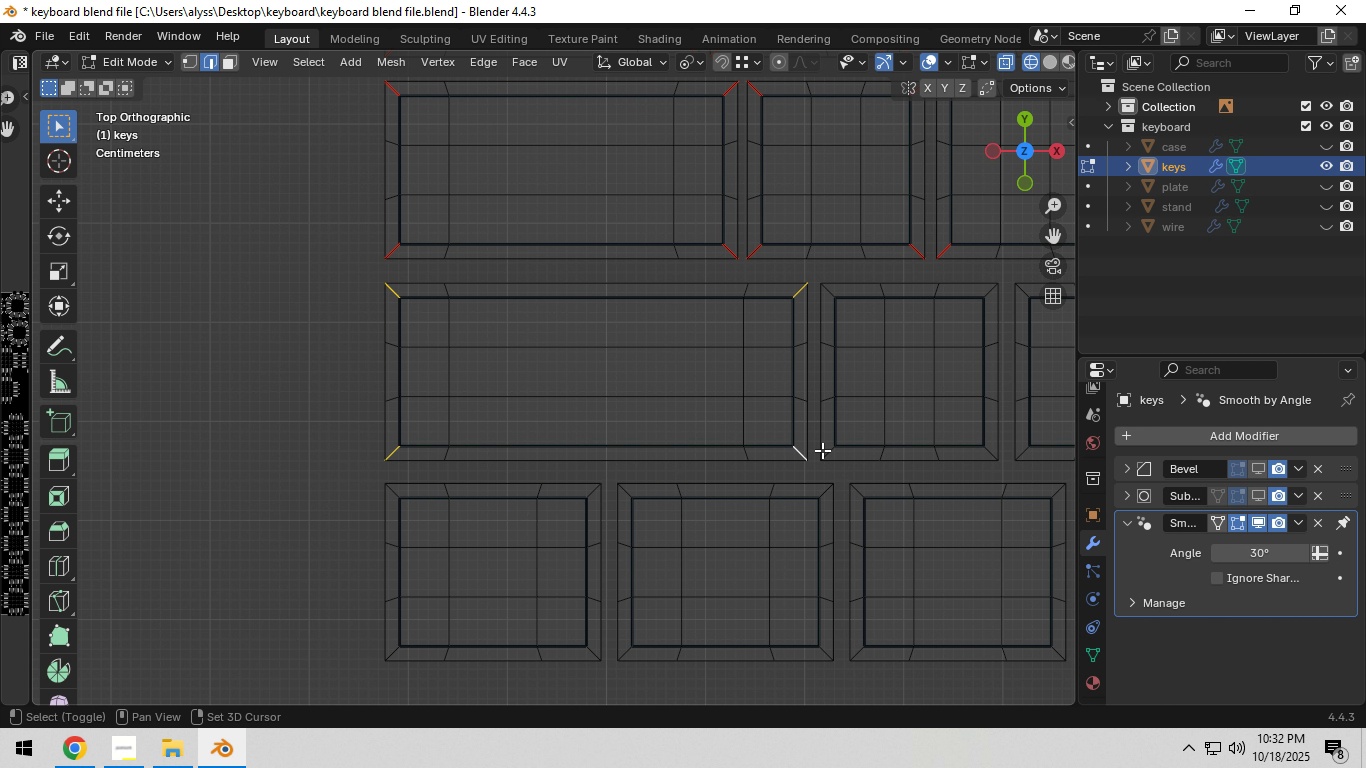 
key(Shift+ShiftLeft)
 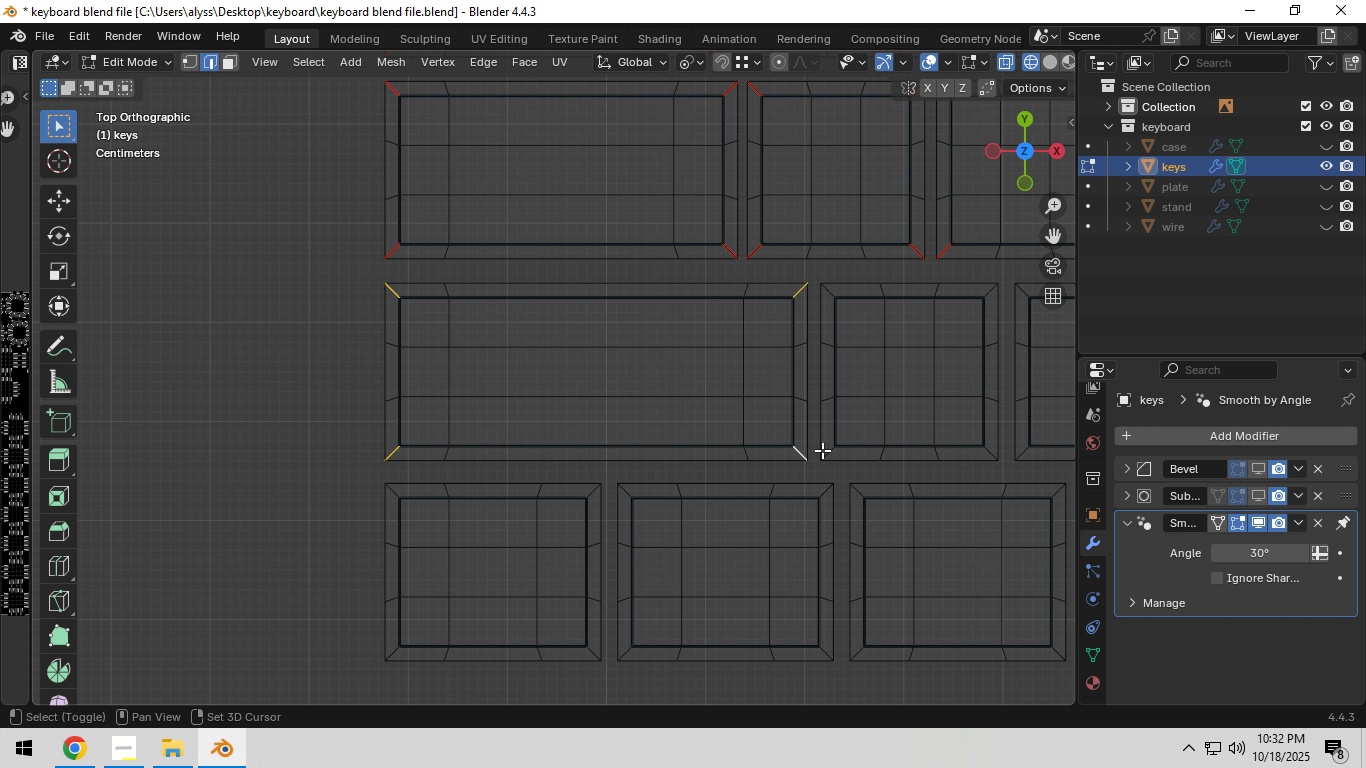 
key(Shift+ShiftLeft)
 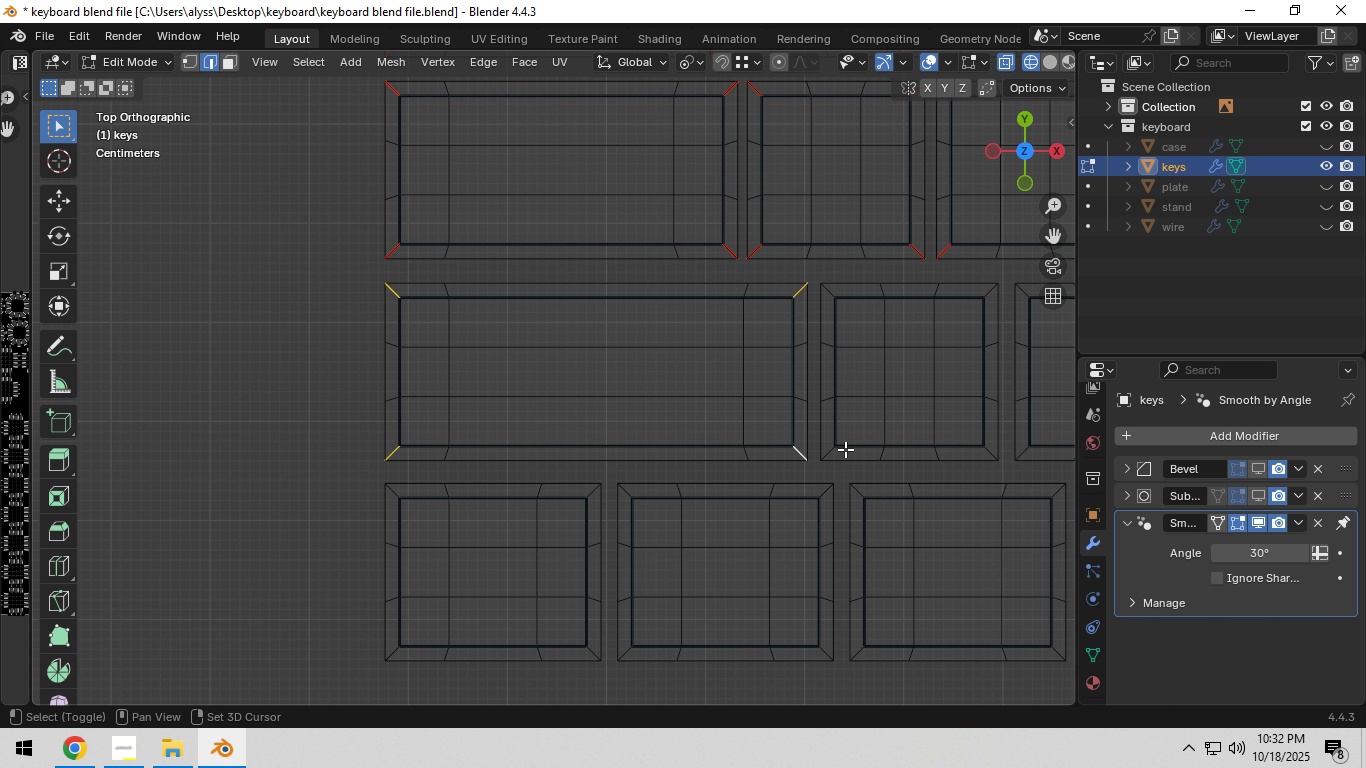 
hold_key(key=ShiftLeft, duration=1.53)
left_click([830, 452])
 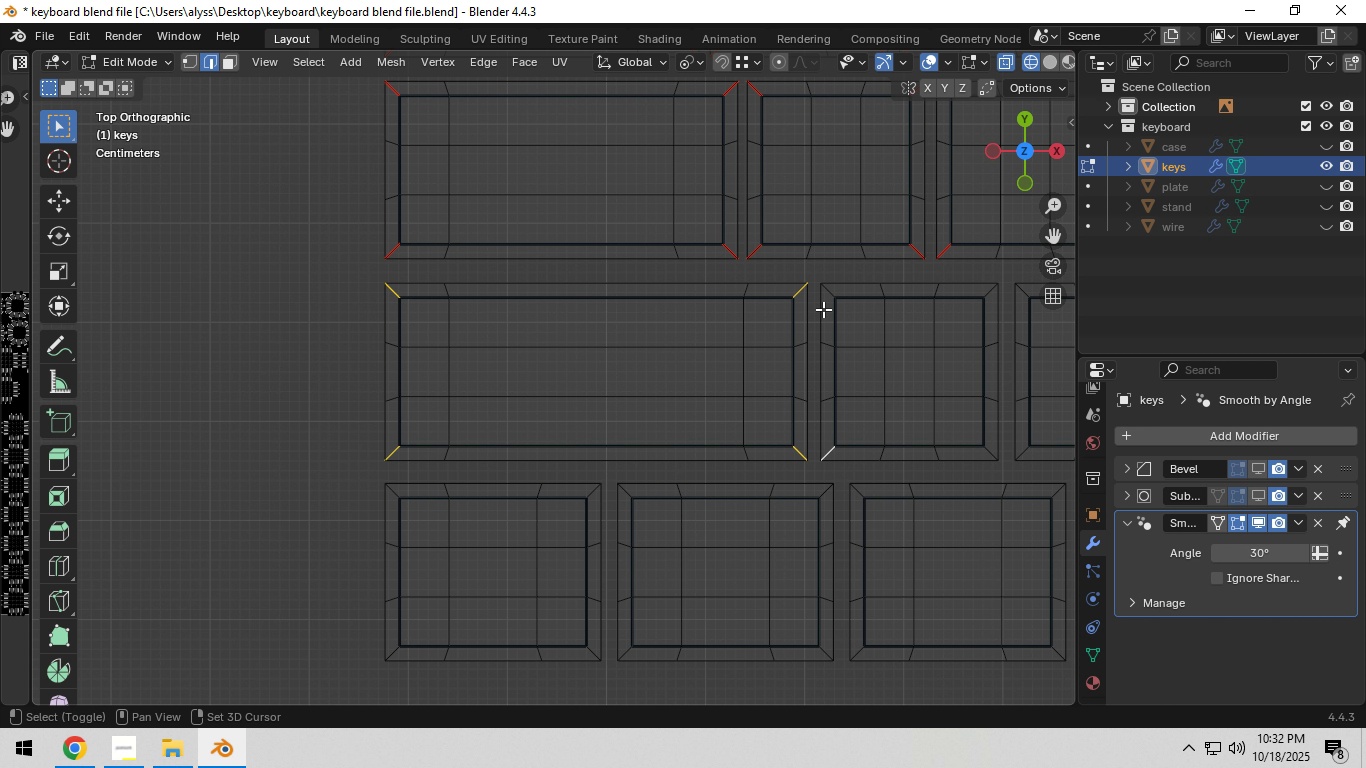 
hold_key(key=ShiftLeft, duration=1.52)
left_click([825, 292])
 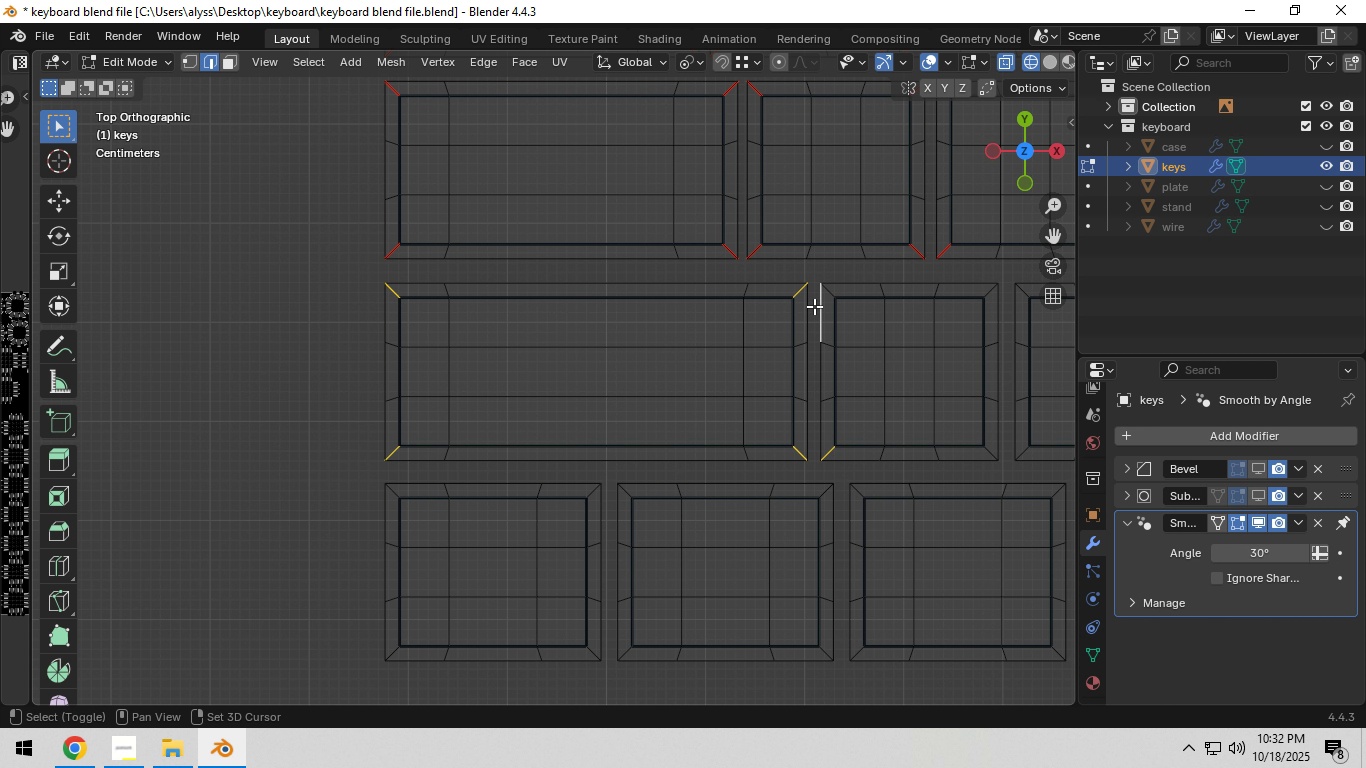 
left_click([813, 307])
 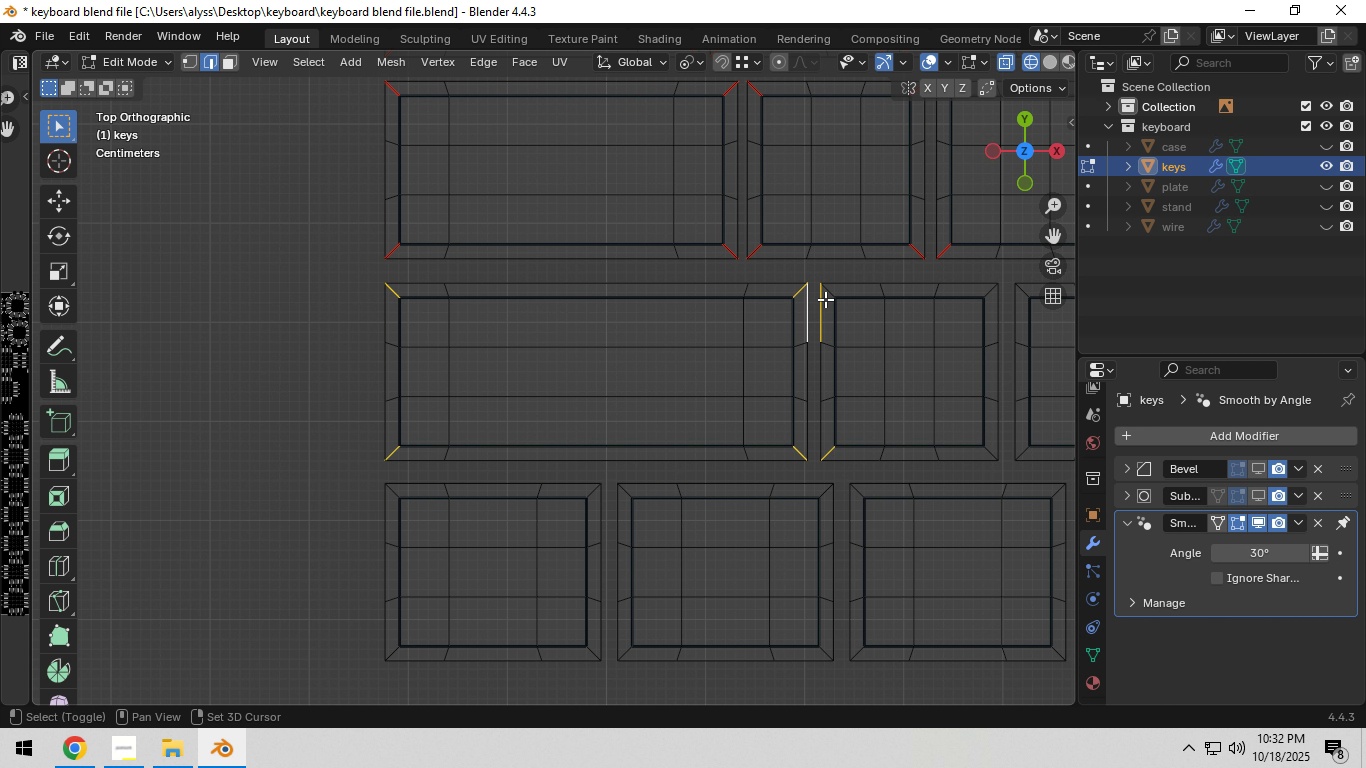 
hold_key(key=ShiftLeft, duration=1.52)
left_click([808, 304])
 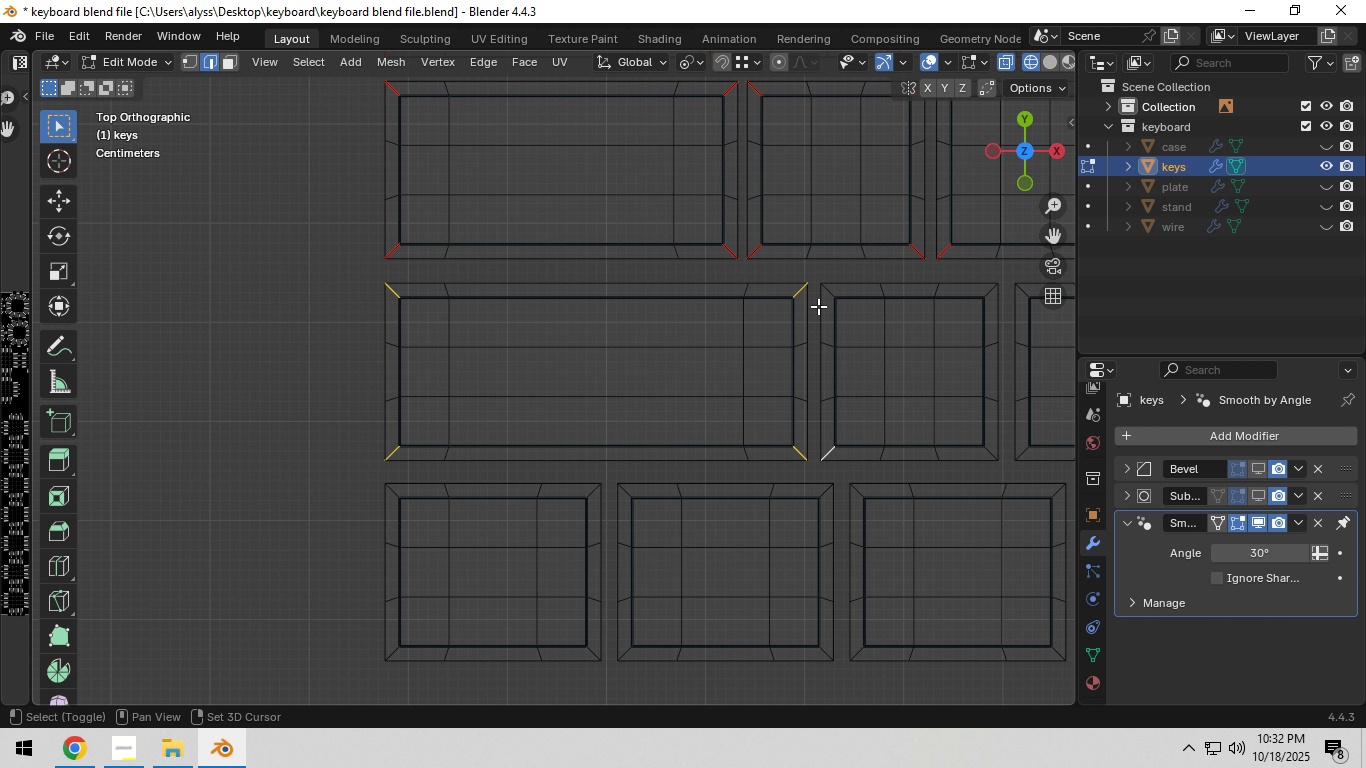 
left_click([818, 306])
 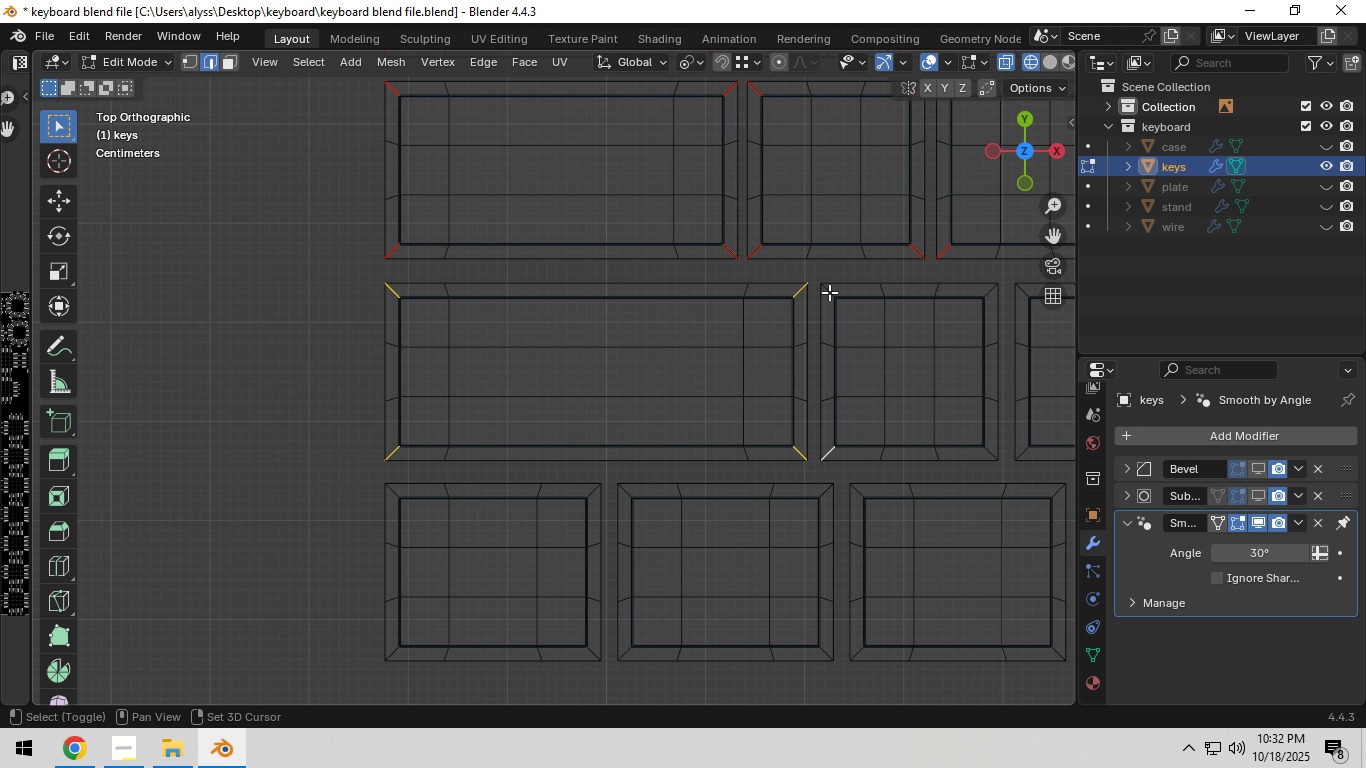 
hold_key(key=ShiftLeft, duration=1.52)
left_click([829, 292])
 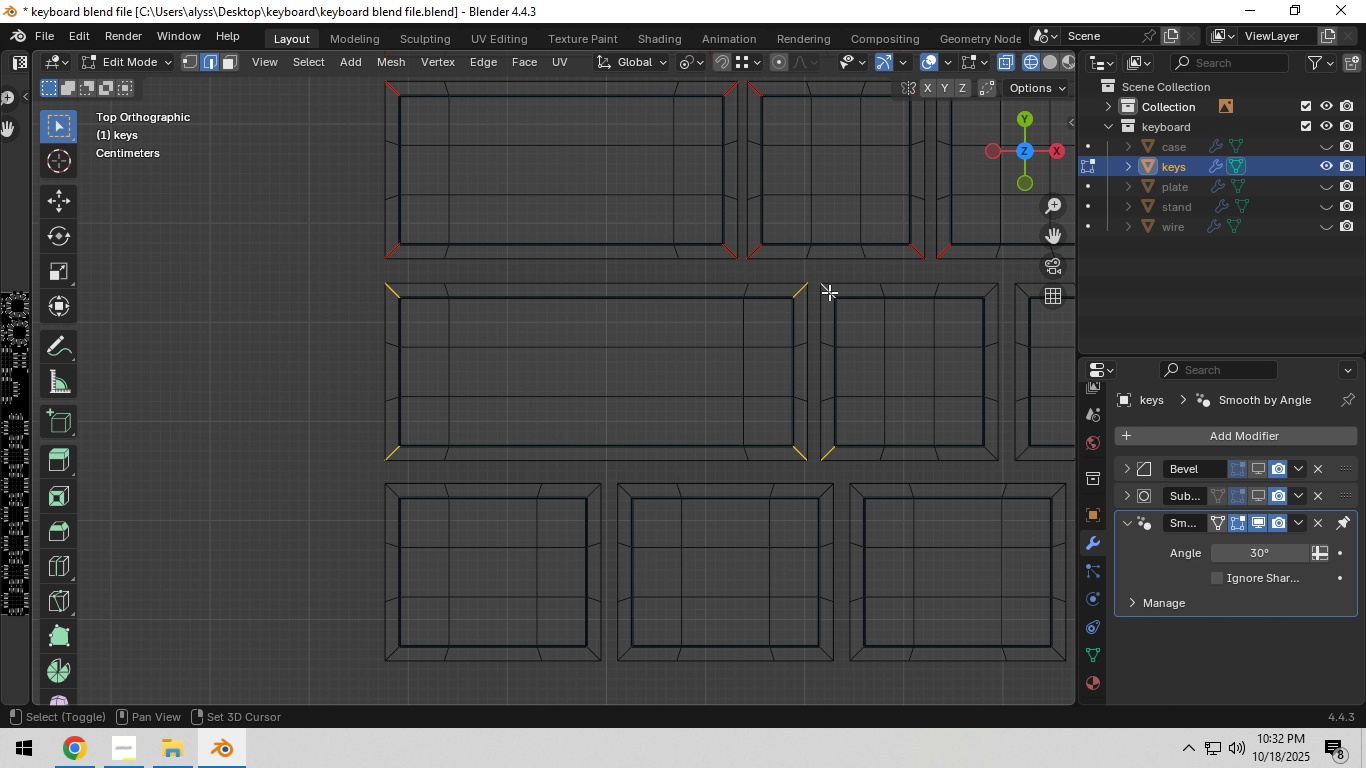 
left_click([988, 291])
 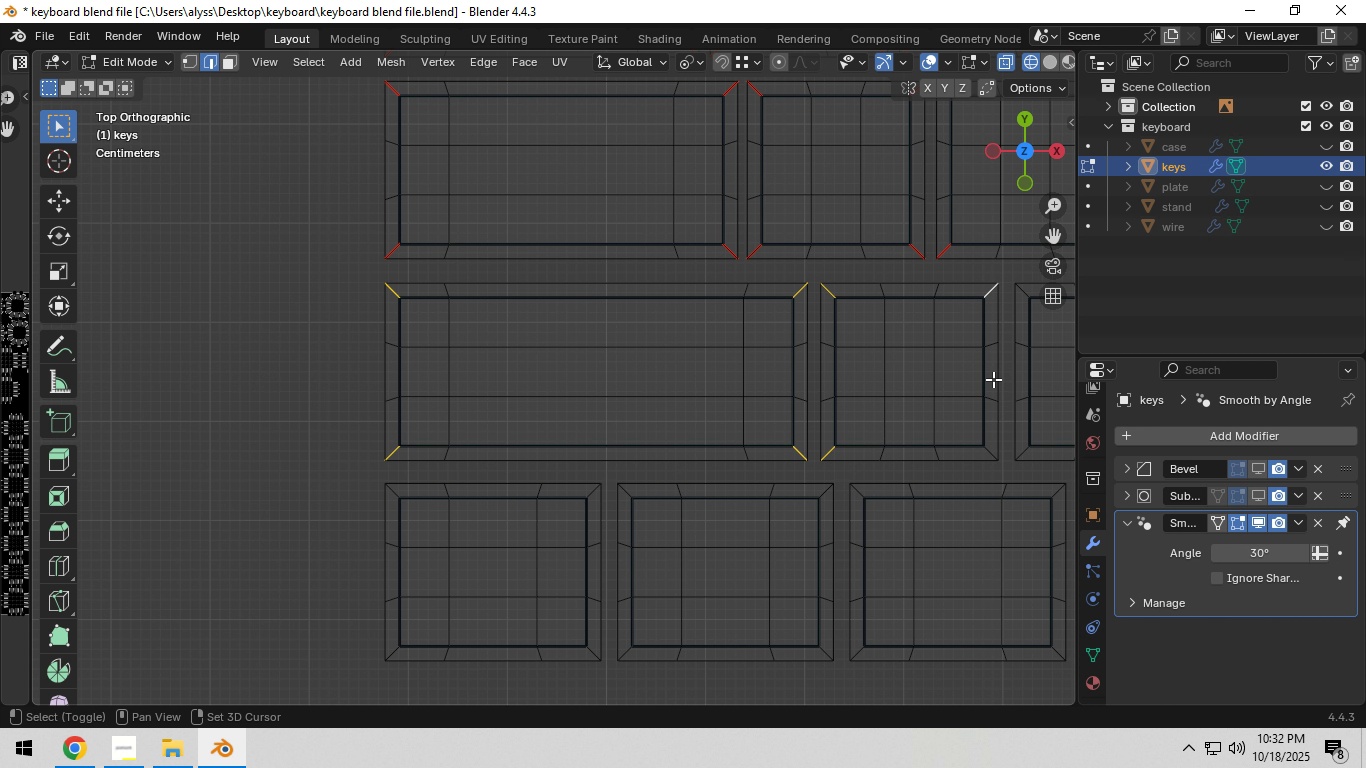 
hold_key(key=ShiftLeft, duration=1.01)
left_click([990, 450])
 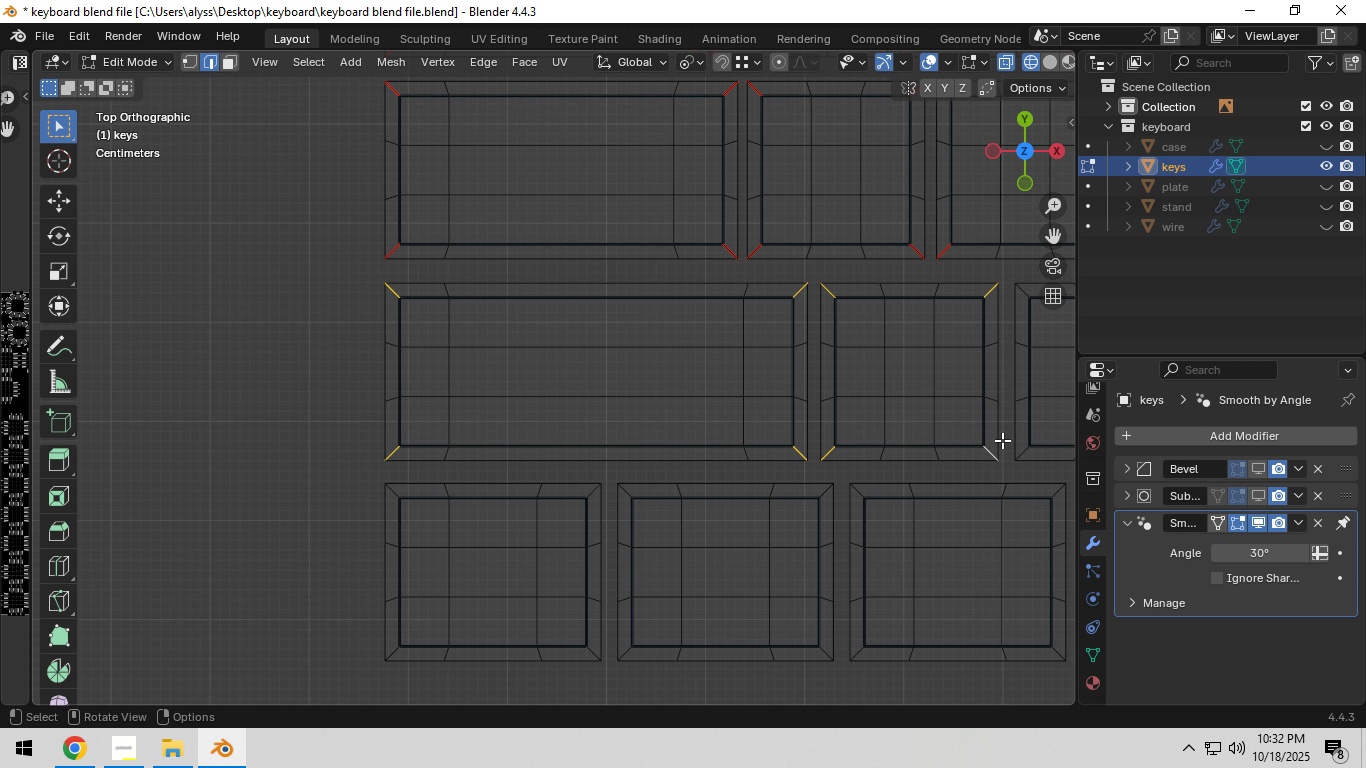 
hold_key(key=ShiftLeft, duration=1.54)
 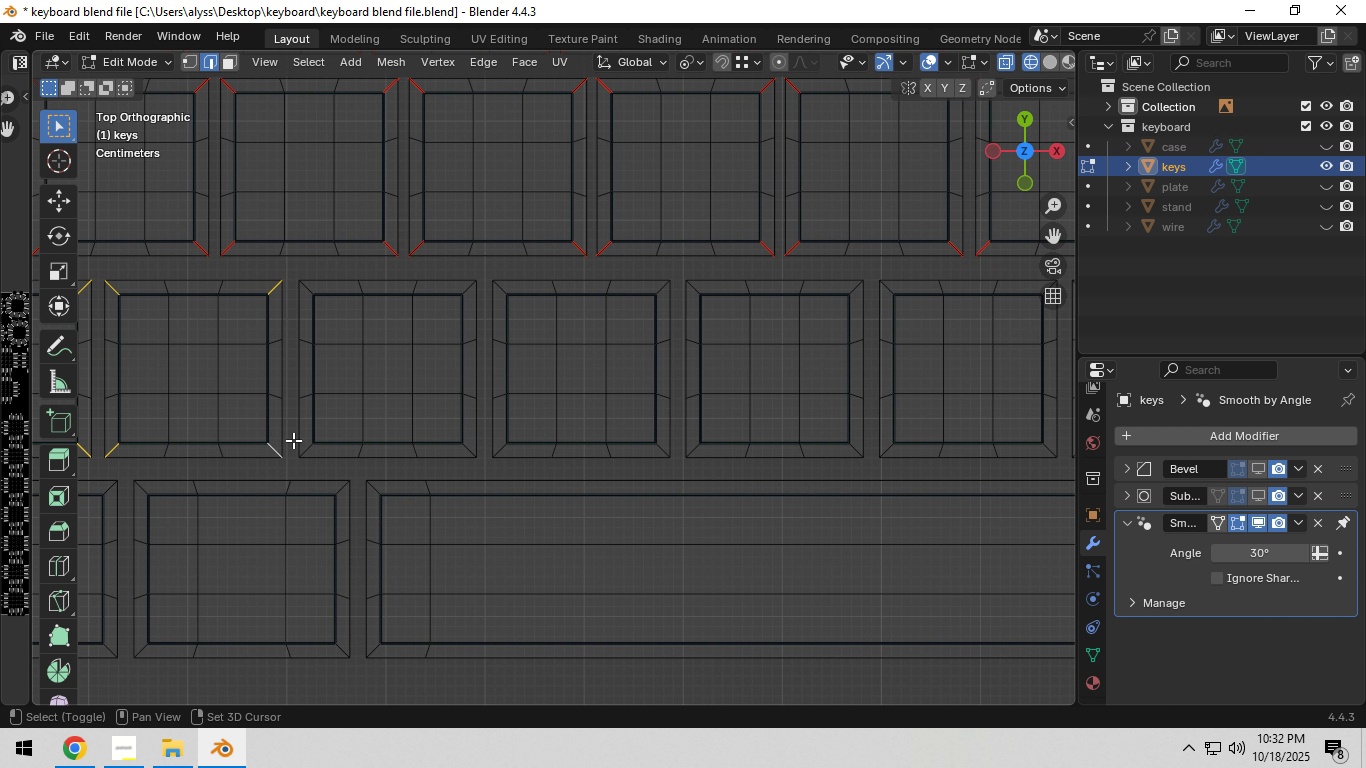 
hold_key(key=ShiftLeft, duration=1.51)
left_click([306, 447])
 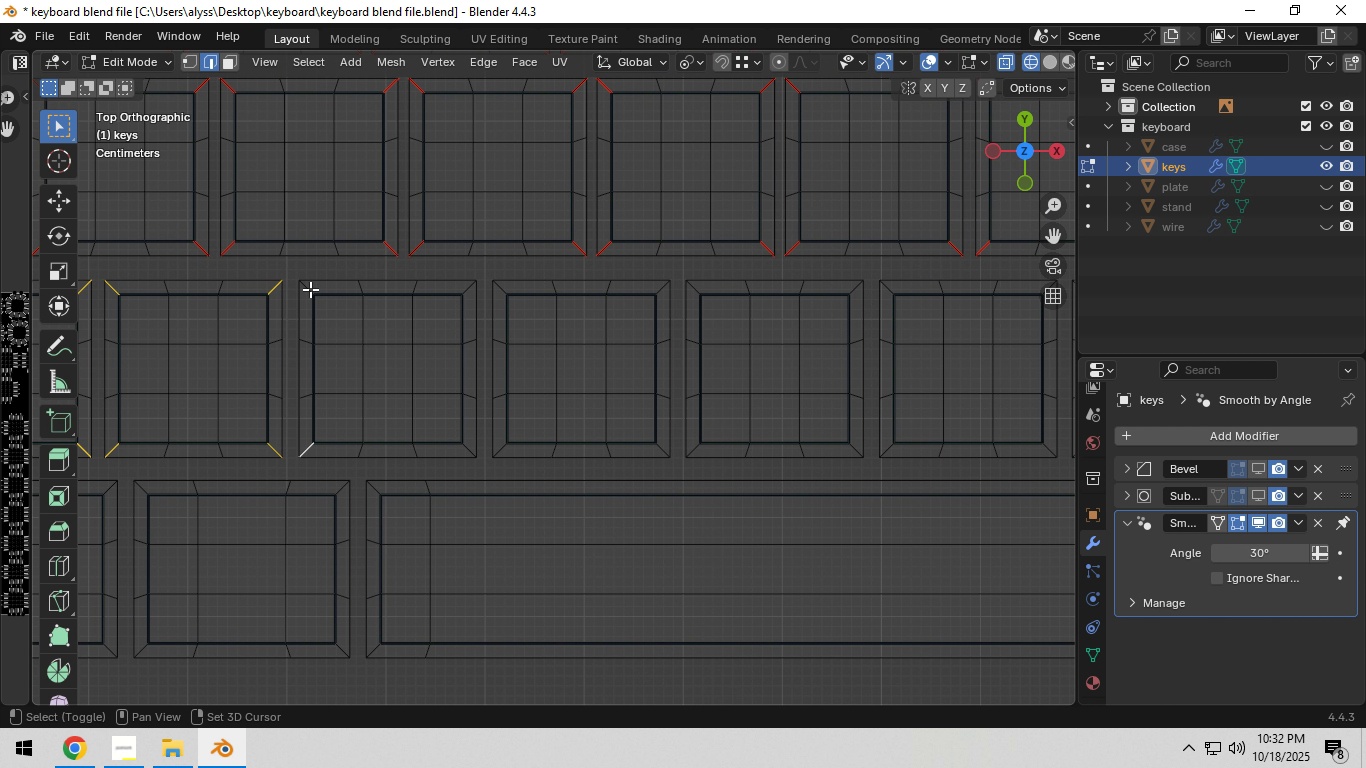 
hold_key(key=ShiftLeft, duration=1.52)
left_click([310, 289])
 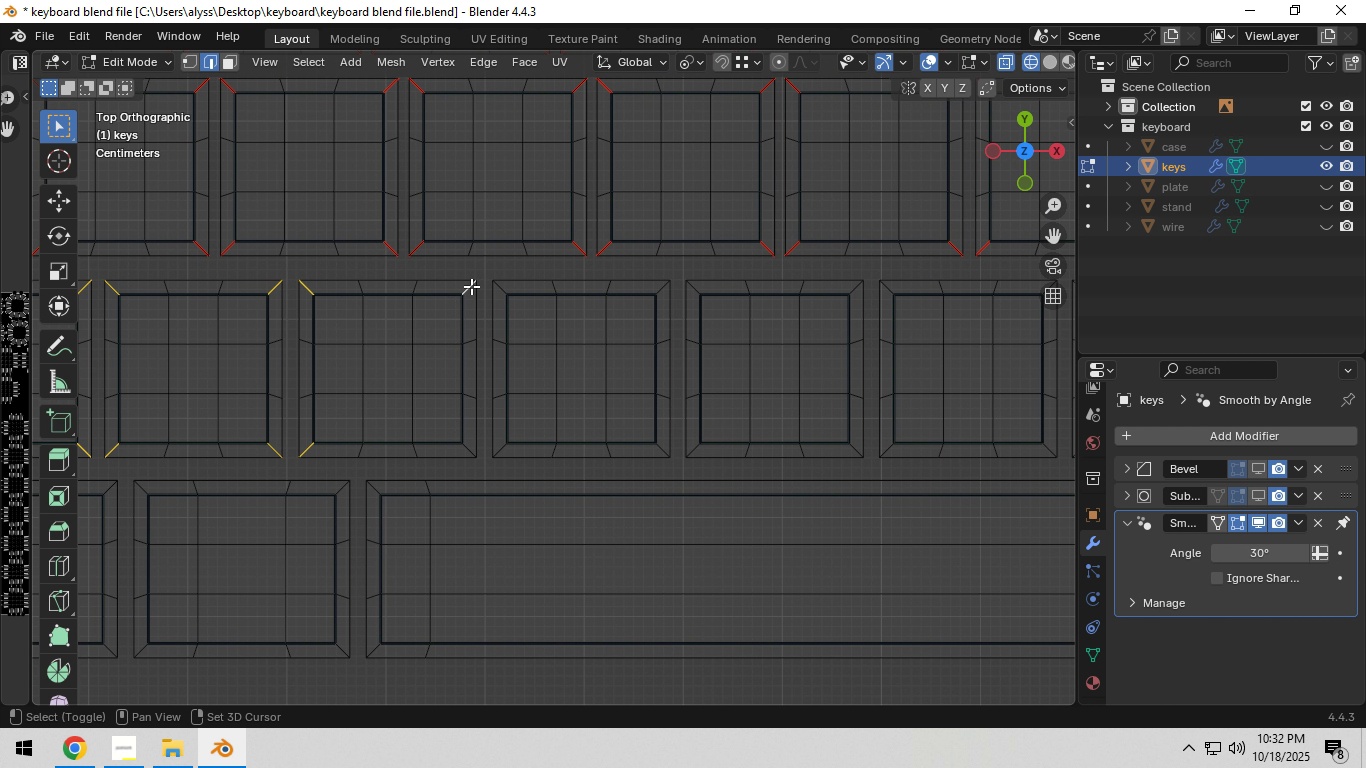 
left_click([471, 286])
 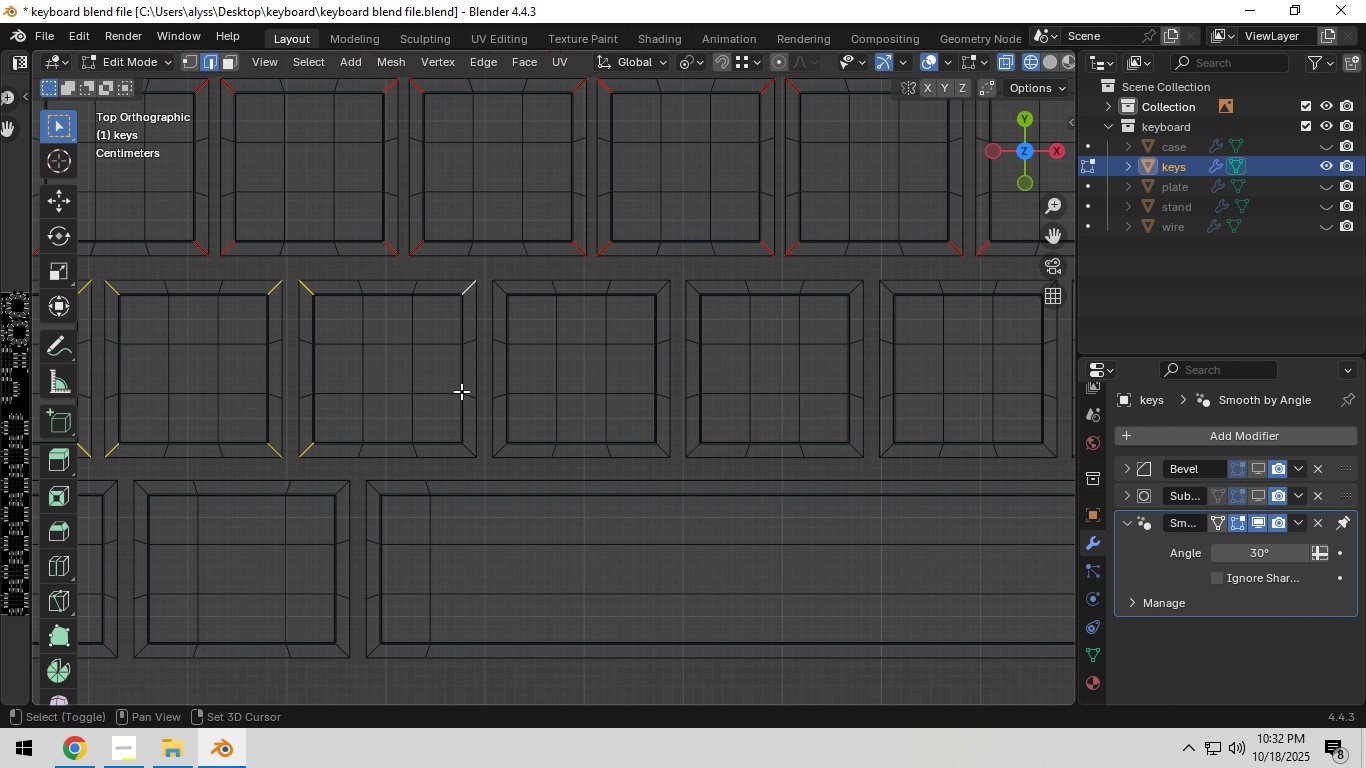 
hold_key(key=ShiftLeft, duration=1.52)
left_click([469, 448])
 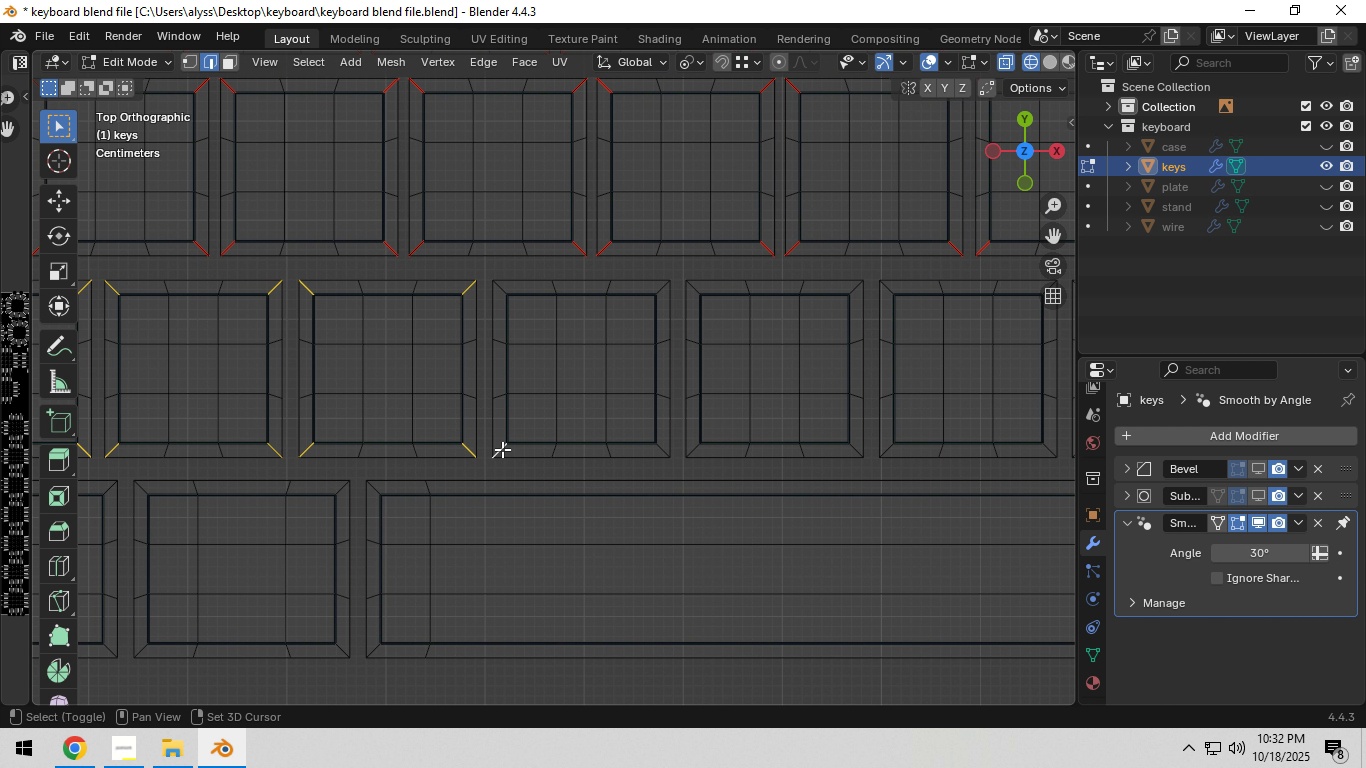 
left_click([502, 449])
 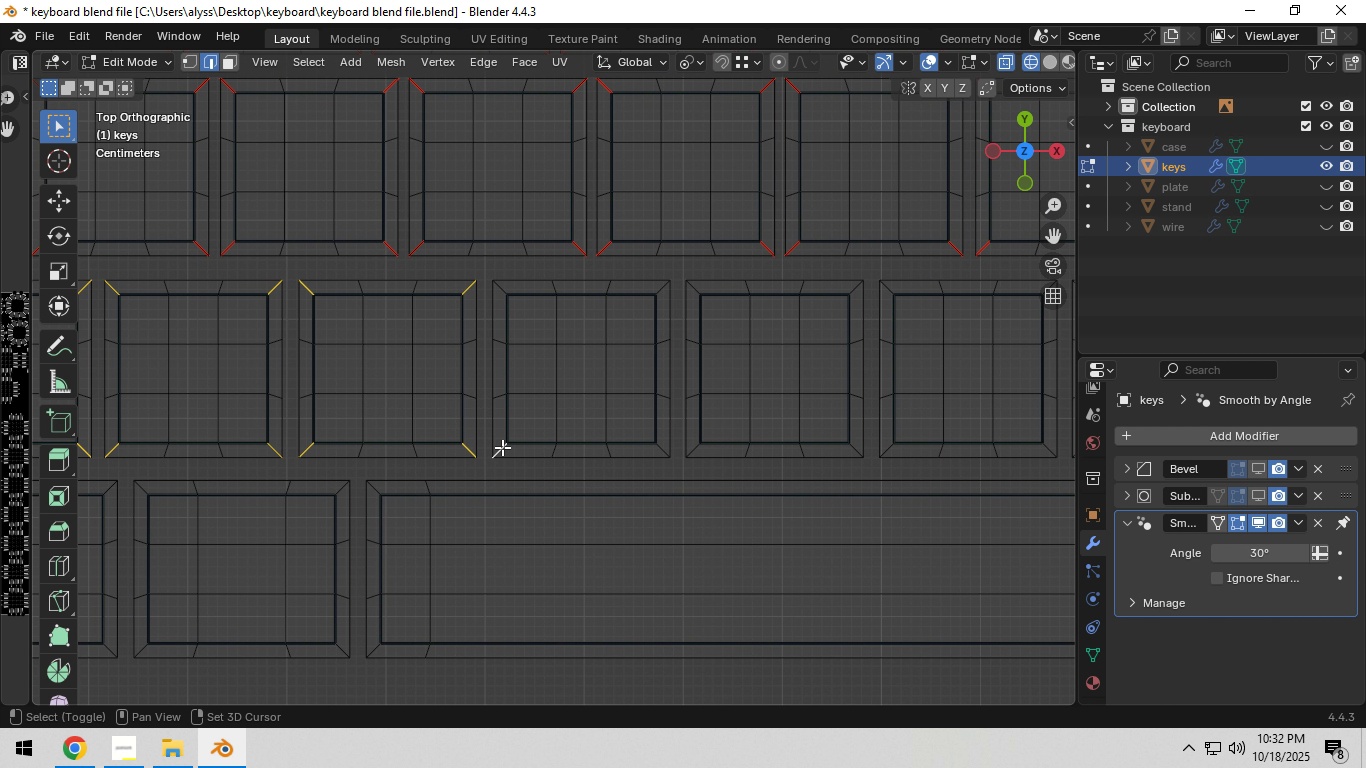 
hold_key(key=ShiftLeft, duration=1.51)
left_click([500, 290])
 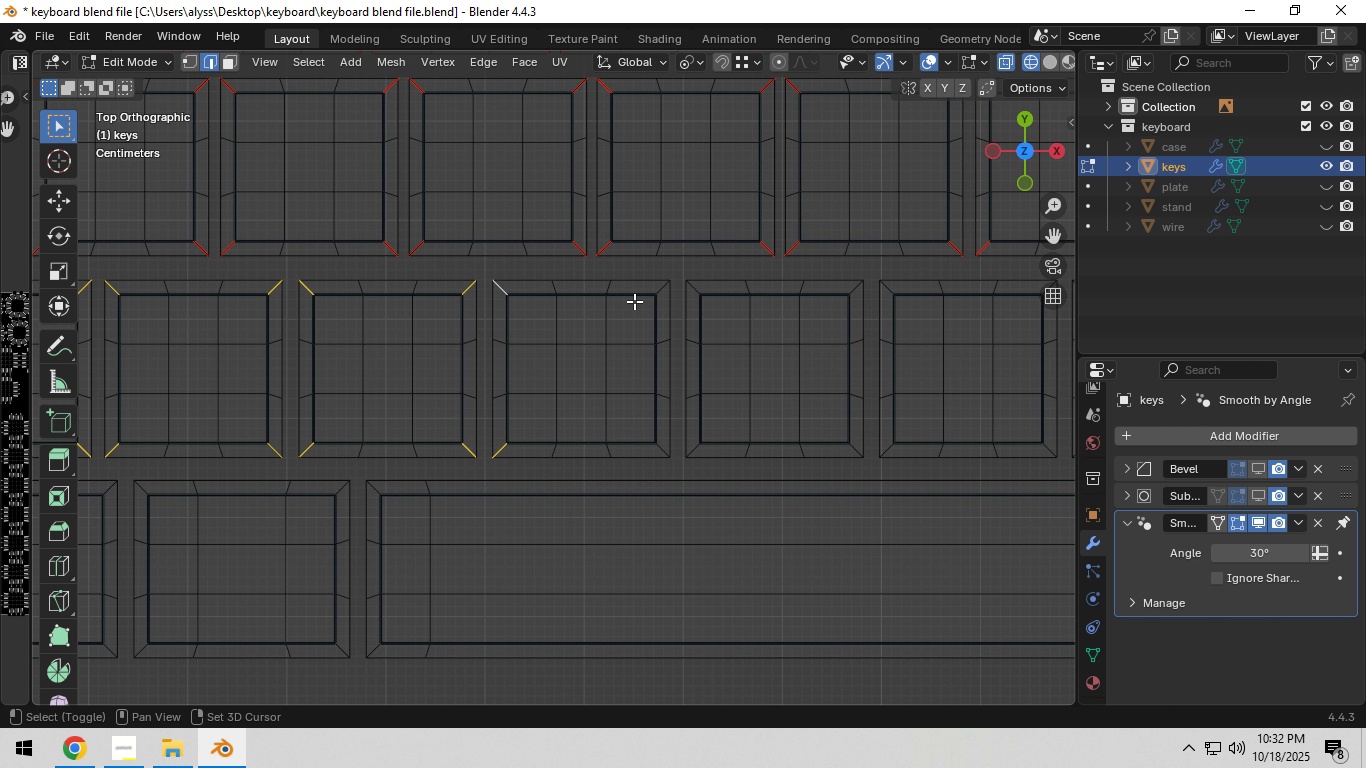 
hold_key(key=ShiftLeft, duration=1.51)
left_click([660, 287])
 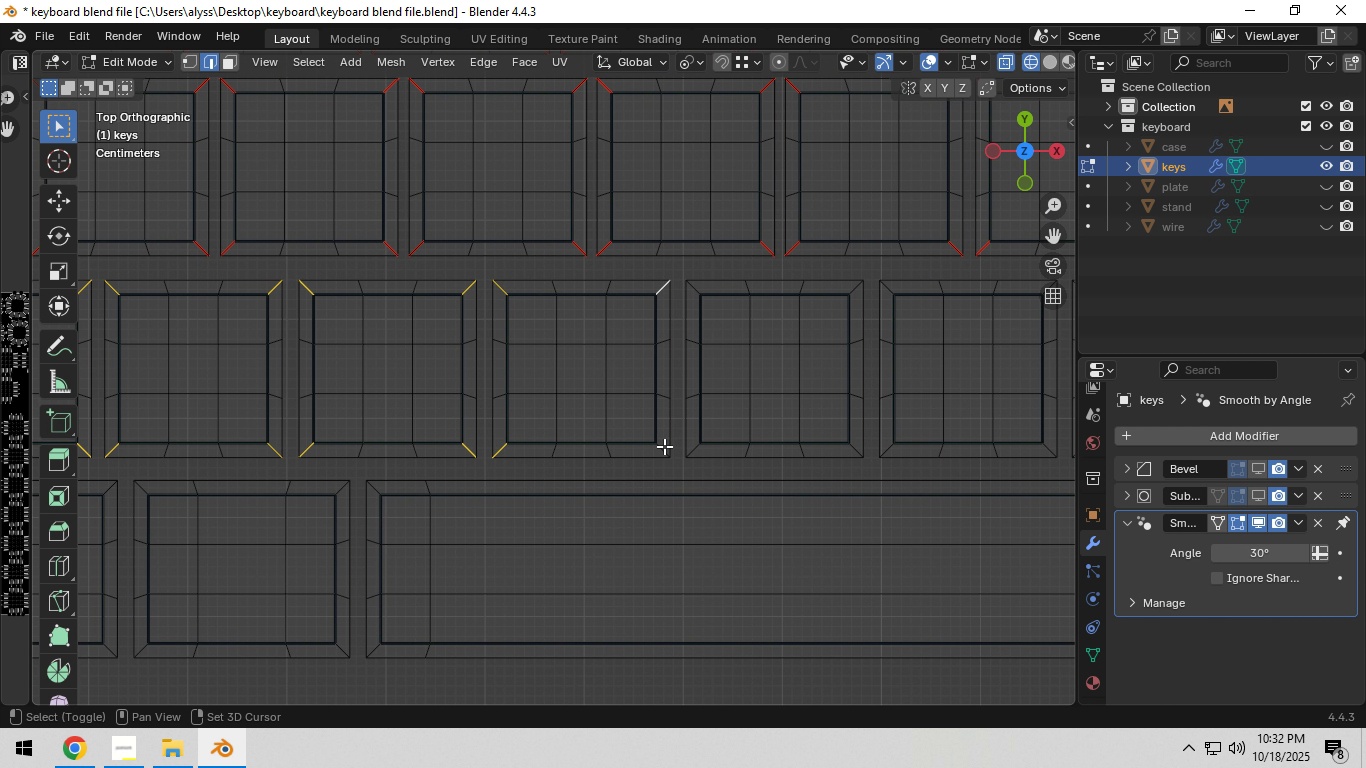 
hold_key(key=ShiftLeft, duration=1.52)
left_click([661, 443])
 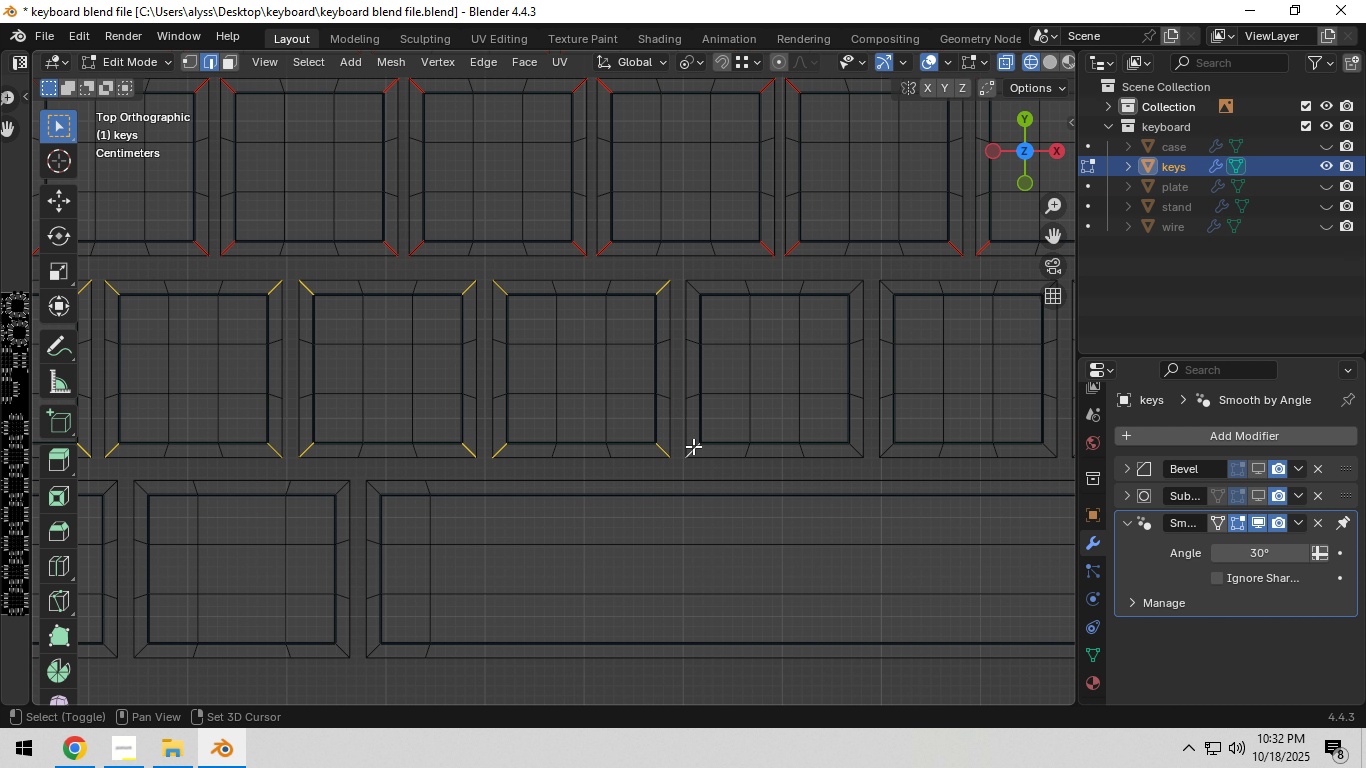 
left_click([693, 446])
 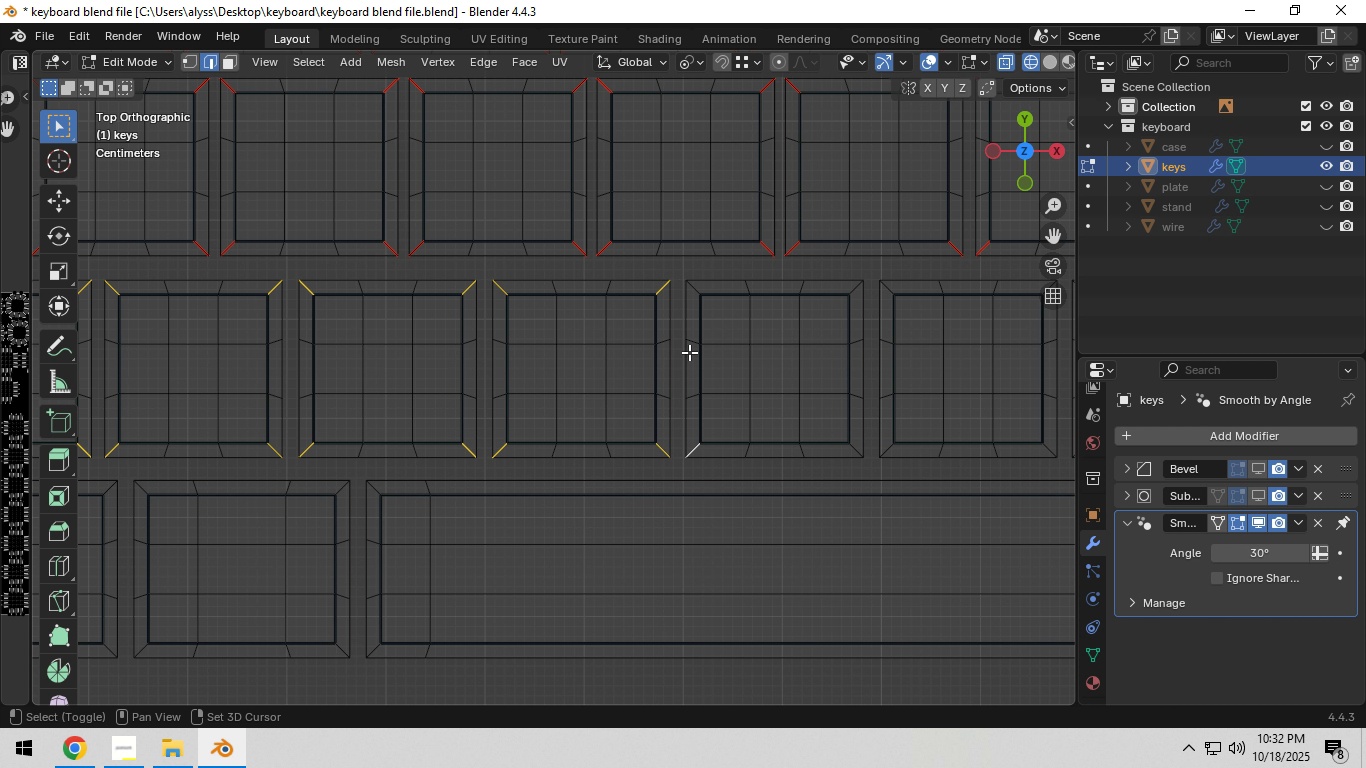 
hold_key(key=ShiftLeft, duration=1.52)
left_click([692, 288])
 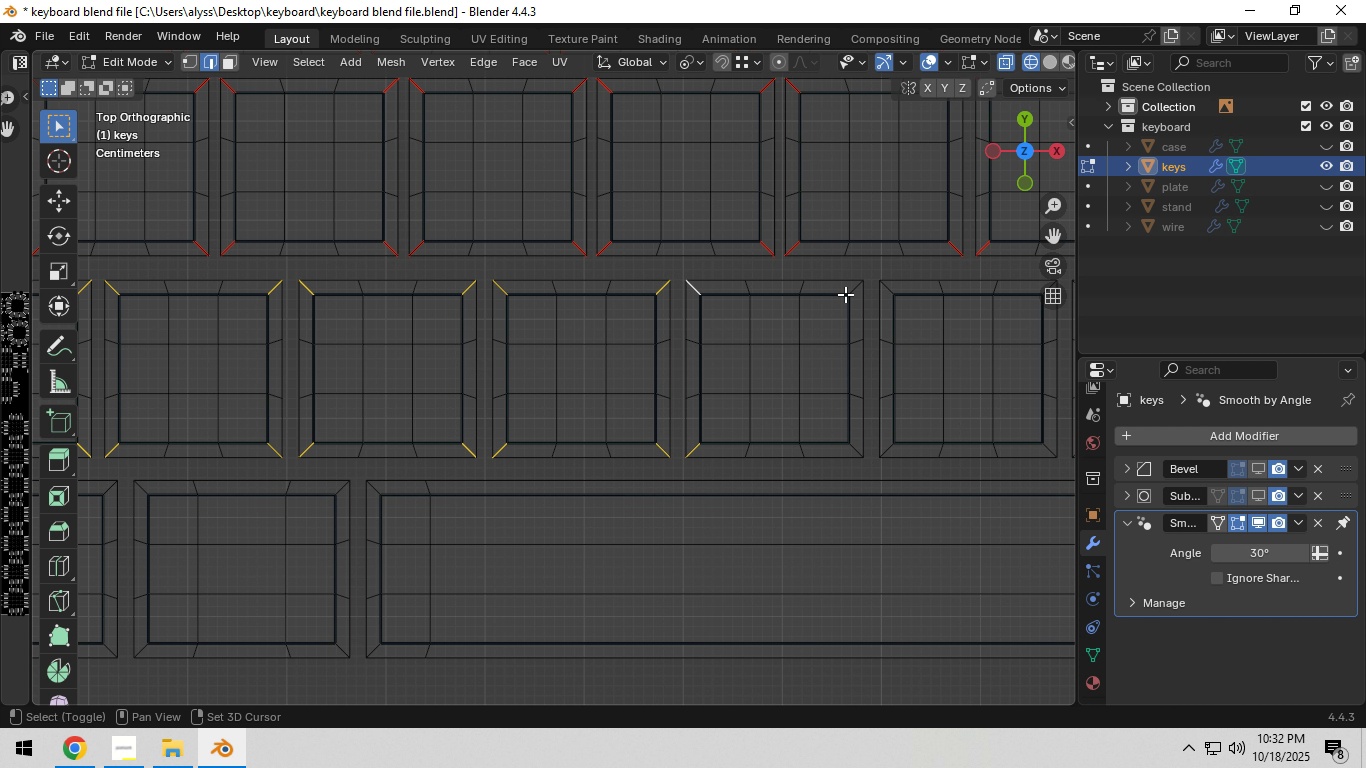 
hold_key(key=ShiftLeft, duration=1.52)
left_click([854, 287])
 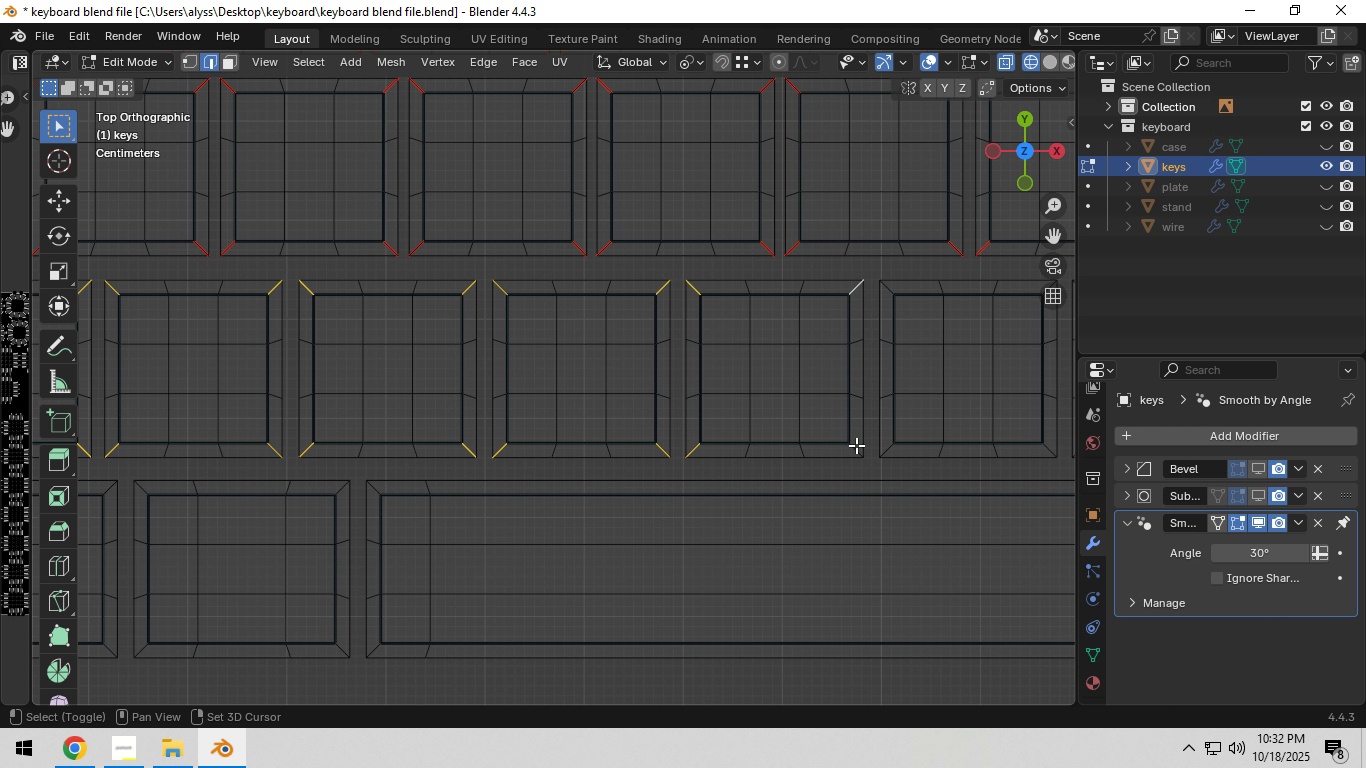 
hold_key(key=ShiftLeft, duration=0.34)
left_click([851, 445])
 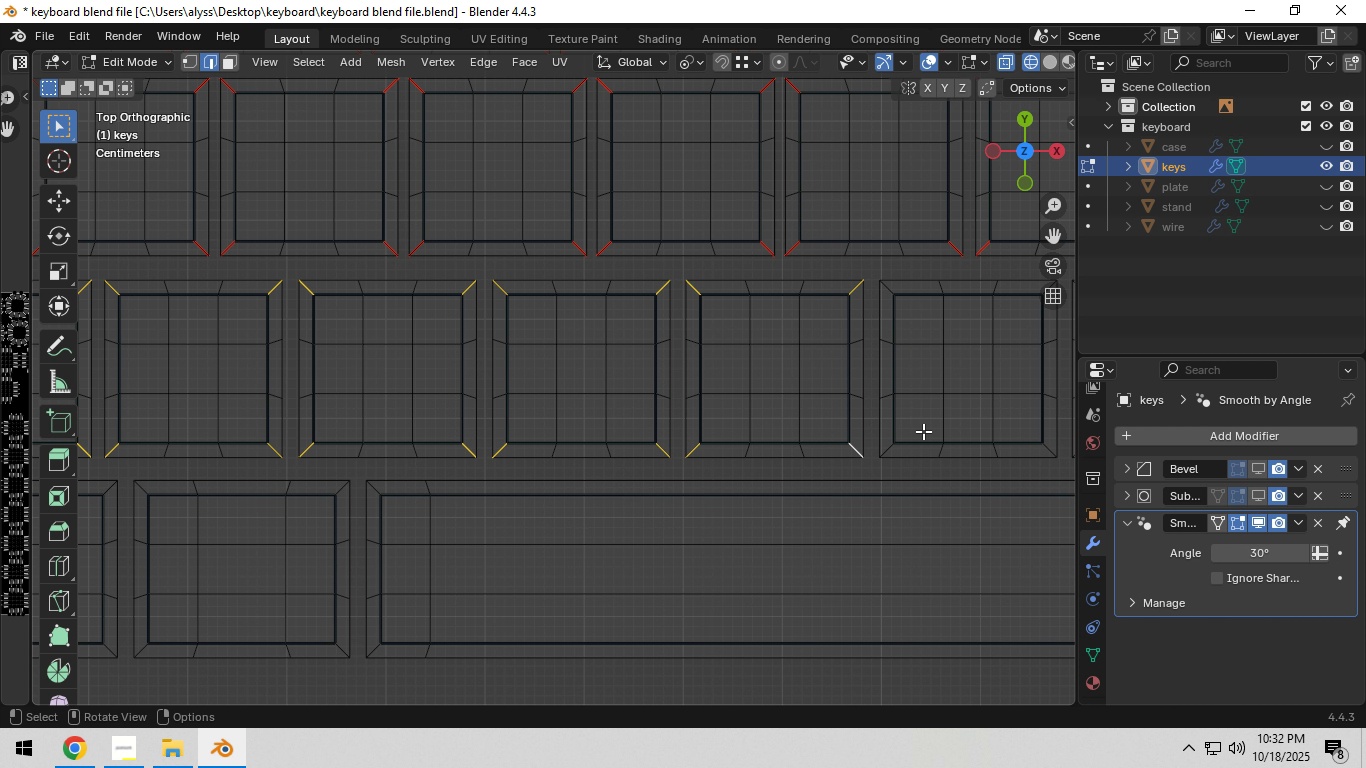 
hold_key(key=ShiftLeft, duration=1.53)
left_click([665, 295])
 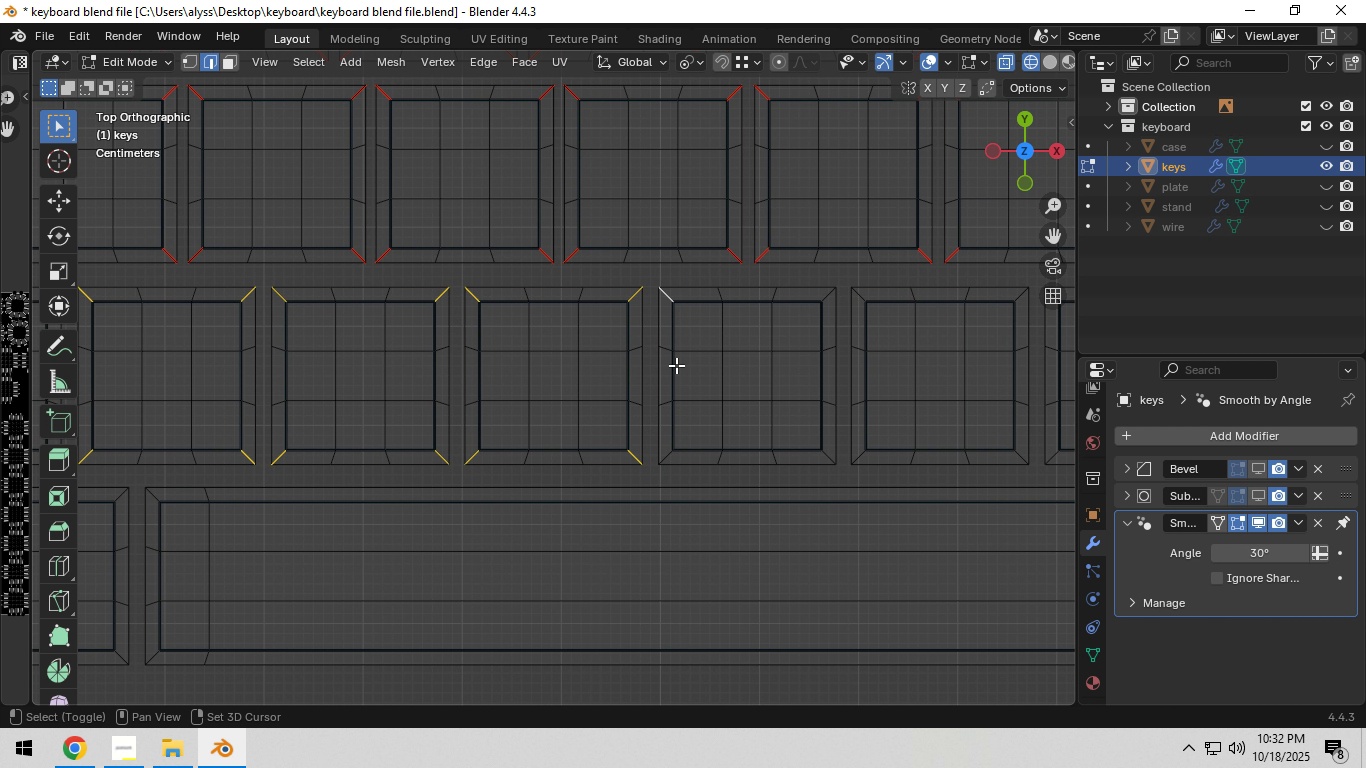 
hold_key(key=ShiftLeft, duration=1.52)
left_click([665, 454])
 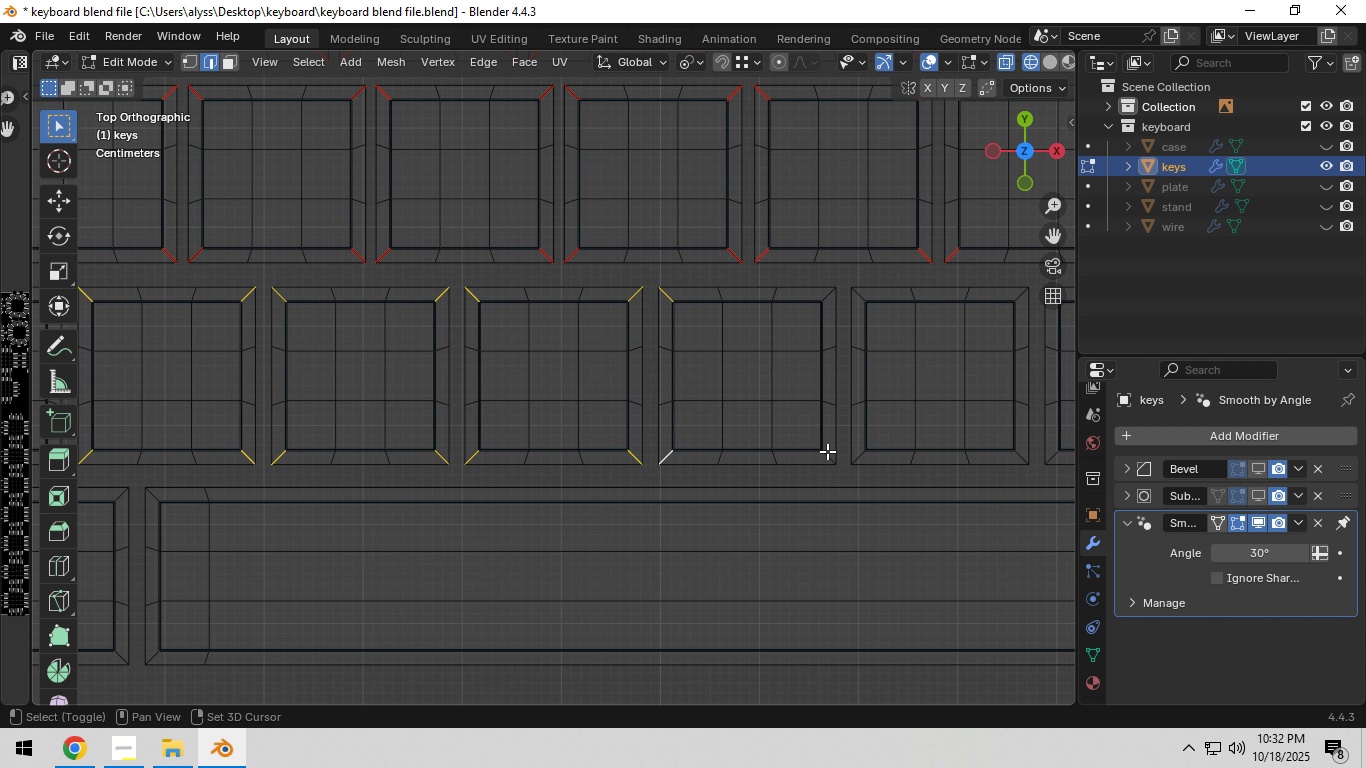 
hold_key(key=ShiftLeft, duration=1.24)
left_click([827, 451])
 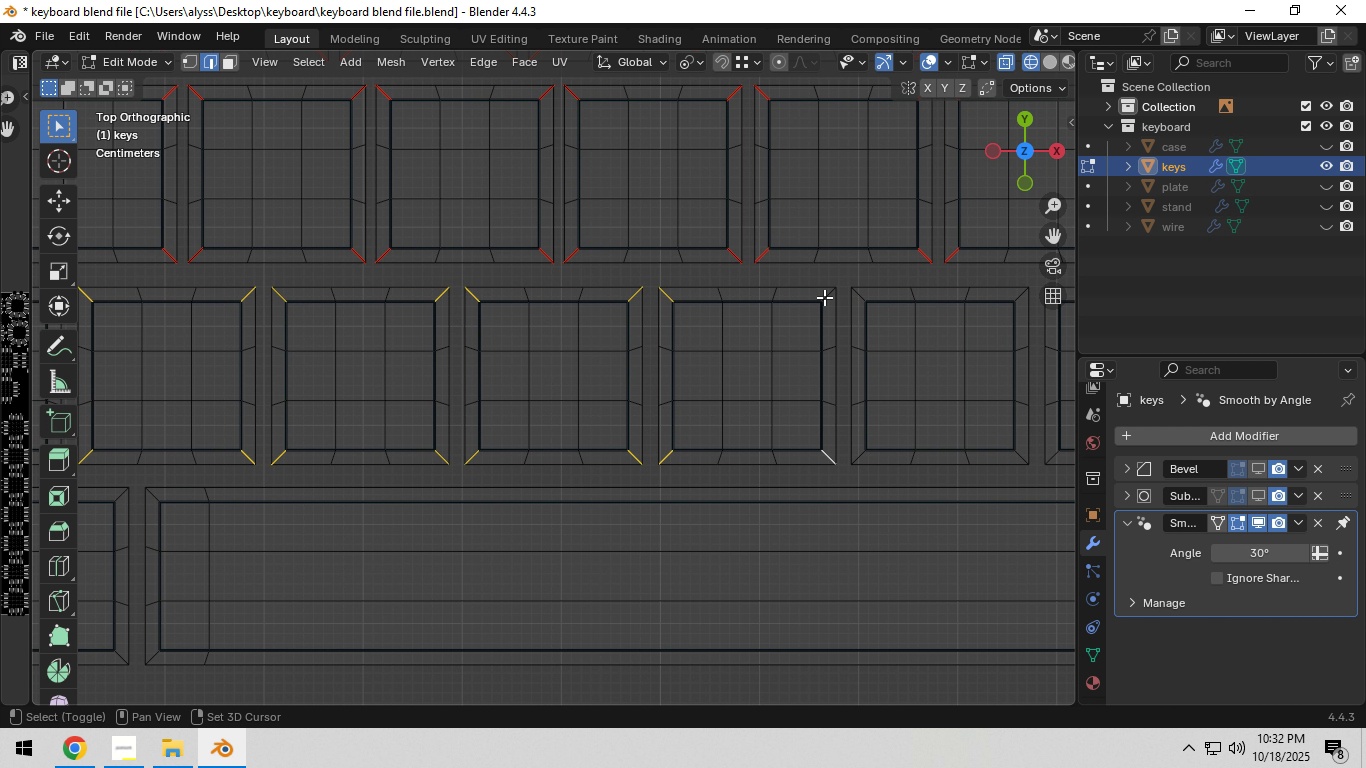 
left_click([824, 297])
 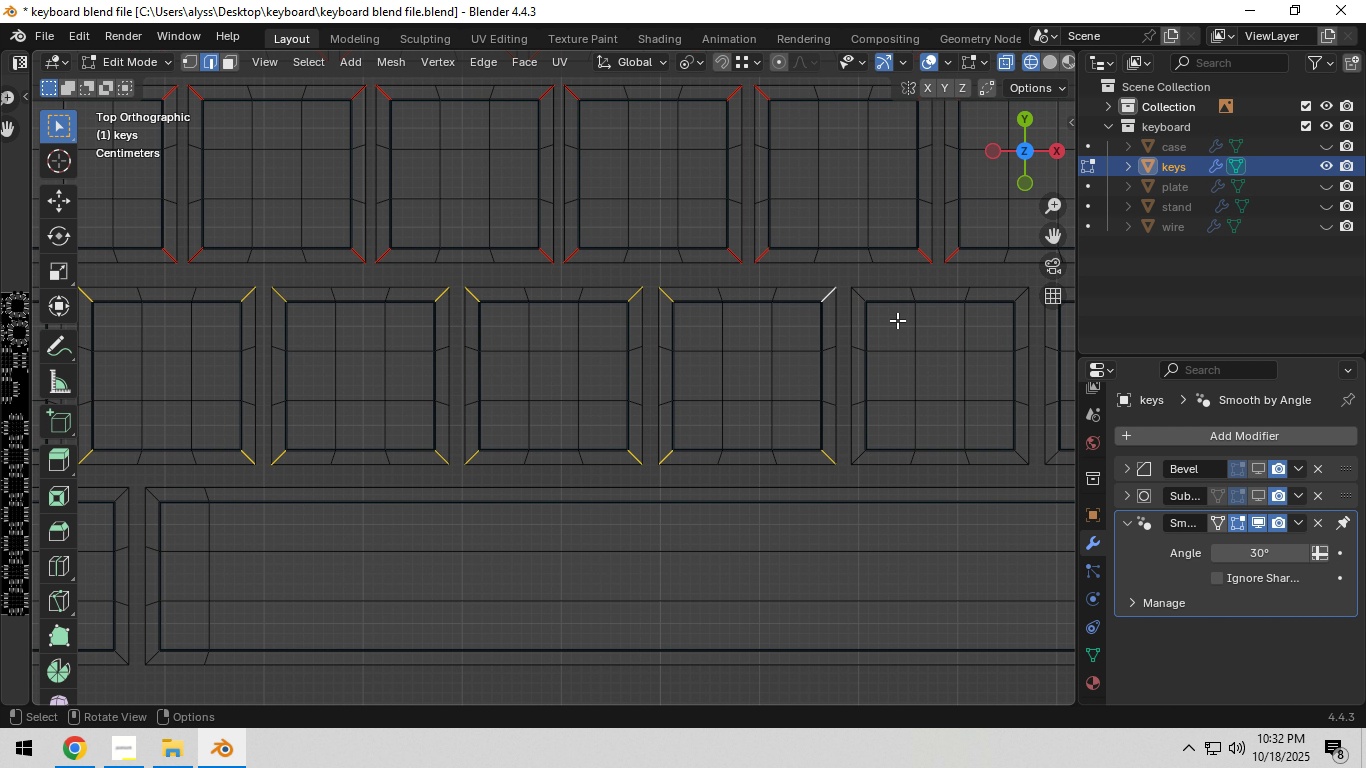 
hold_key(key=ShiftLeft, duration=1.5)
left_click([614, 305])
 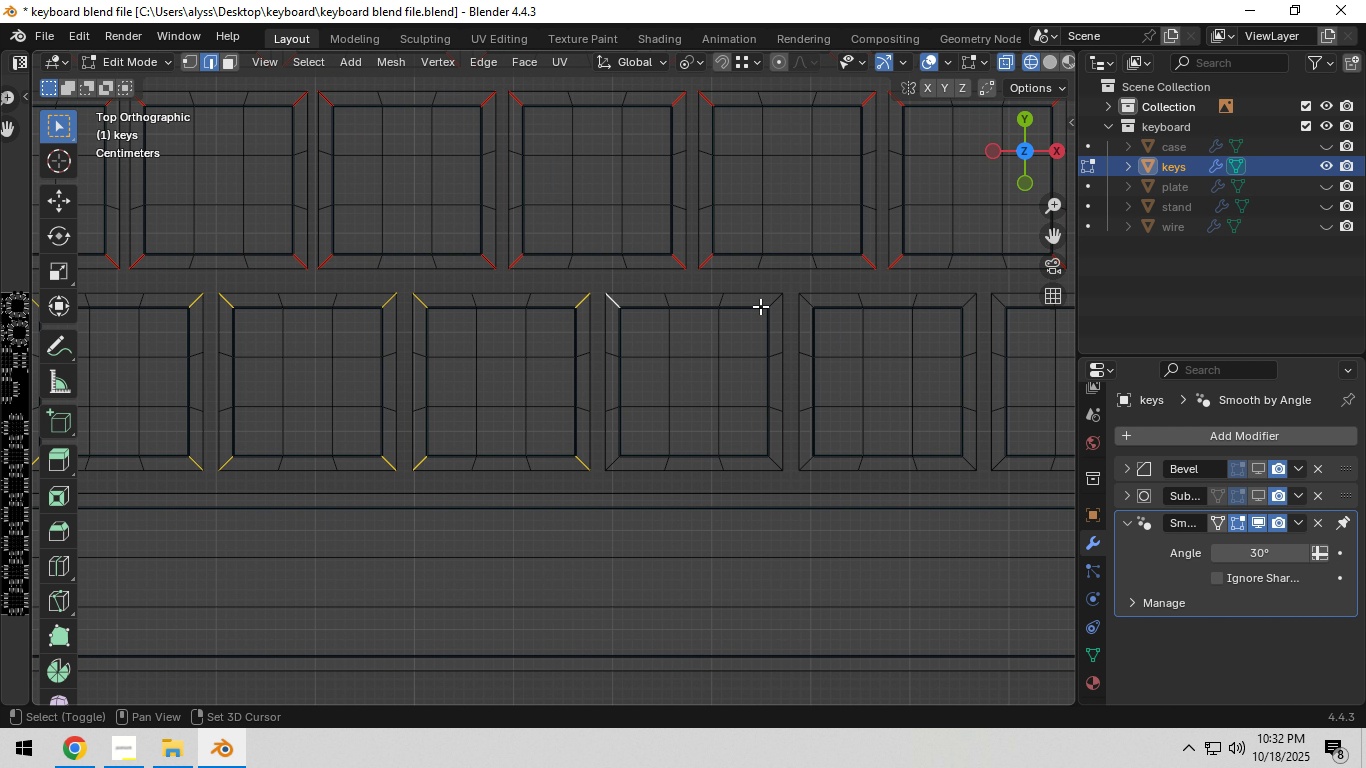 
hold_key(key=ShiftLeft, duration=1.52)
left_click([770, 302])
 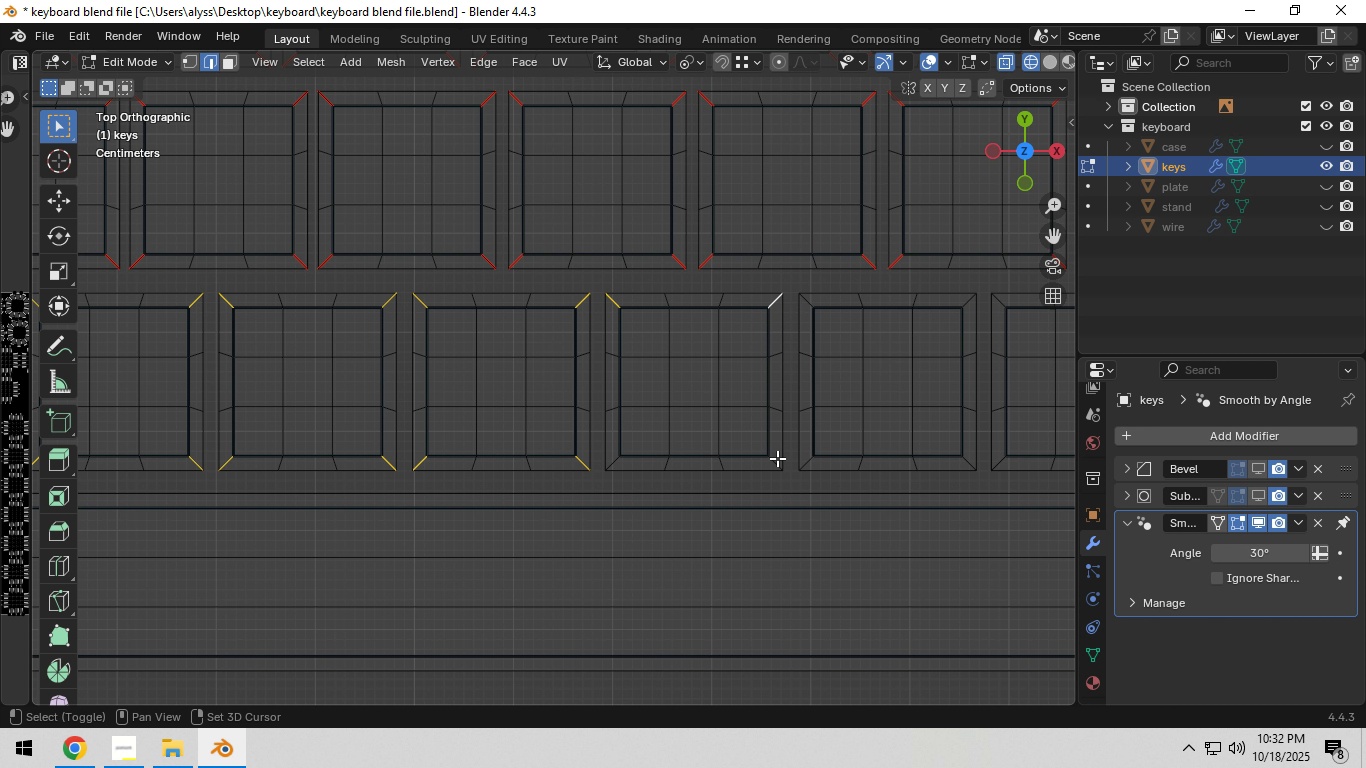 
hold_key(key=ShiftLeft, duration=1.51)
left_click([777, 458])
 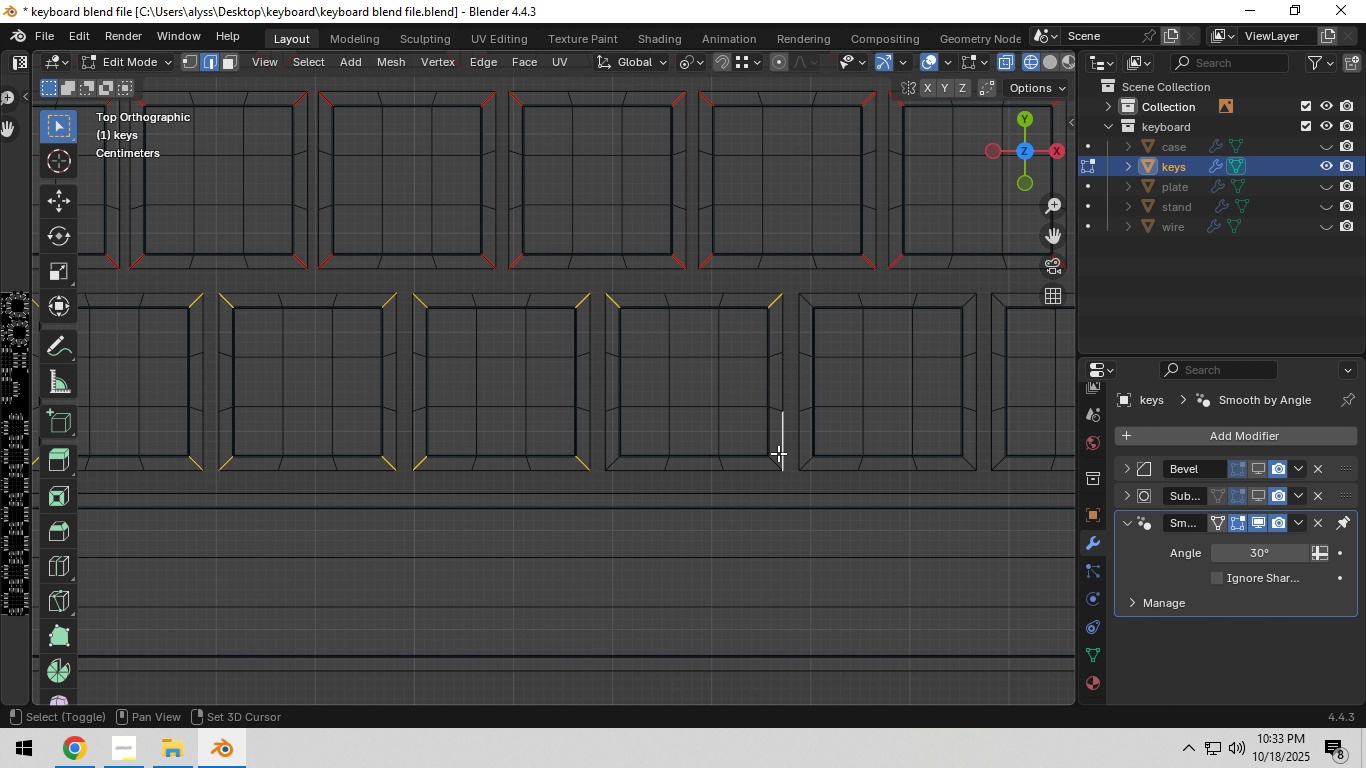 
left_click([778, 453])
 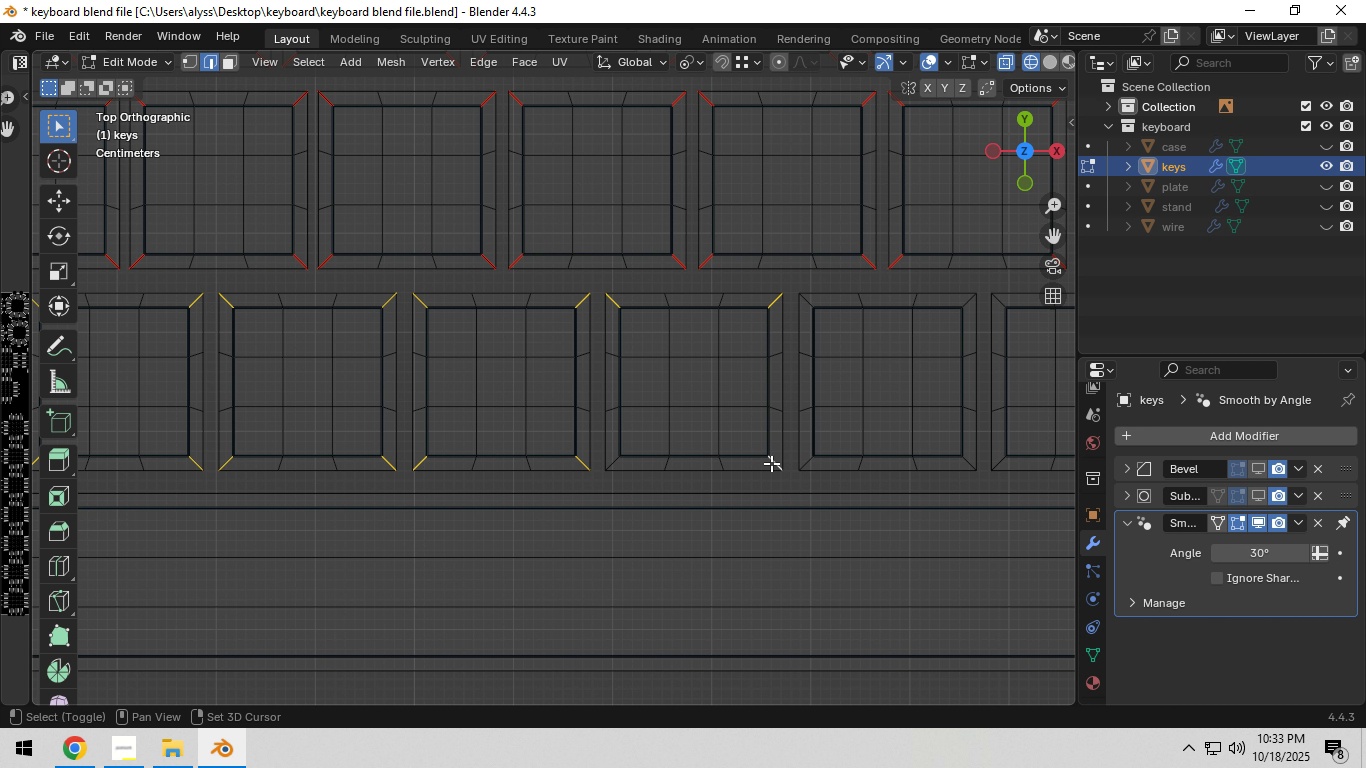 
left_click([771, 463])
 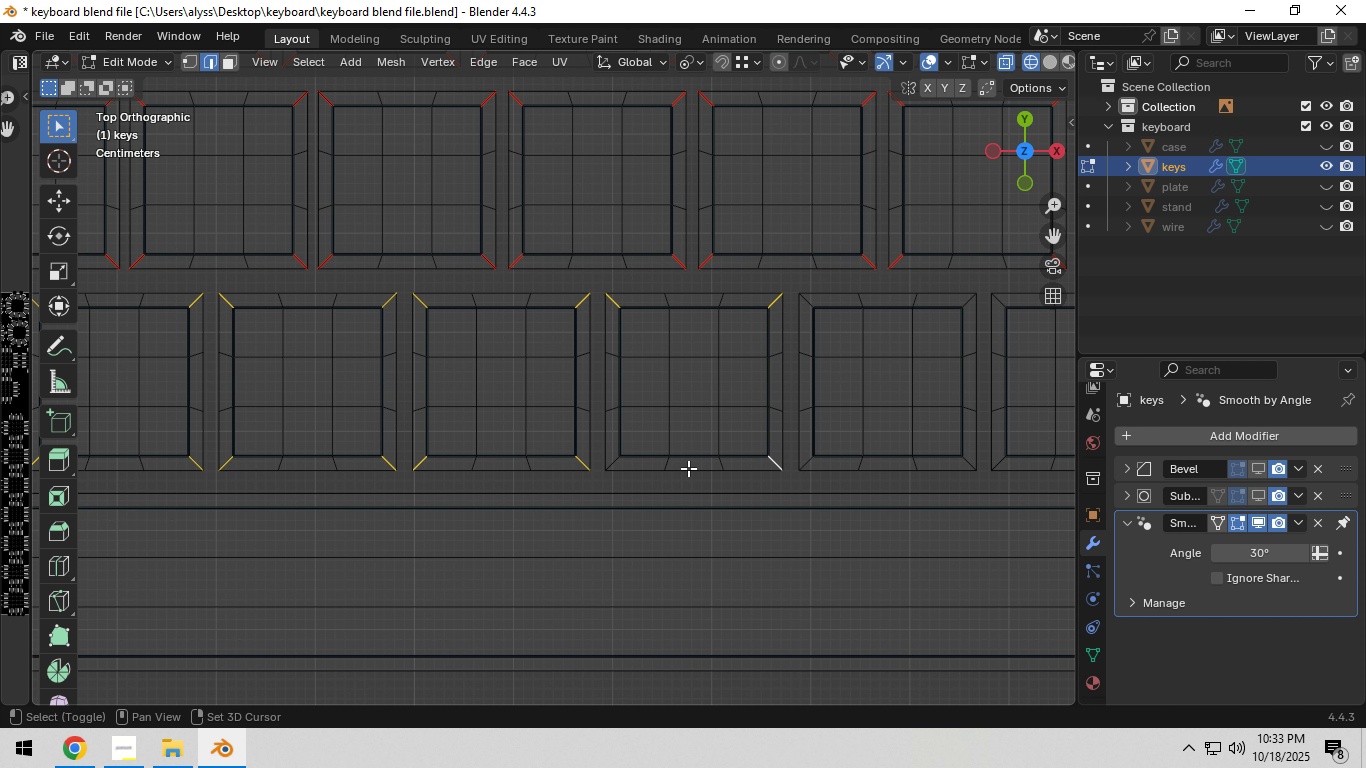 
hold_key(key=ShiftLeft, duration=0.72)
left_click([614, 462])
 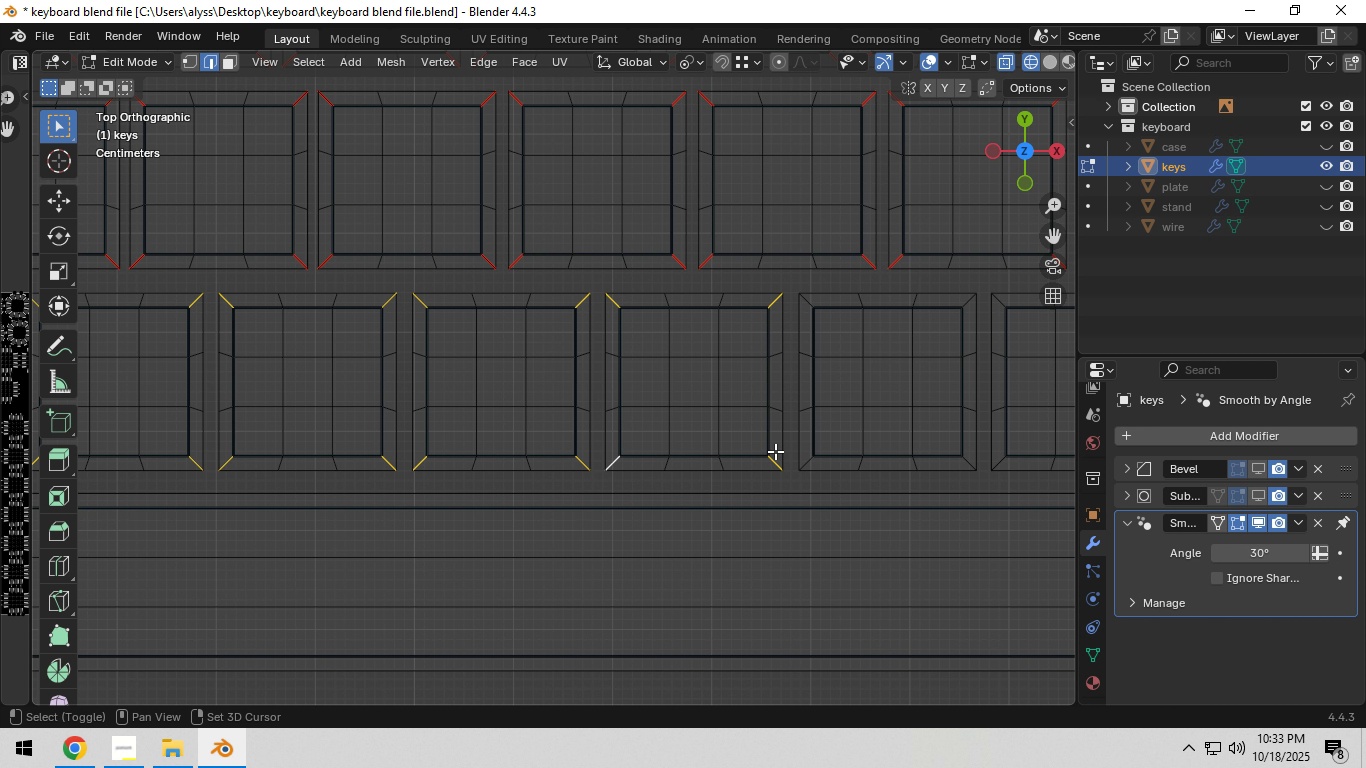 
hold_key(key=ShiftLeft, duration=1.53)
left_click([589, 467])
 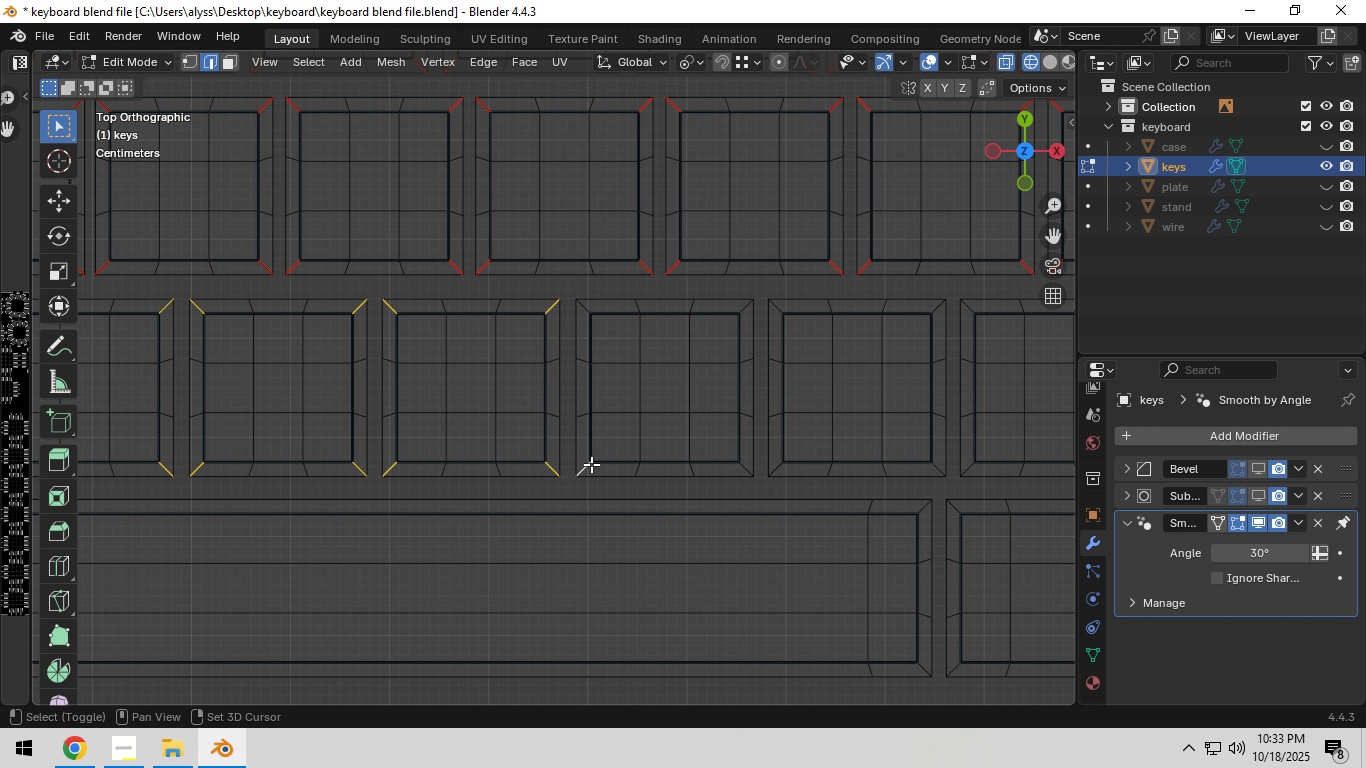 
hold_key(key=ShiftLeft, duration=1.52)
left_click([585, 308])
 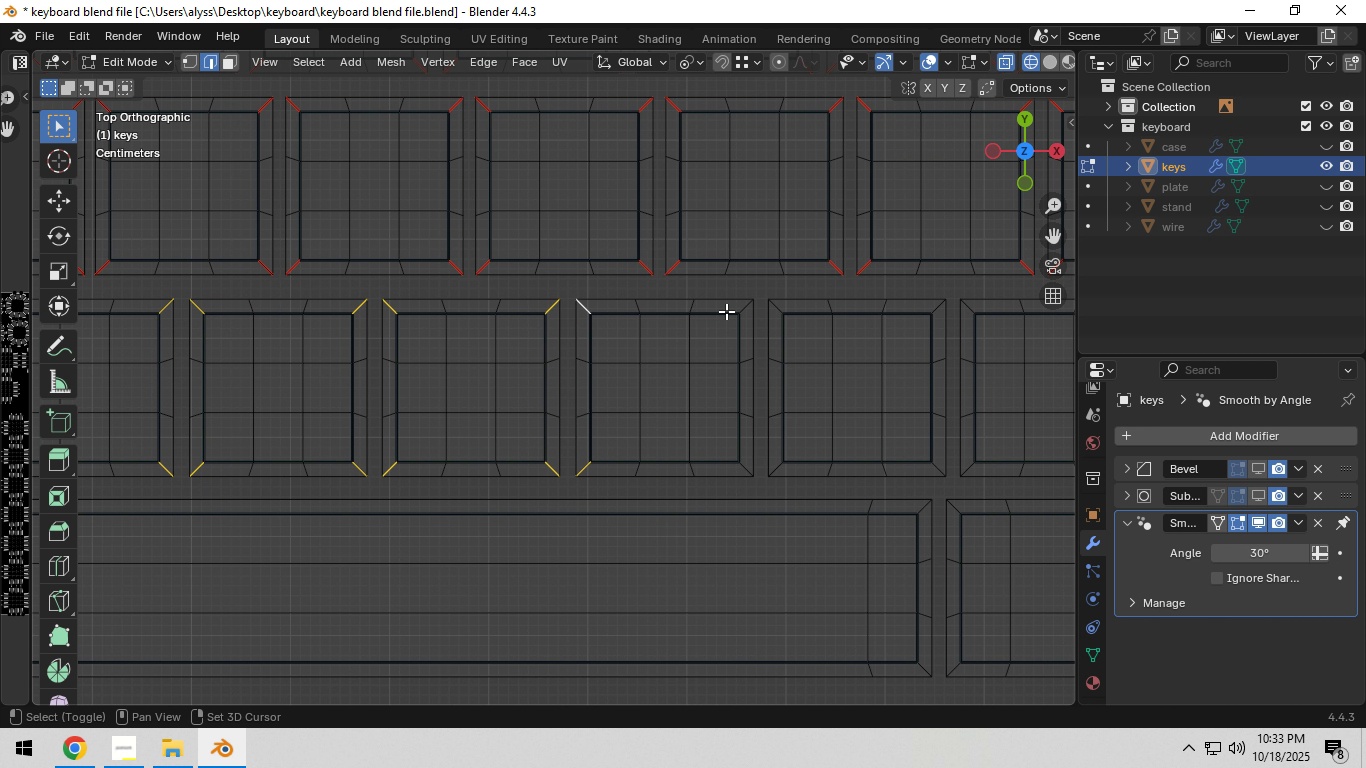 
hold_key(key=ShiftLeft, duration=1.51)
left_click([744, 309])
 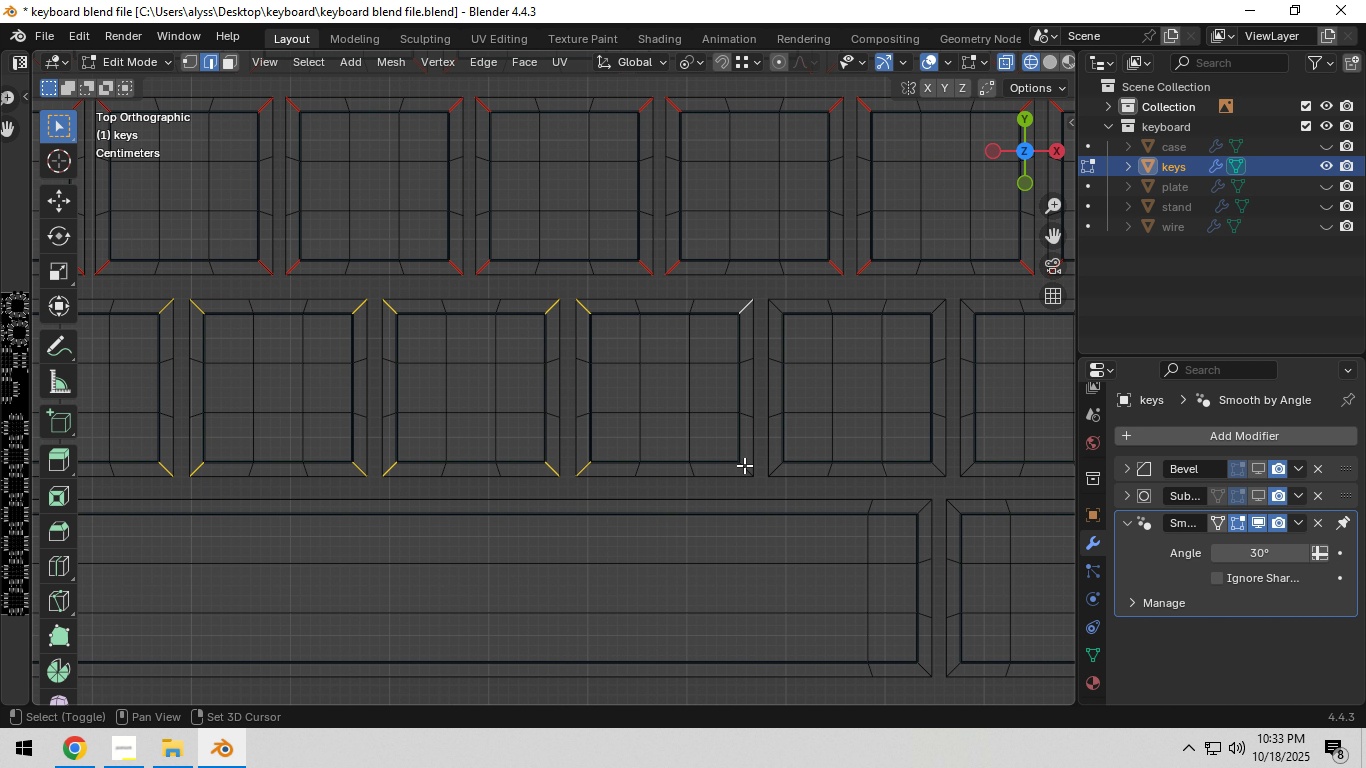 
left_click([744, 465])
 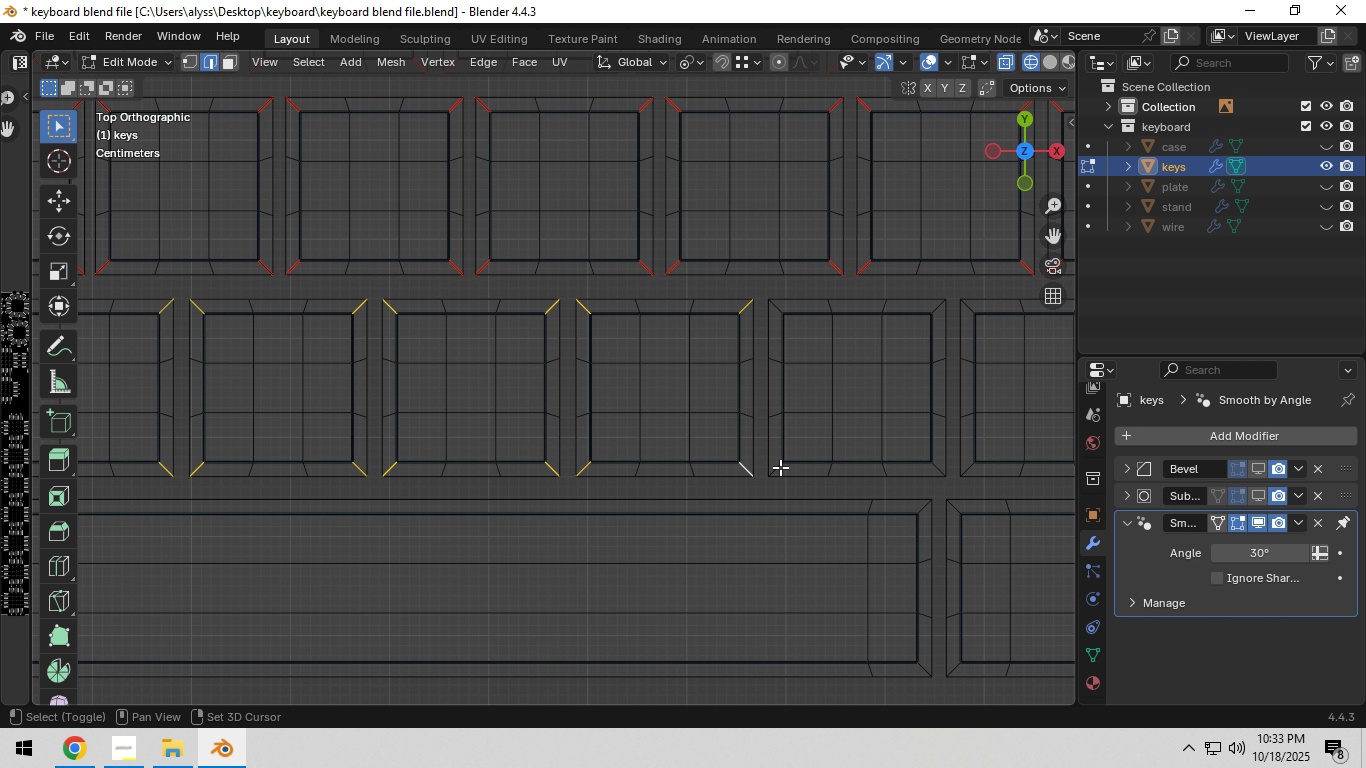 
hold_key(key=ShiftLeft, duration=1.37)
left_click([779, 466])
 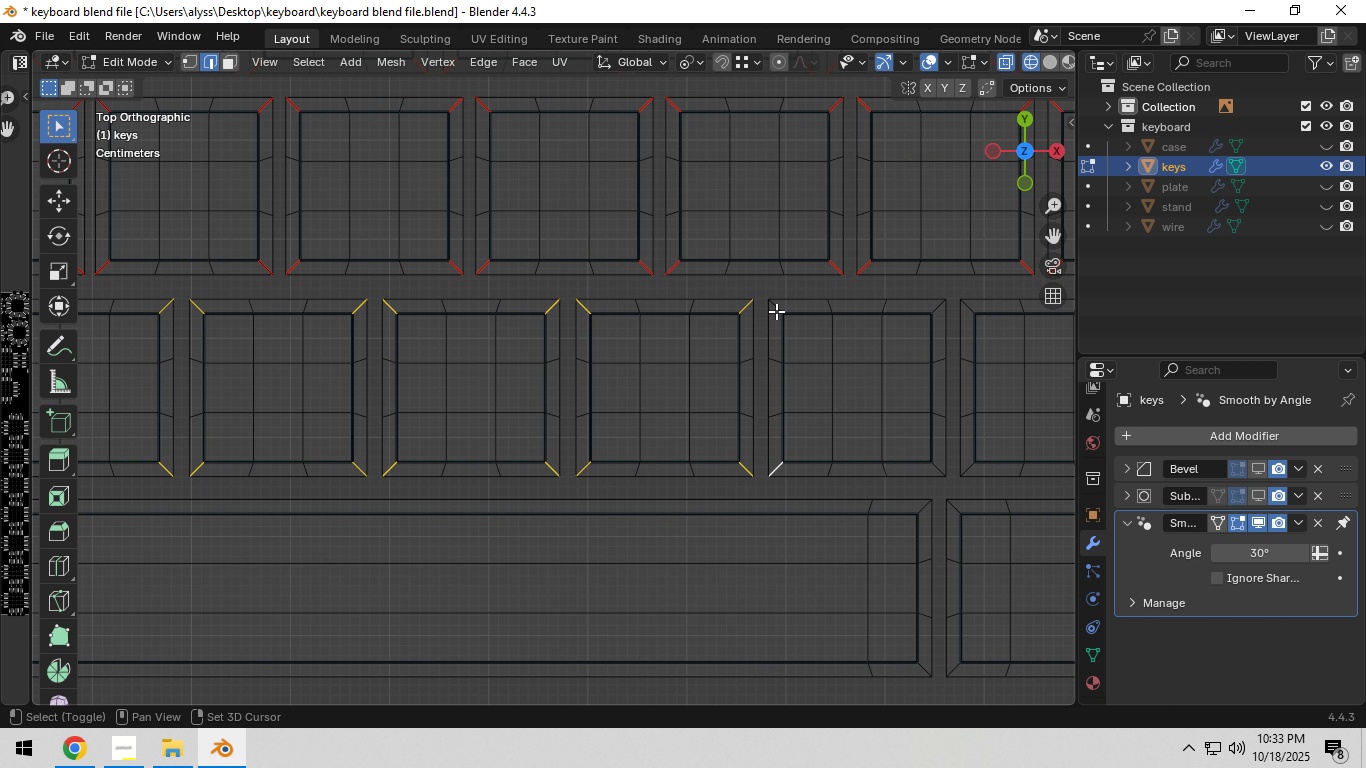 
left_click([776, 311])
 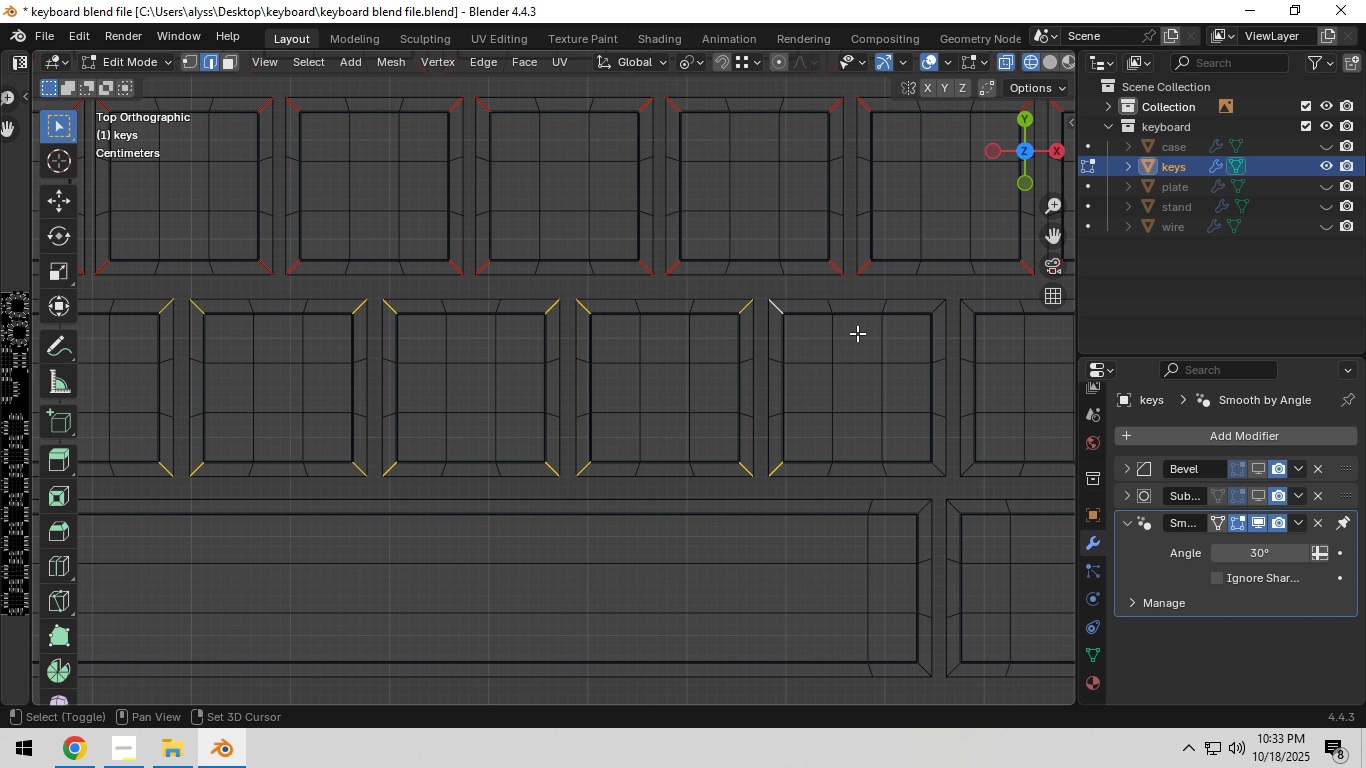 
hold_key(key=ShiftLeft, duration=1.53)
 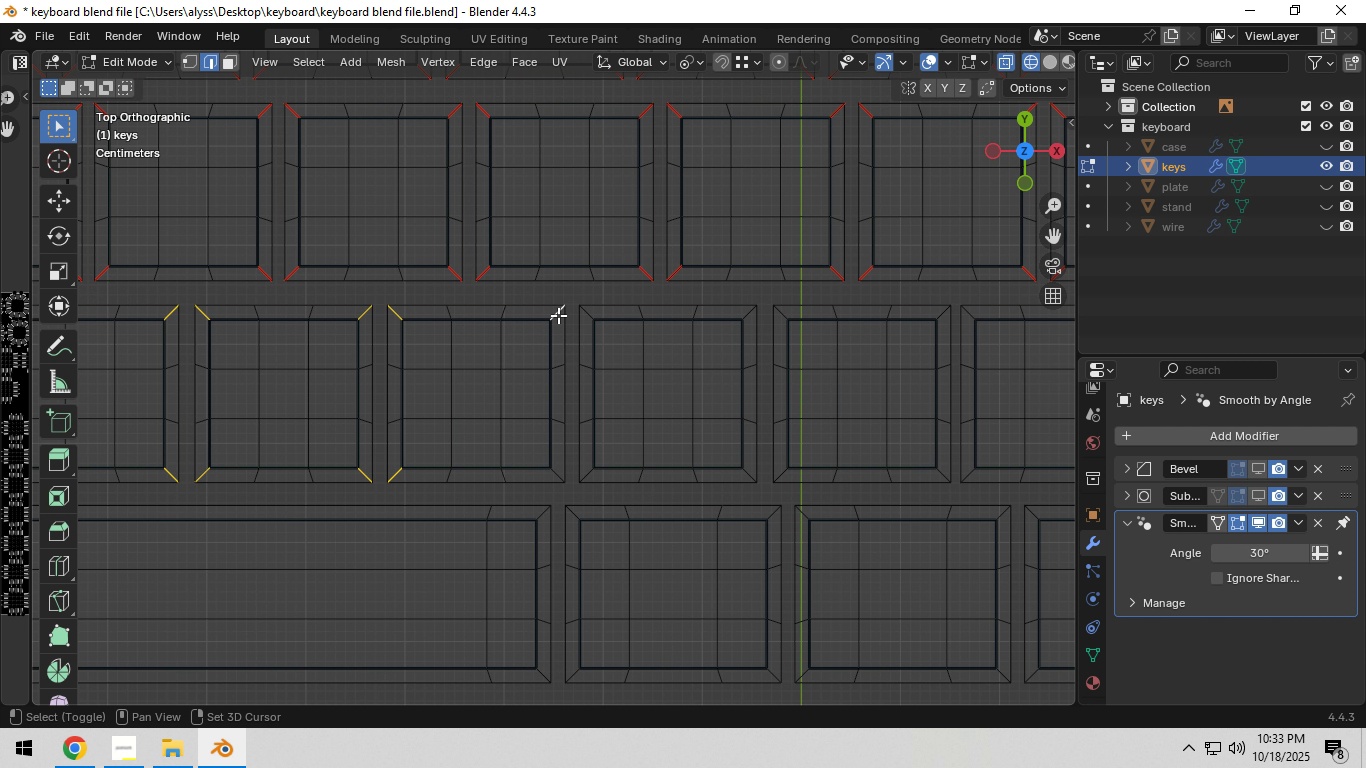 
hold_key(key=ShiftLeft, duration=1.51)
left_click([558, 314])
 